 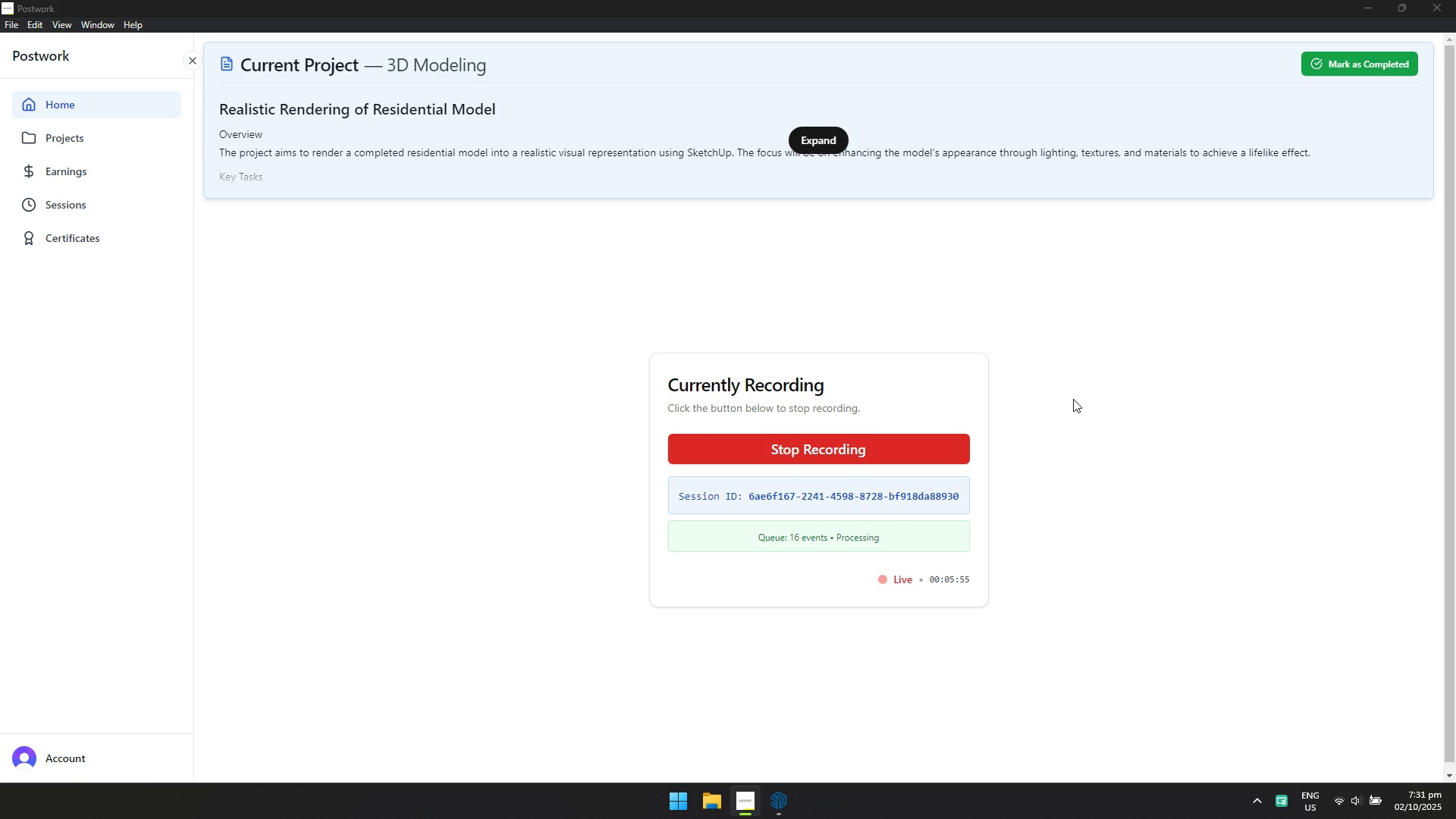 
key(Alt+Tab)
 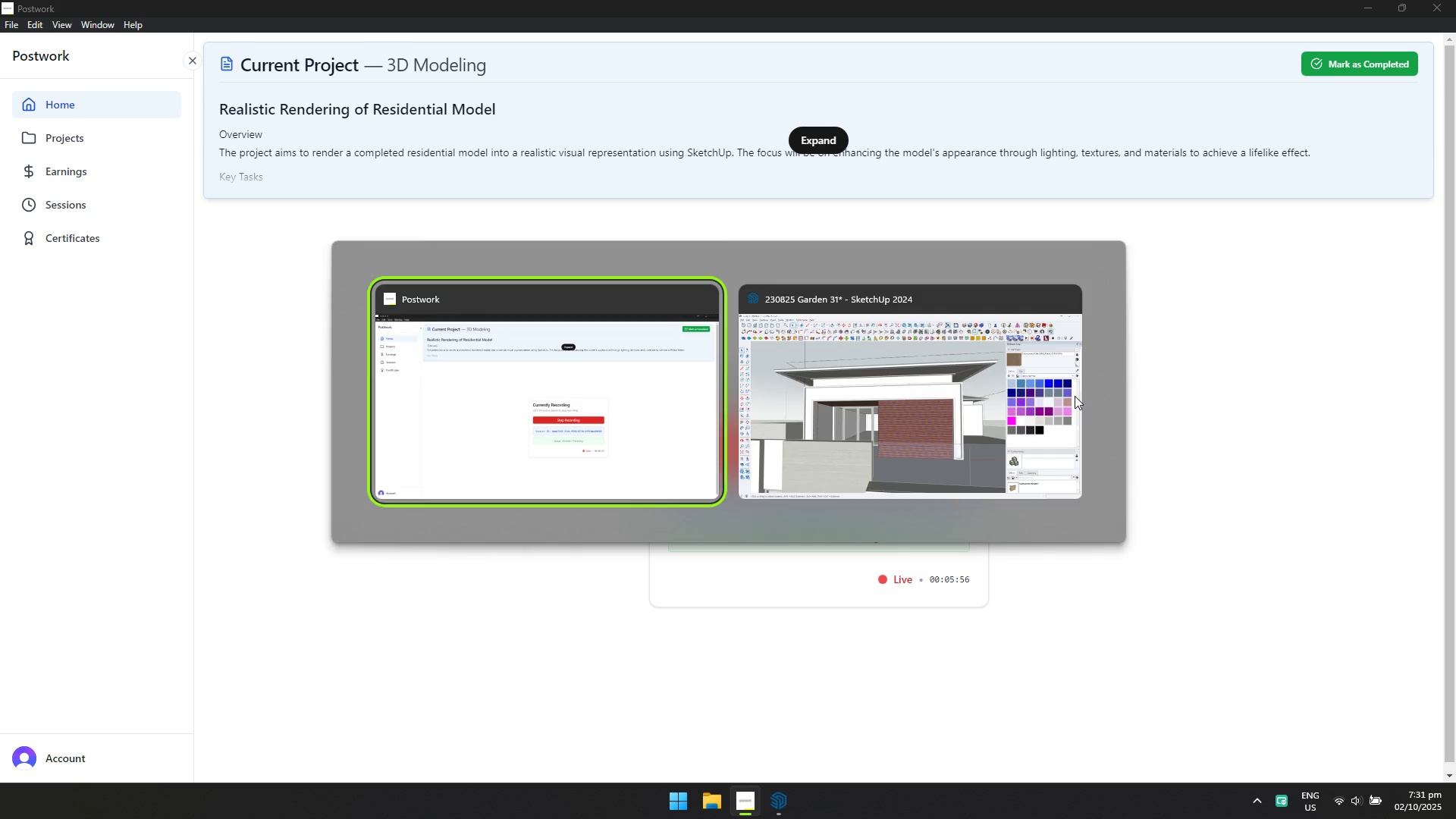 
key(Alt+Tab)
 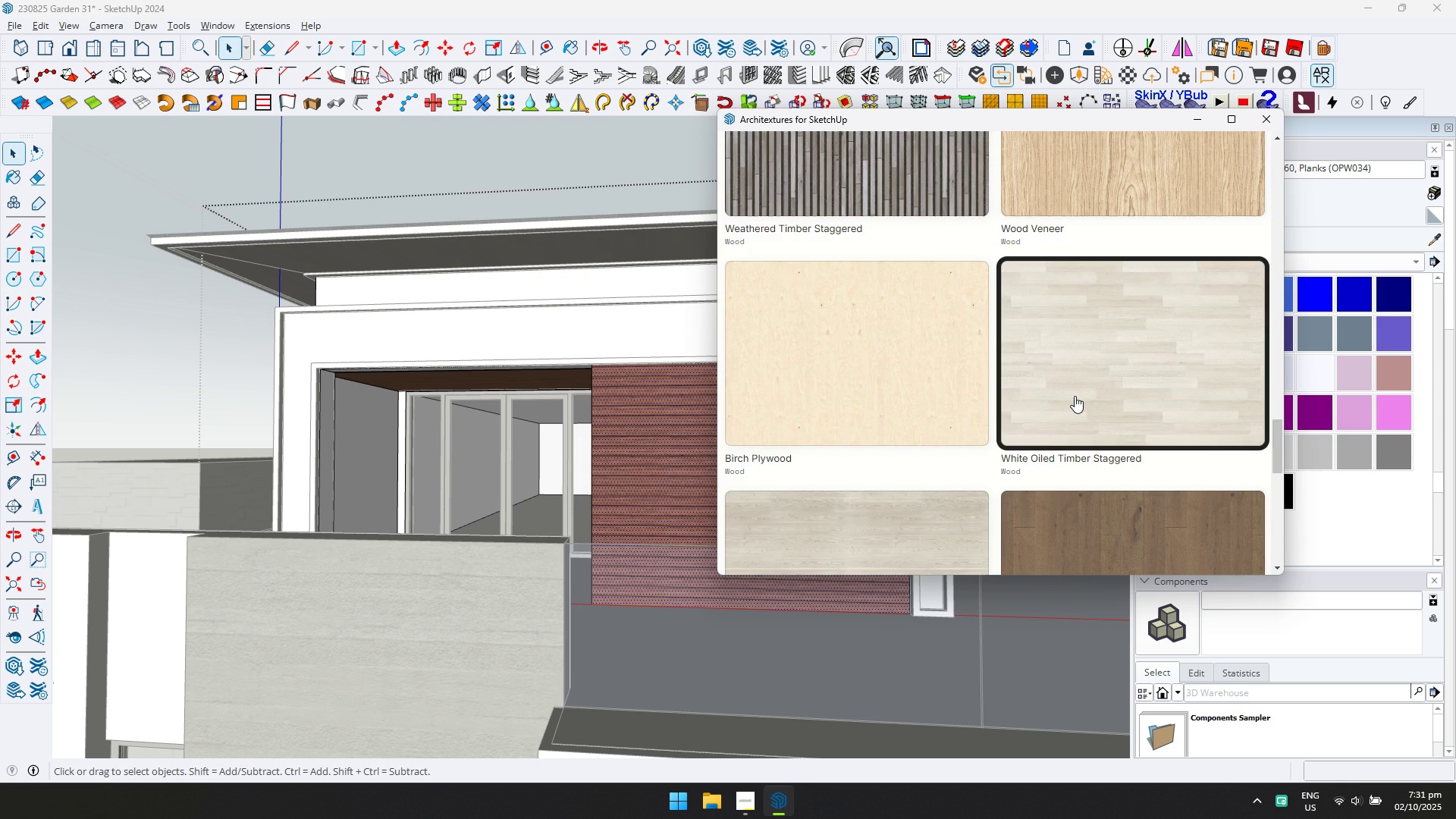 
scroll: coordinate [1075, 396], scroll_direction: down, amount: 3.0
 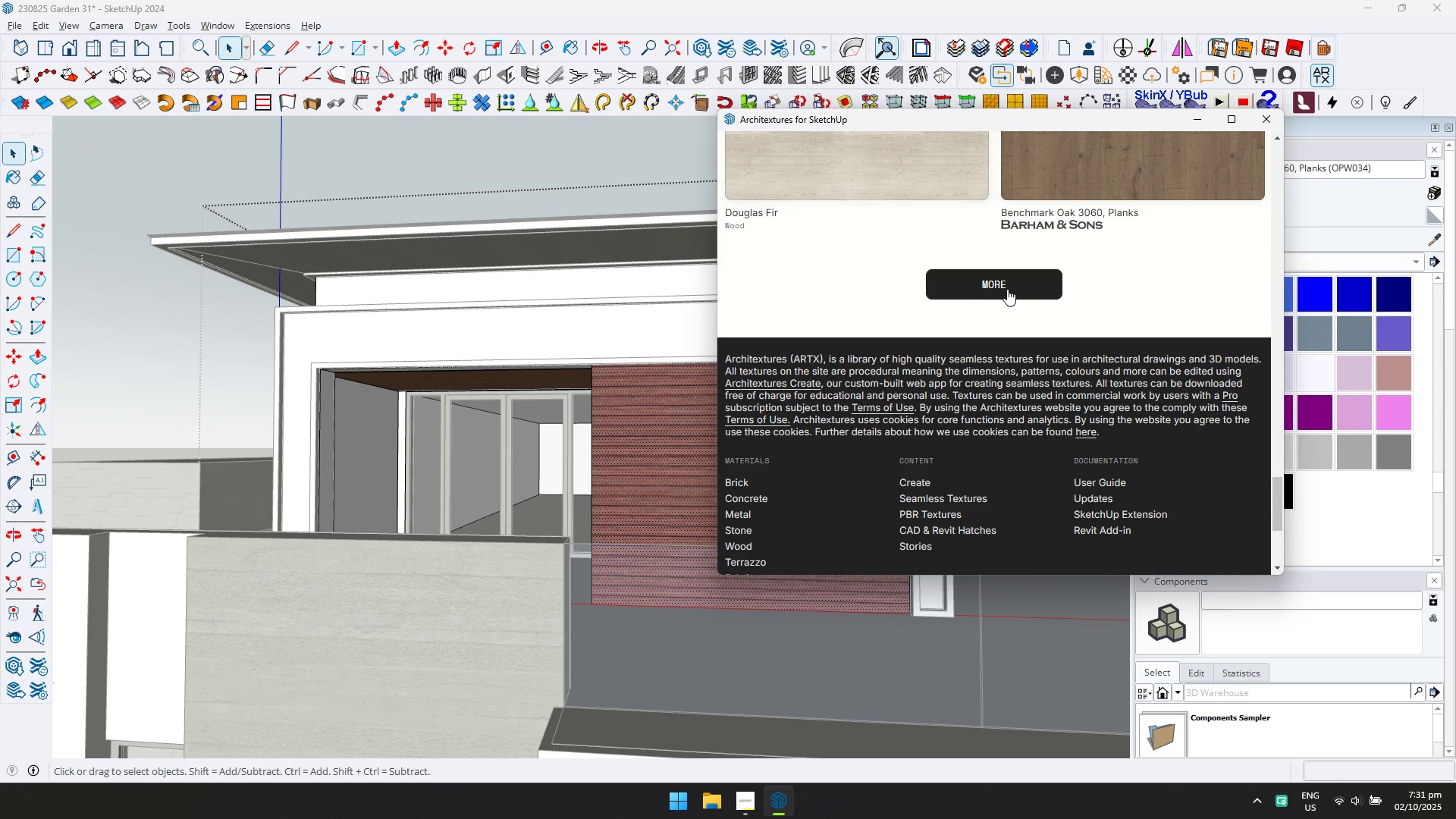 
left_click([1007, 287])
 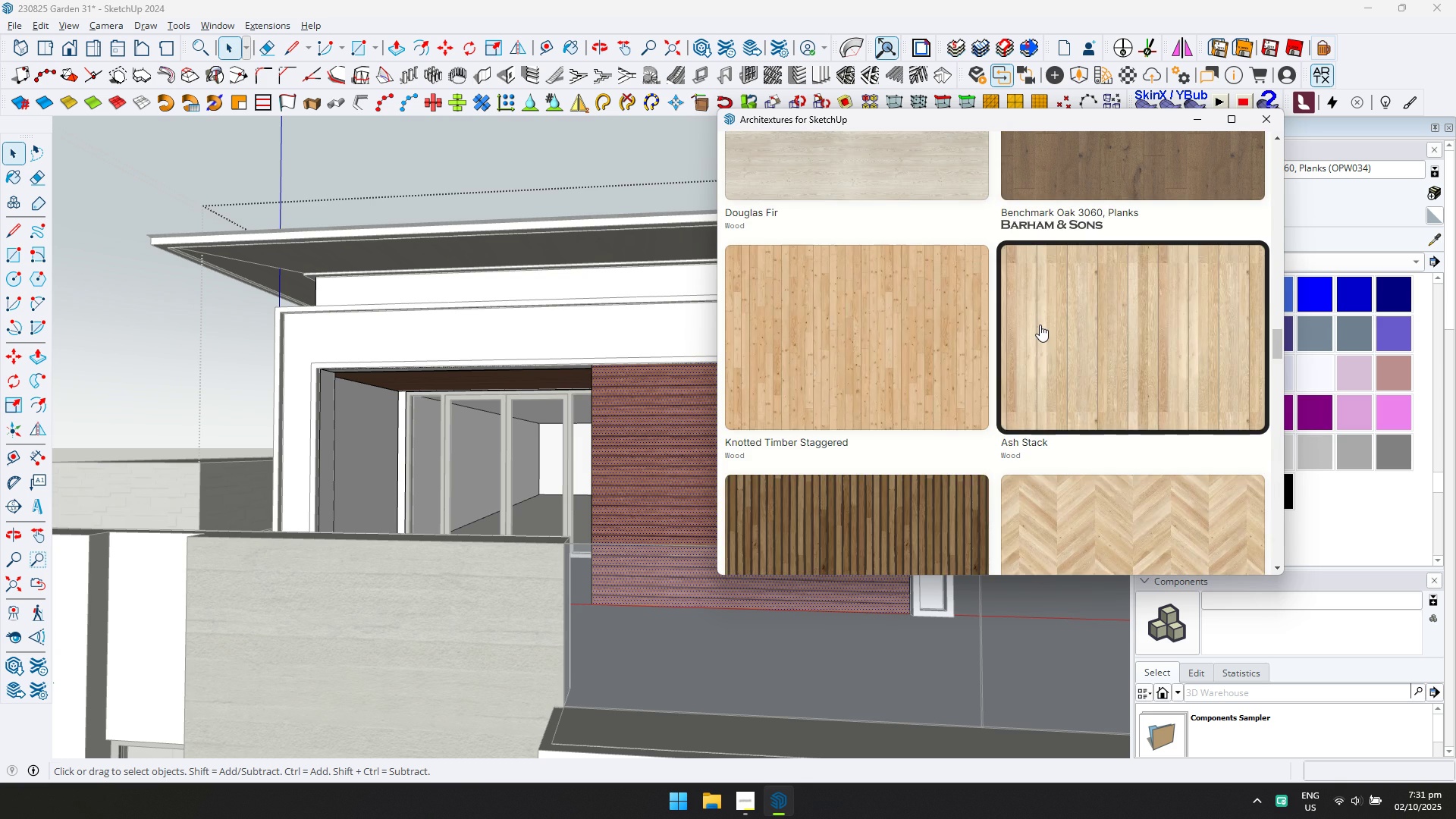 
scroll: coordinate [1040, 328], scroll_direction: down, amount: 1.0
 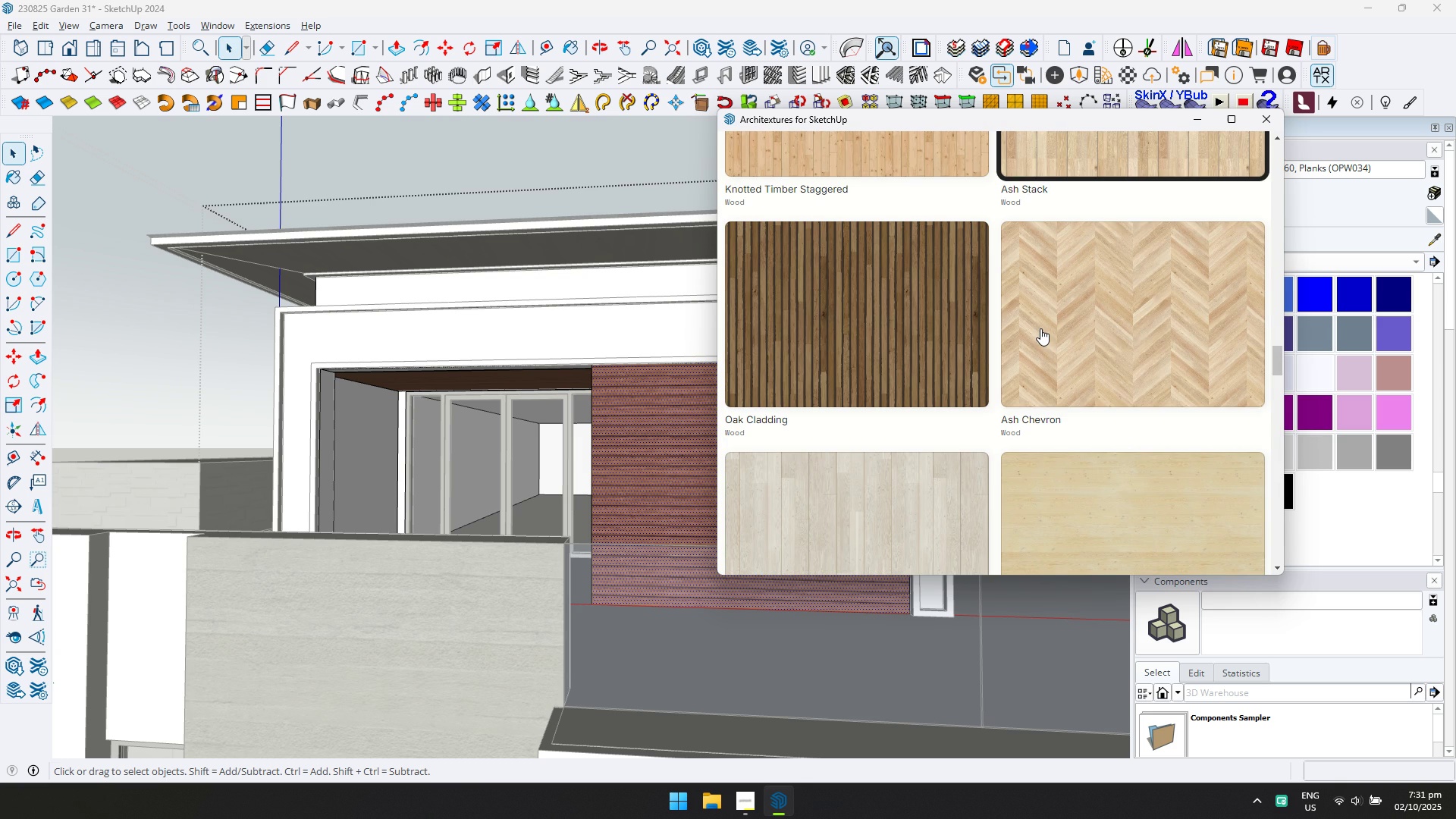 
left_click([910, 305])
 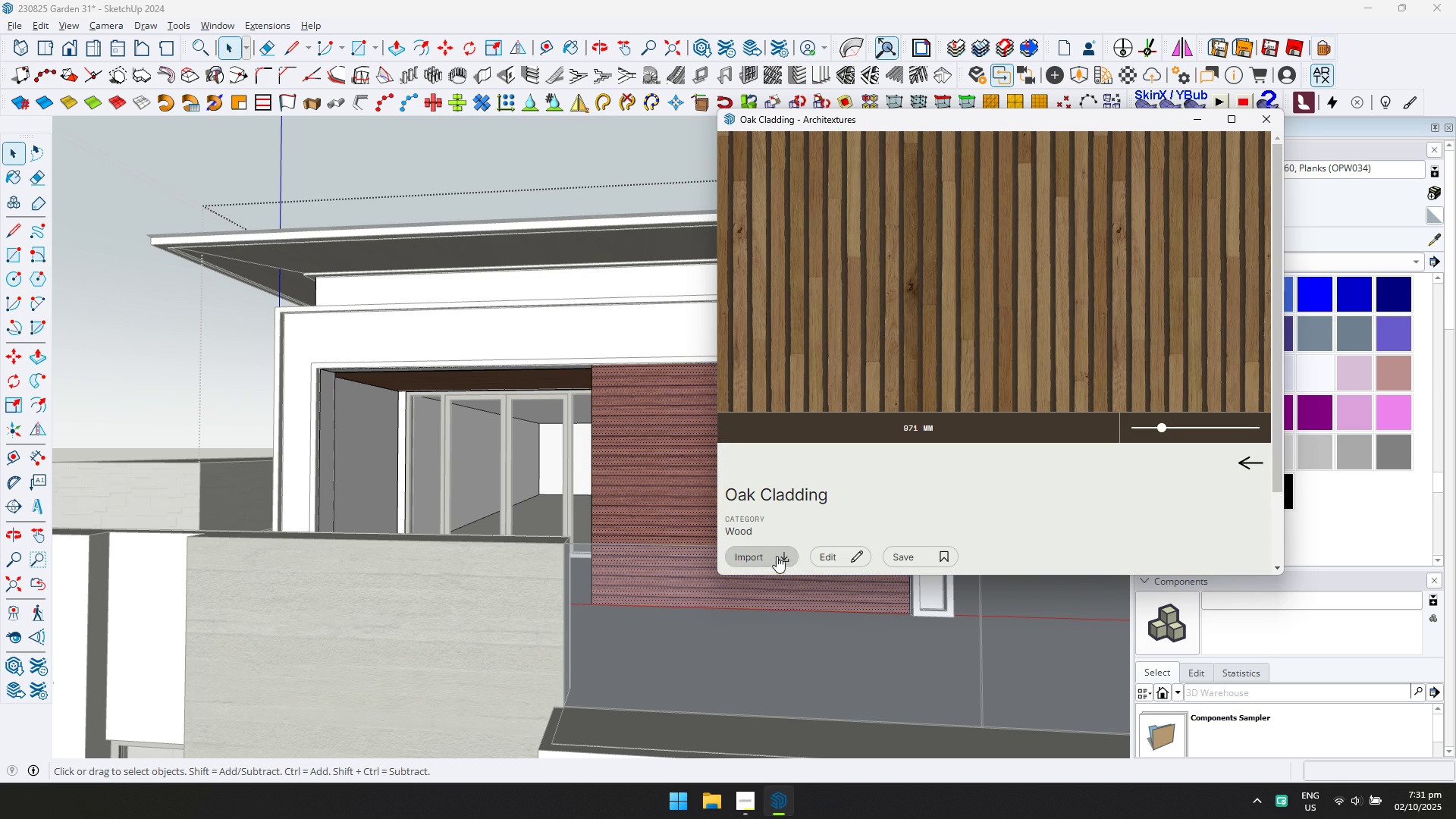 
left_click([776, 557])
 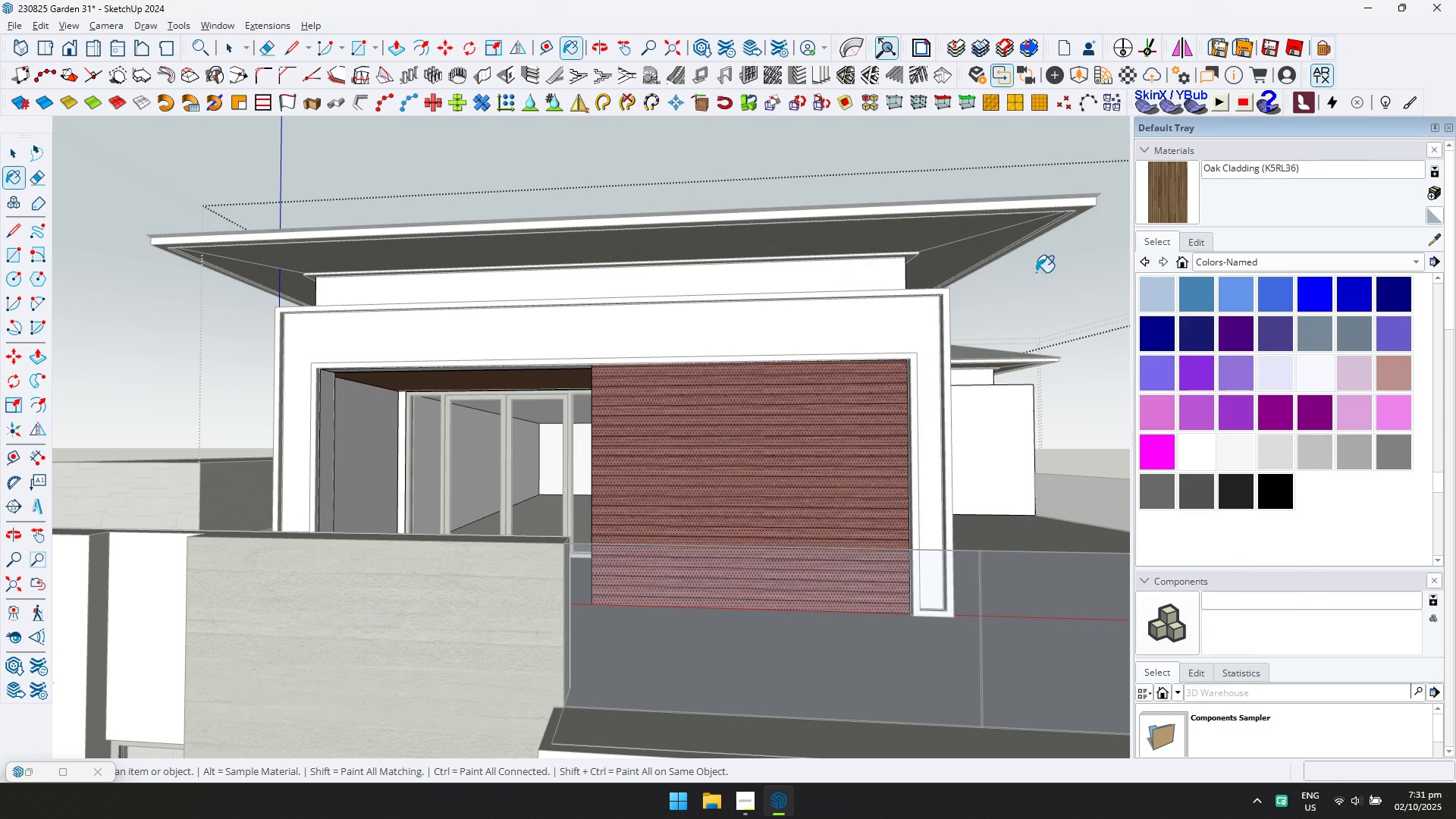 
double_click([810, 422])
 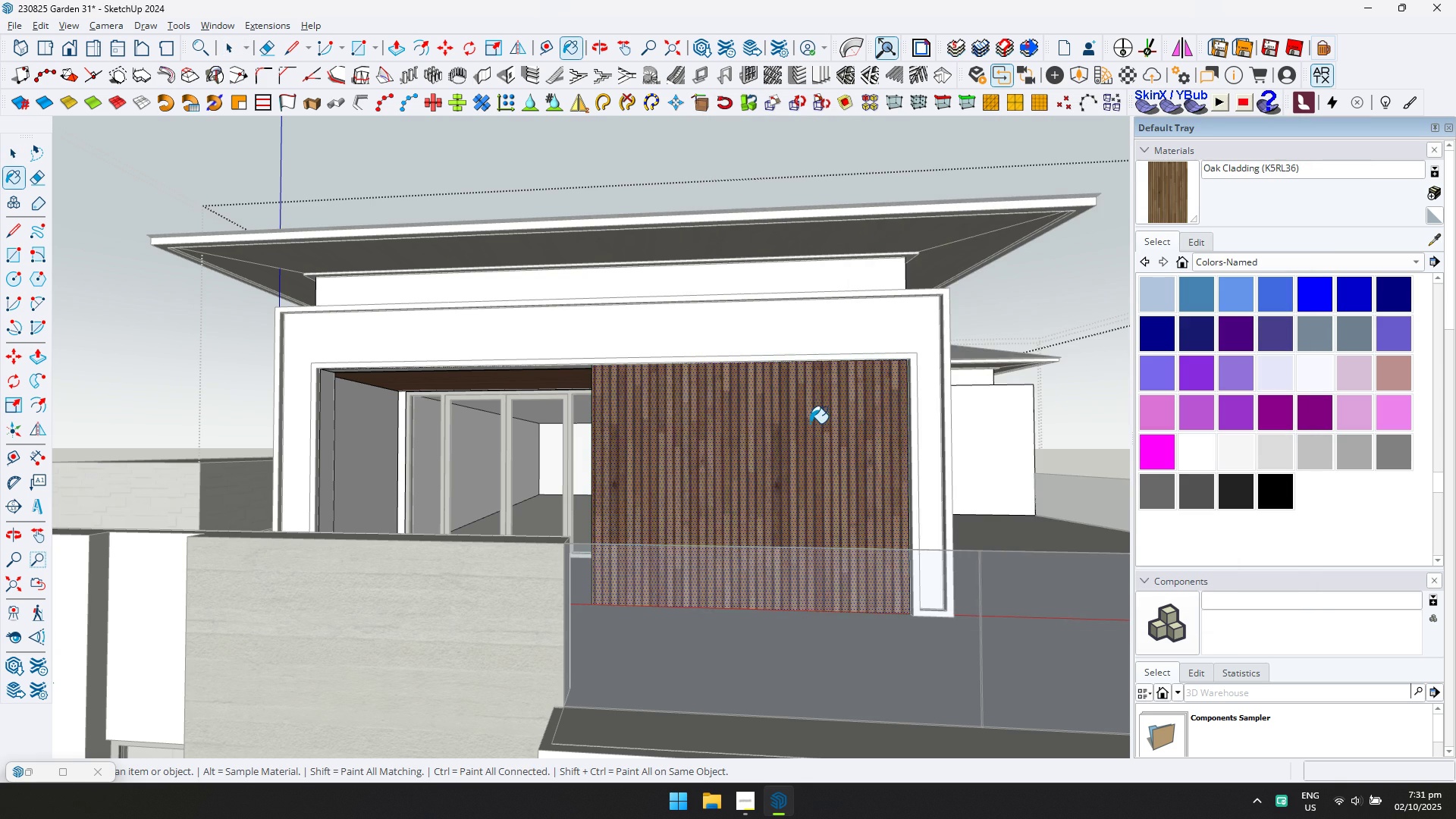 
scroll: coordinate [810, 423], scroll_direction: up, amount: 2.0
 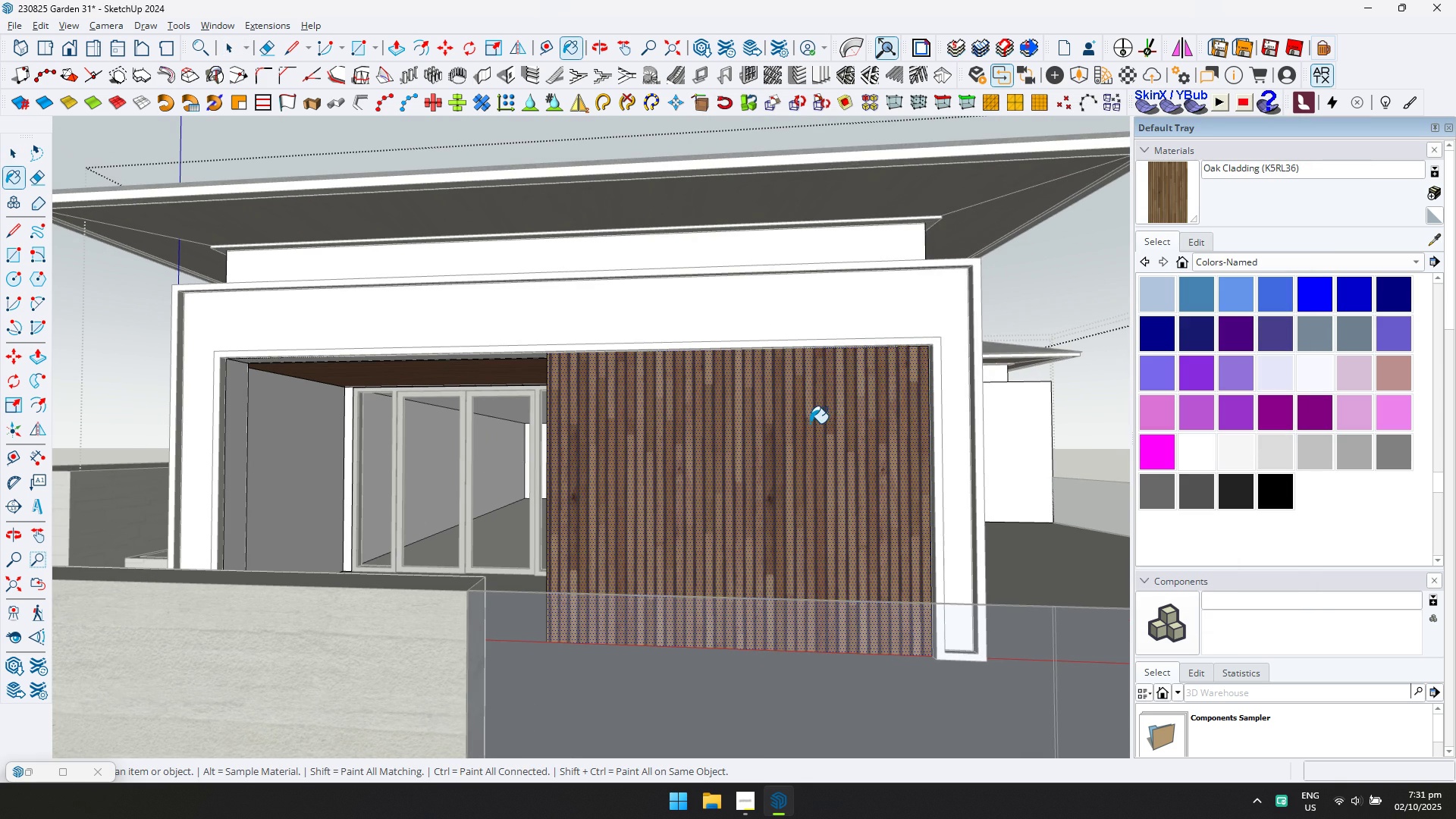 
right_click([810, 423])
 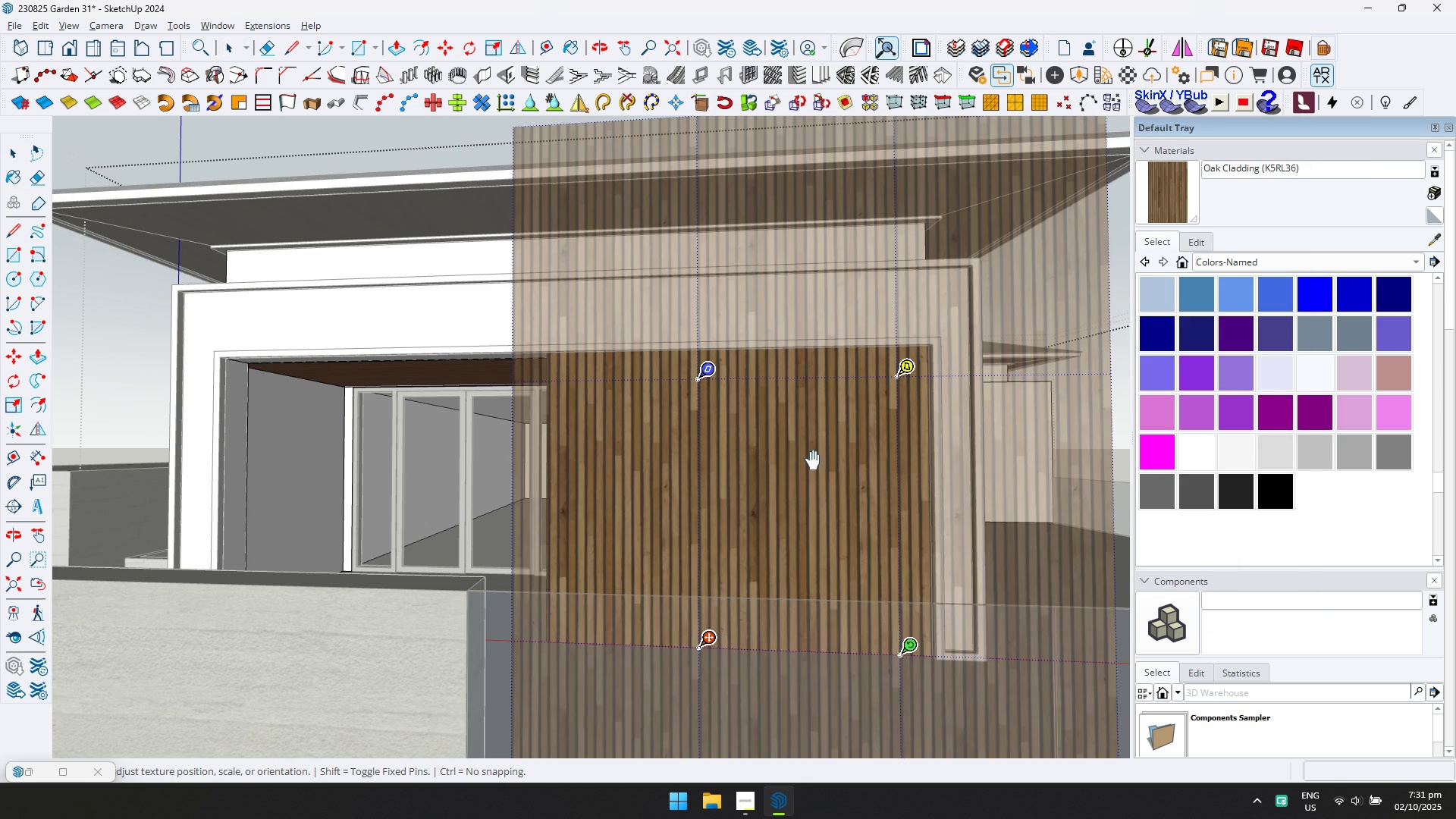 
left_click_drag(start_coordinate=[912, 650], to_coordinate=[704, 448])
 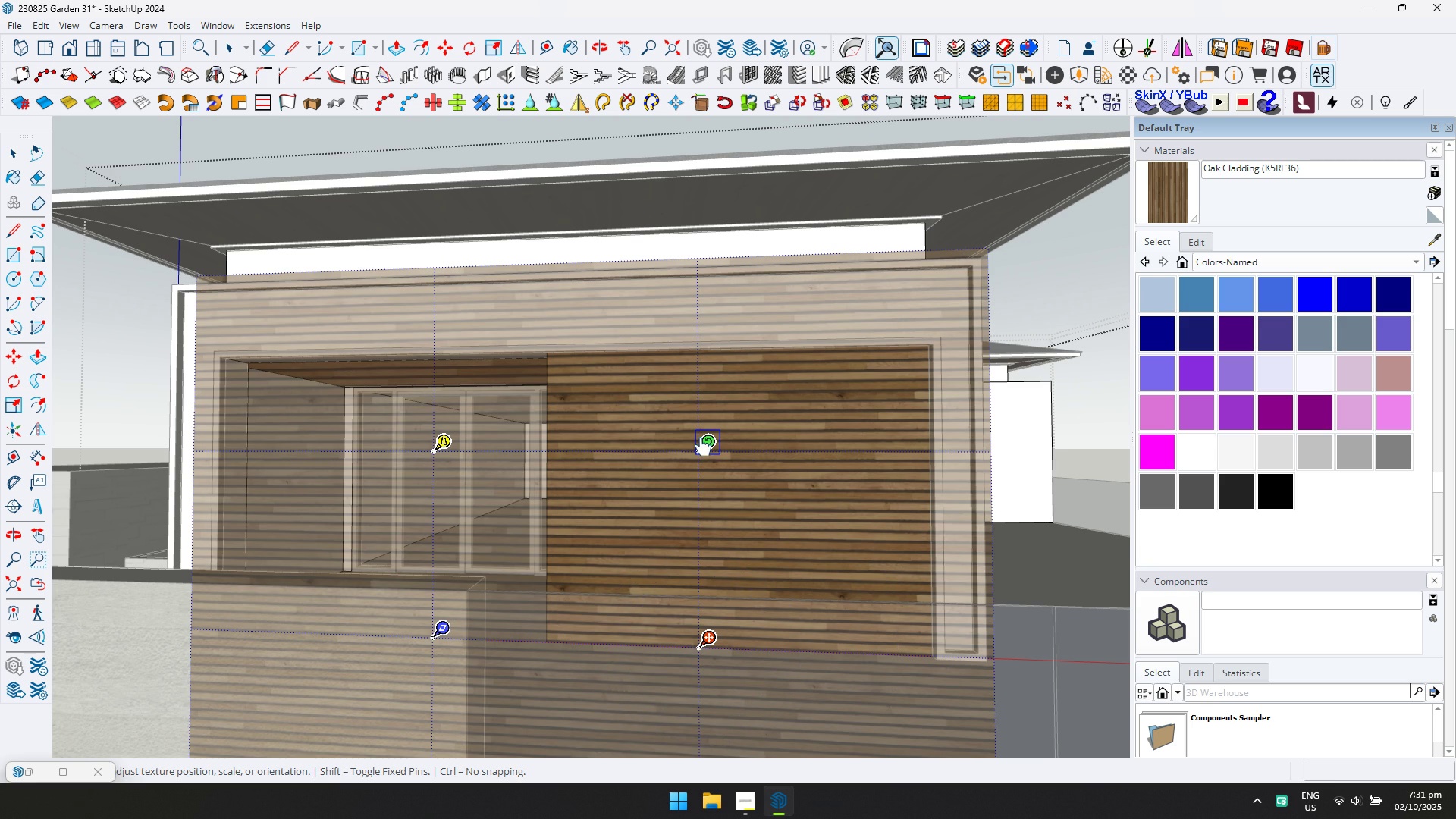 
key(Enter)
 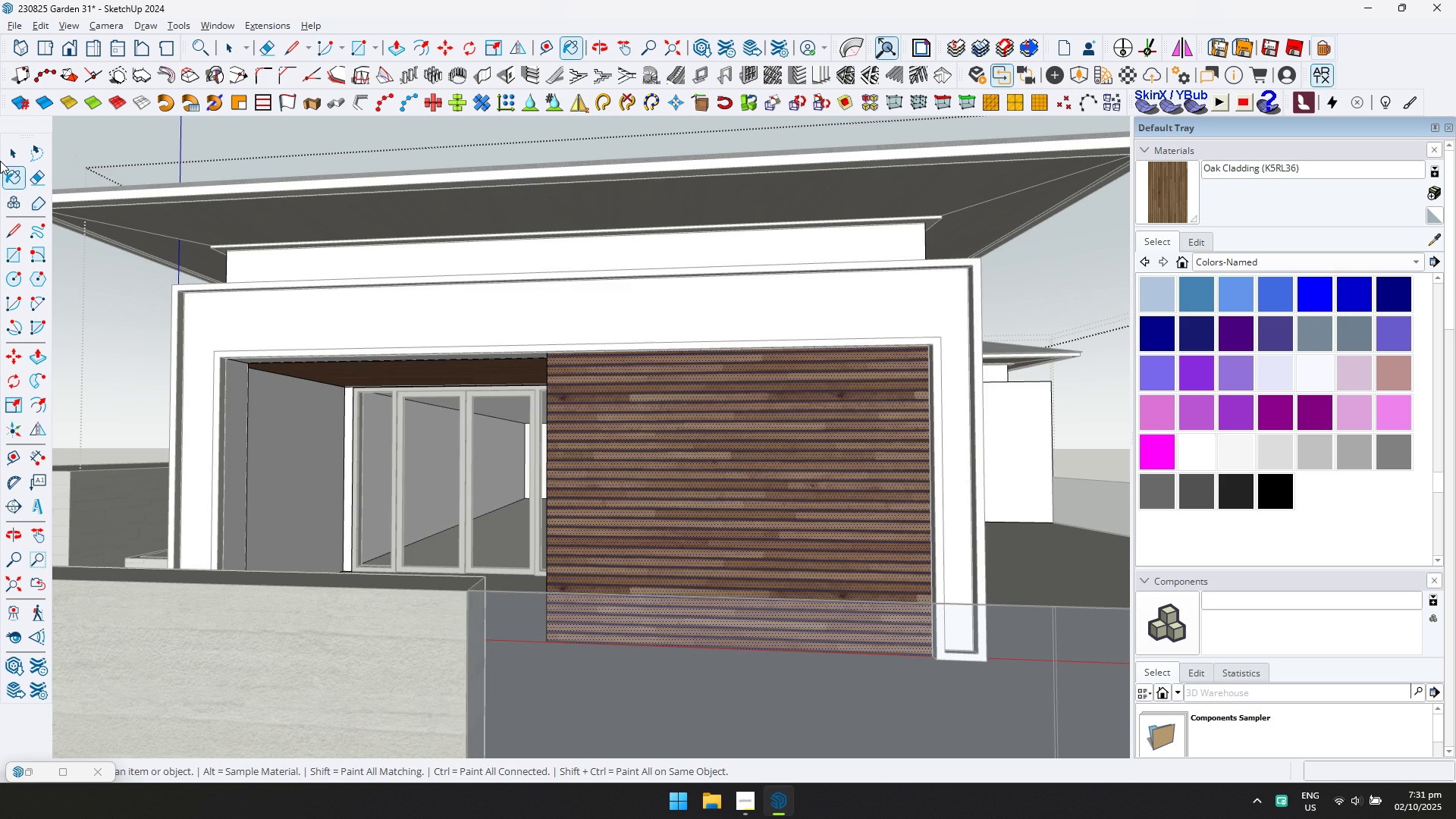 
double_click([2, 152])
 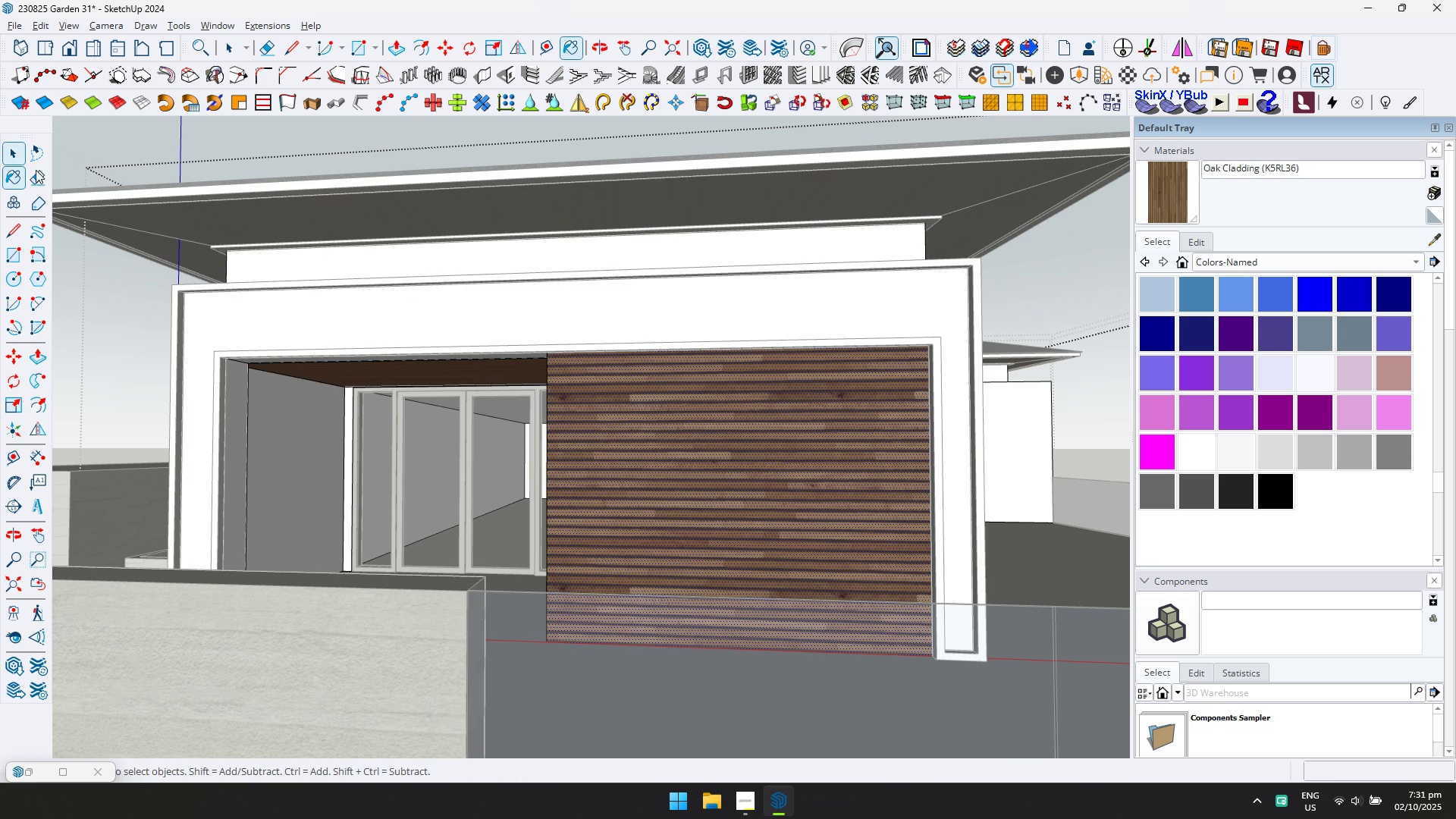 
key(Escape)
 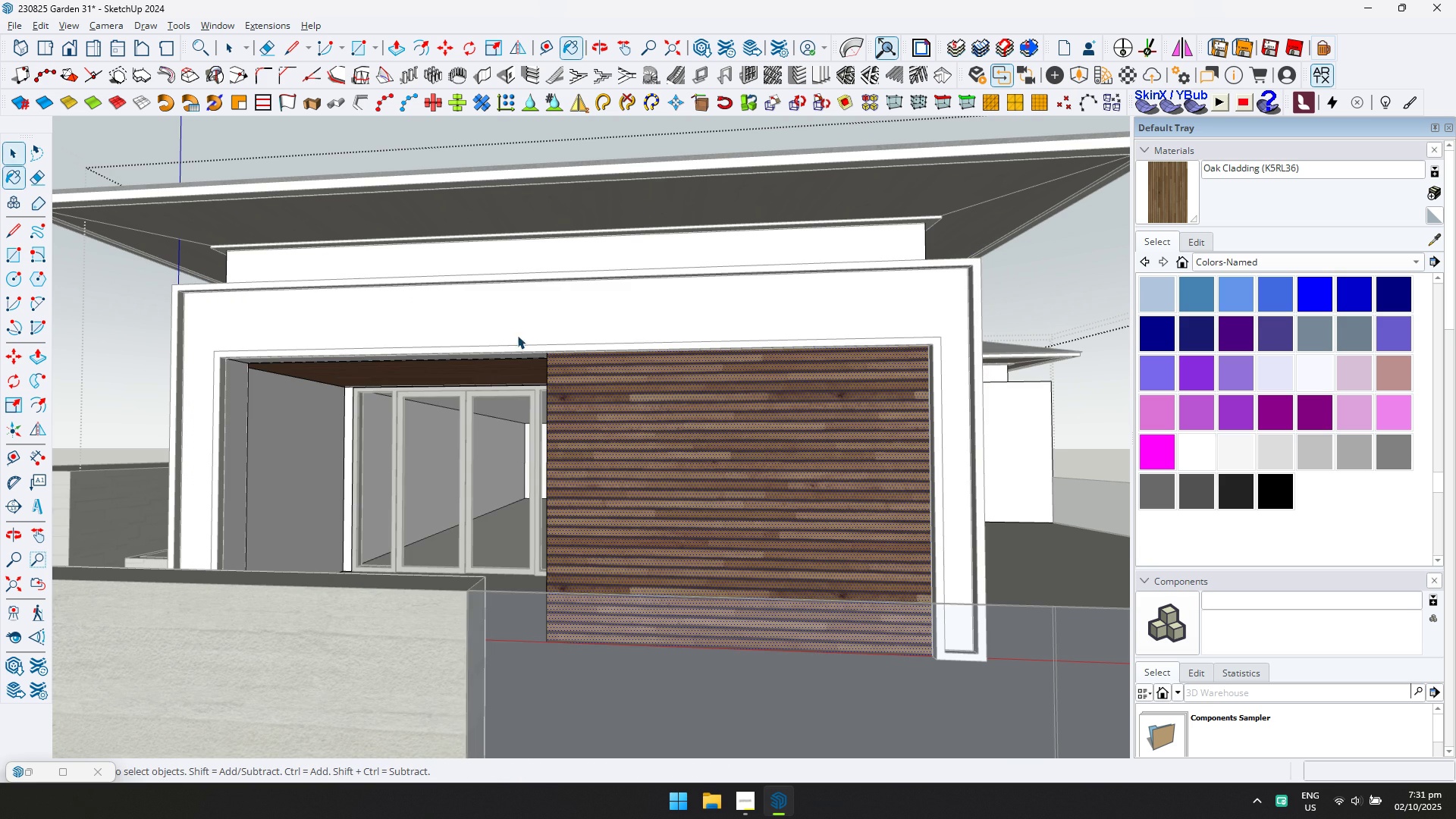 
scroll: coordinate [698, 378], scroll_direction: down, amount: 20.0
 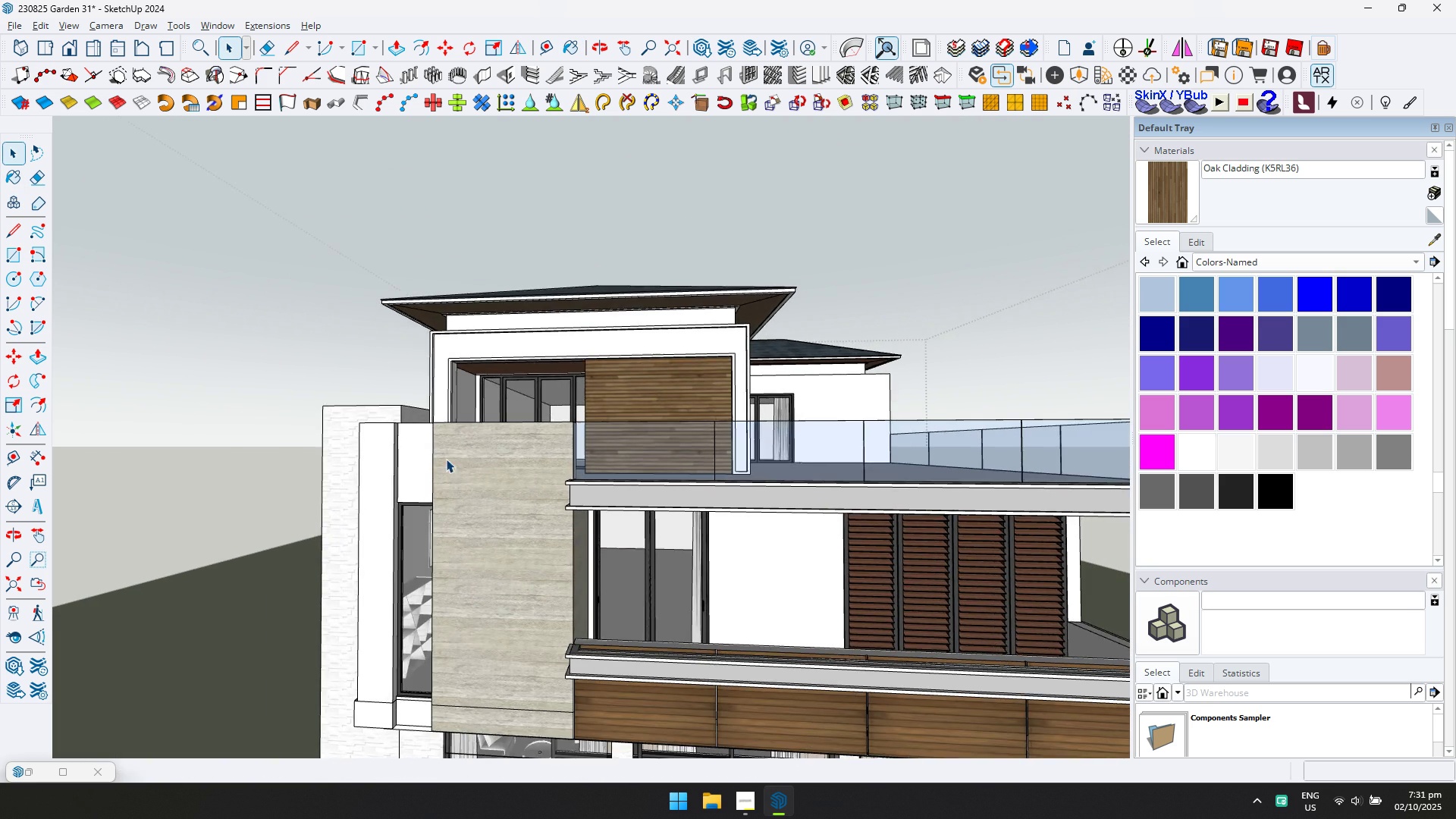 
key(Escape)
 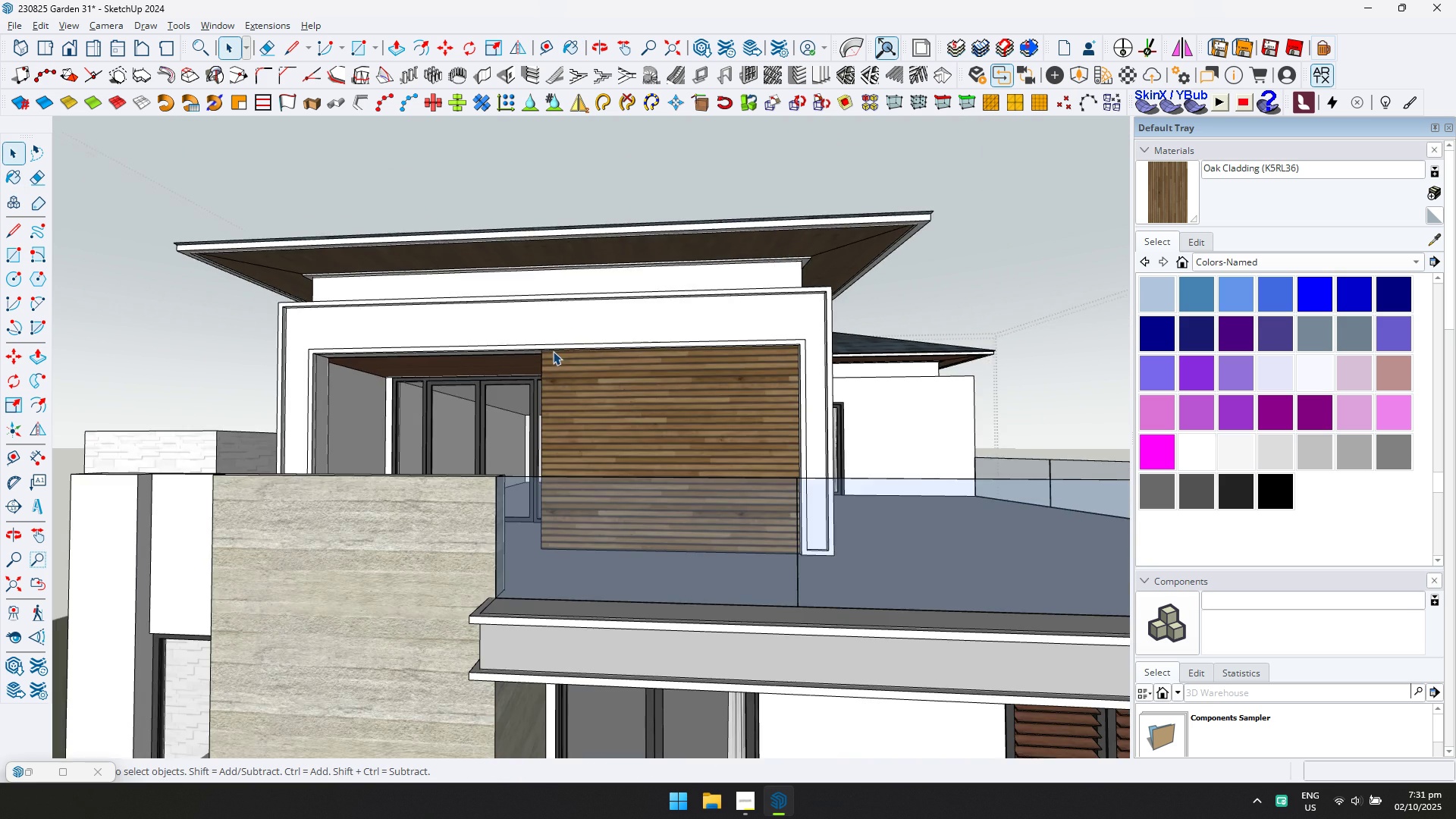 
key(Escape)
 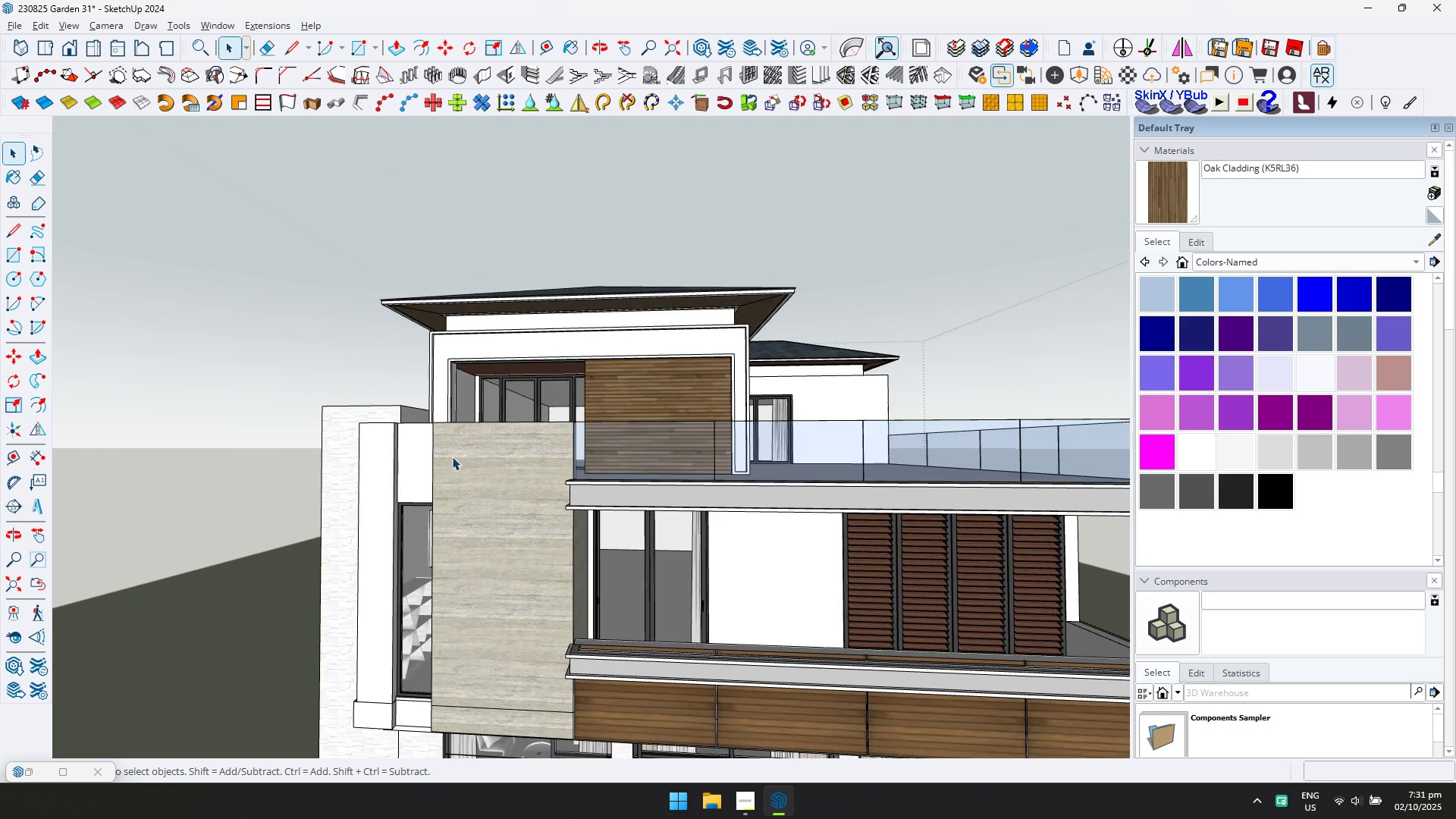 
scroll: coordinate [638, 472], scroll_direction: down, amount: 6.0
 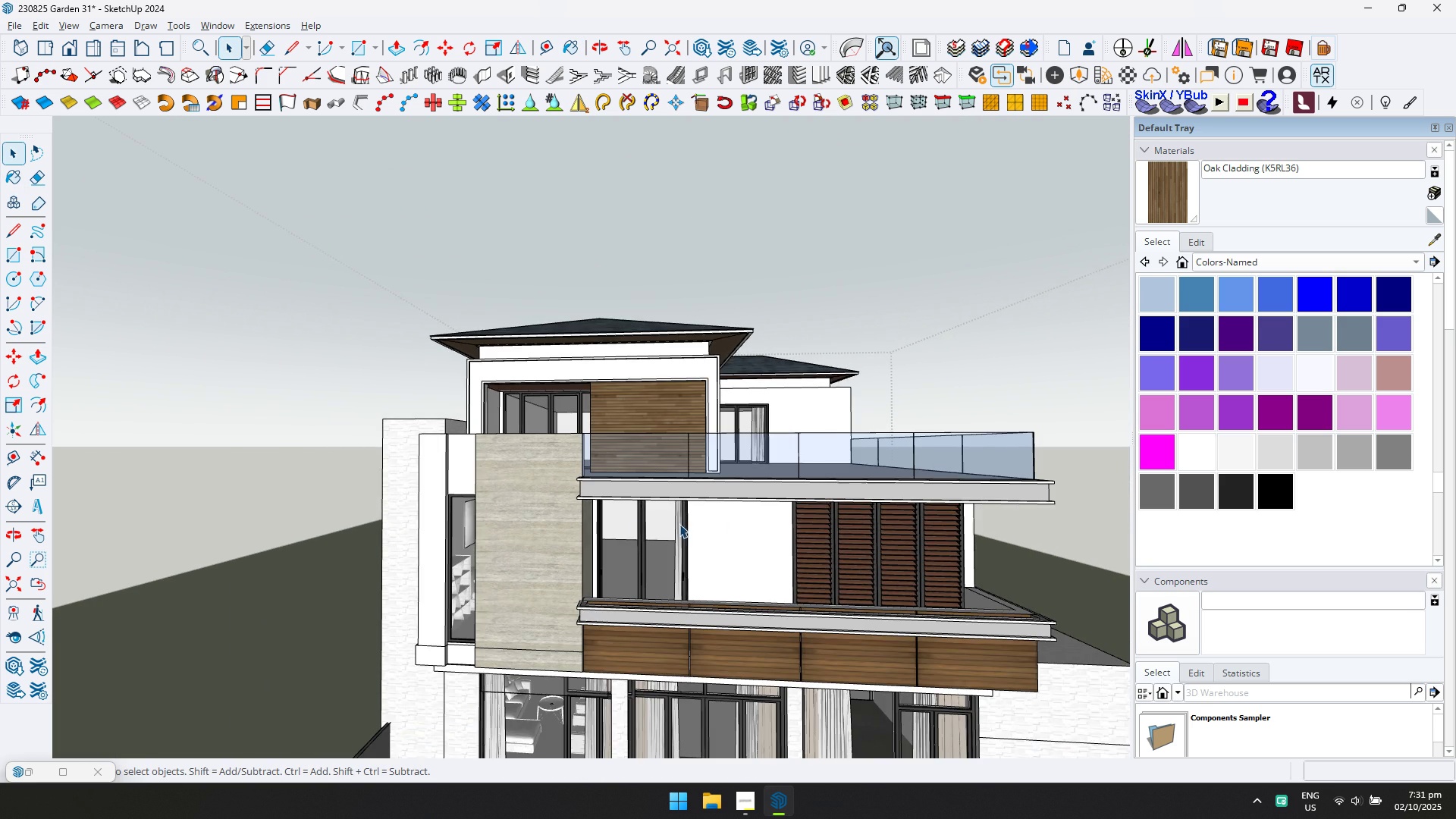 
key(Escape)
 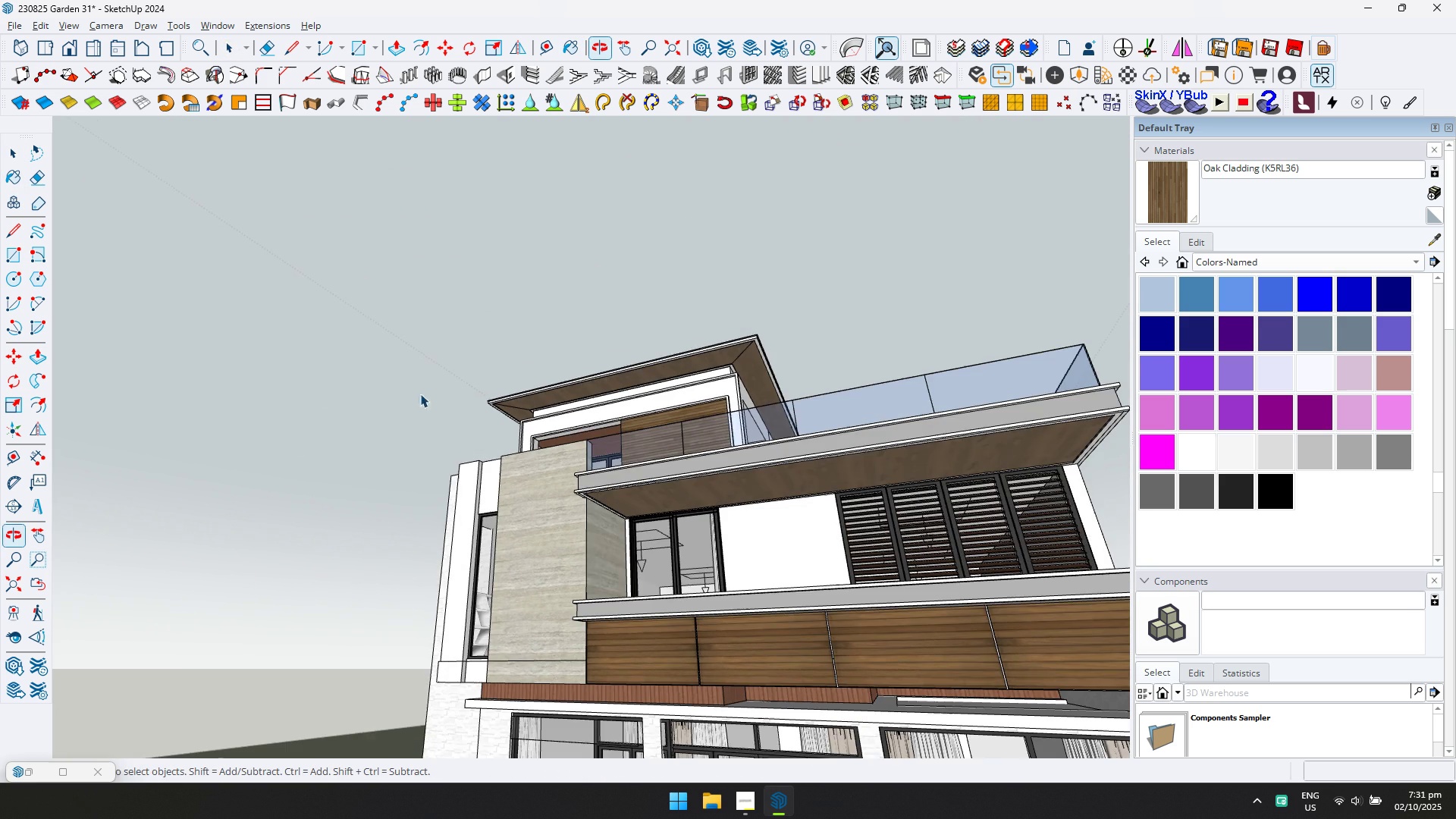 
middle_click([510, 582])
 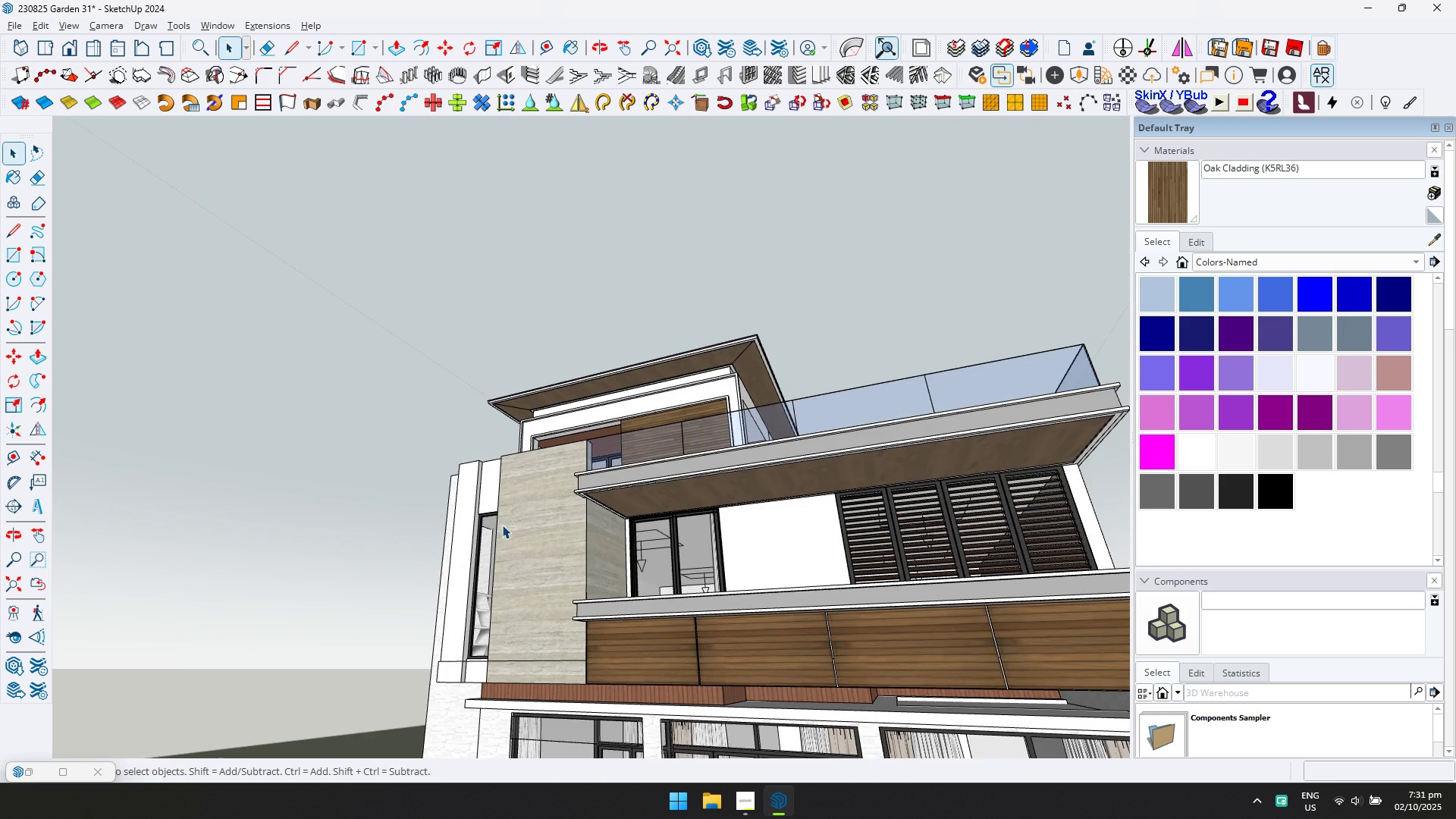 
scroll: coordinate [494, 506], scroll_direction: down, amount: 3.0
 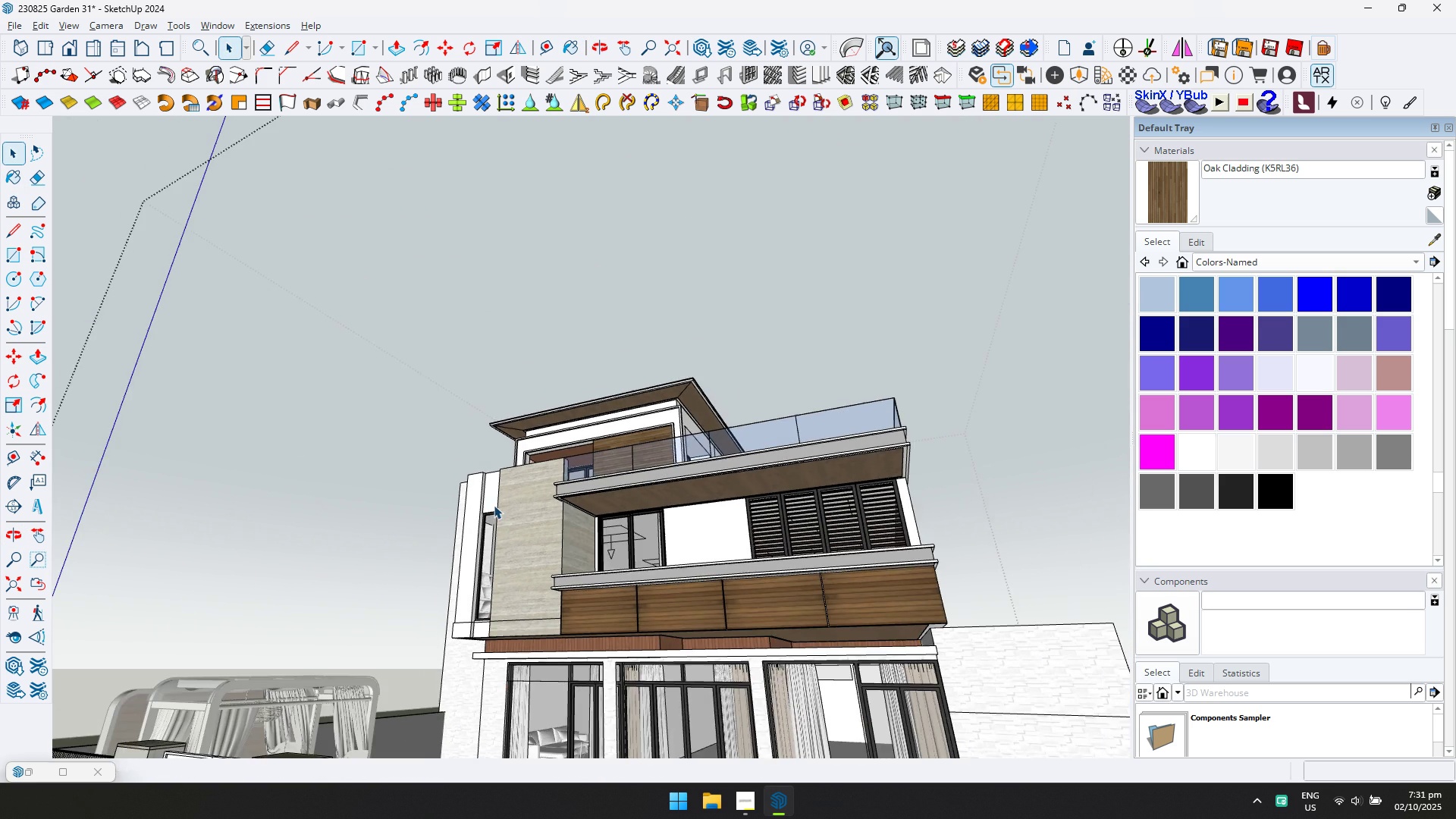 
middle_click([494, 505])
 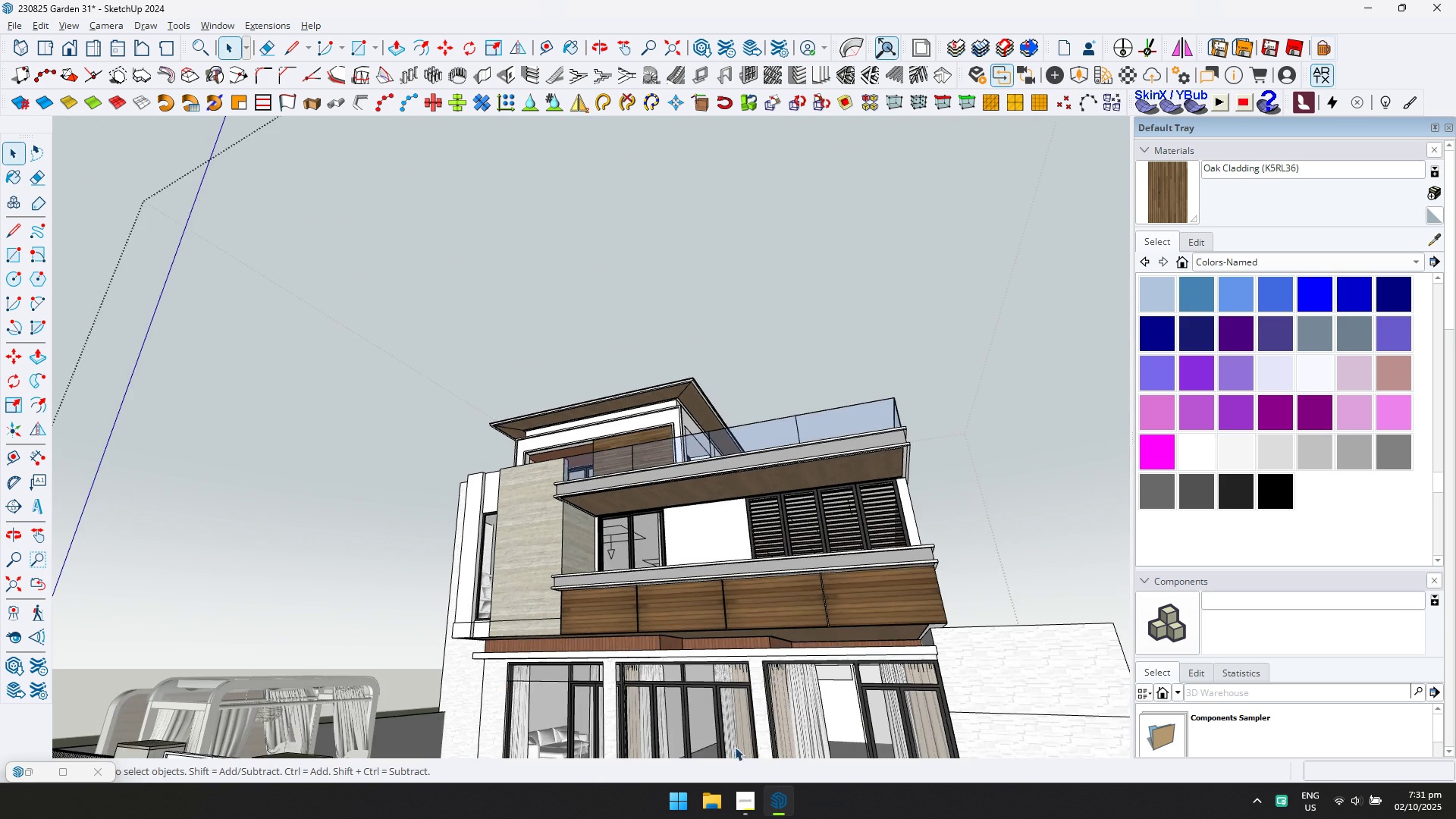 
scroll: coordinate [604, 620], scroll_direction: up, amount: 7.0
 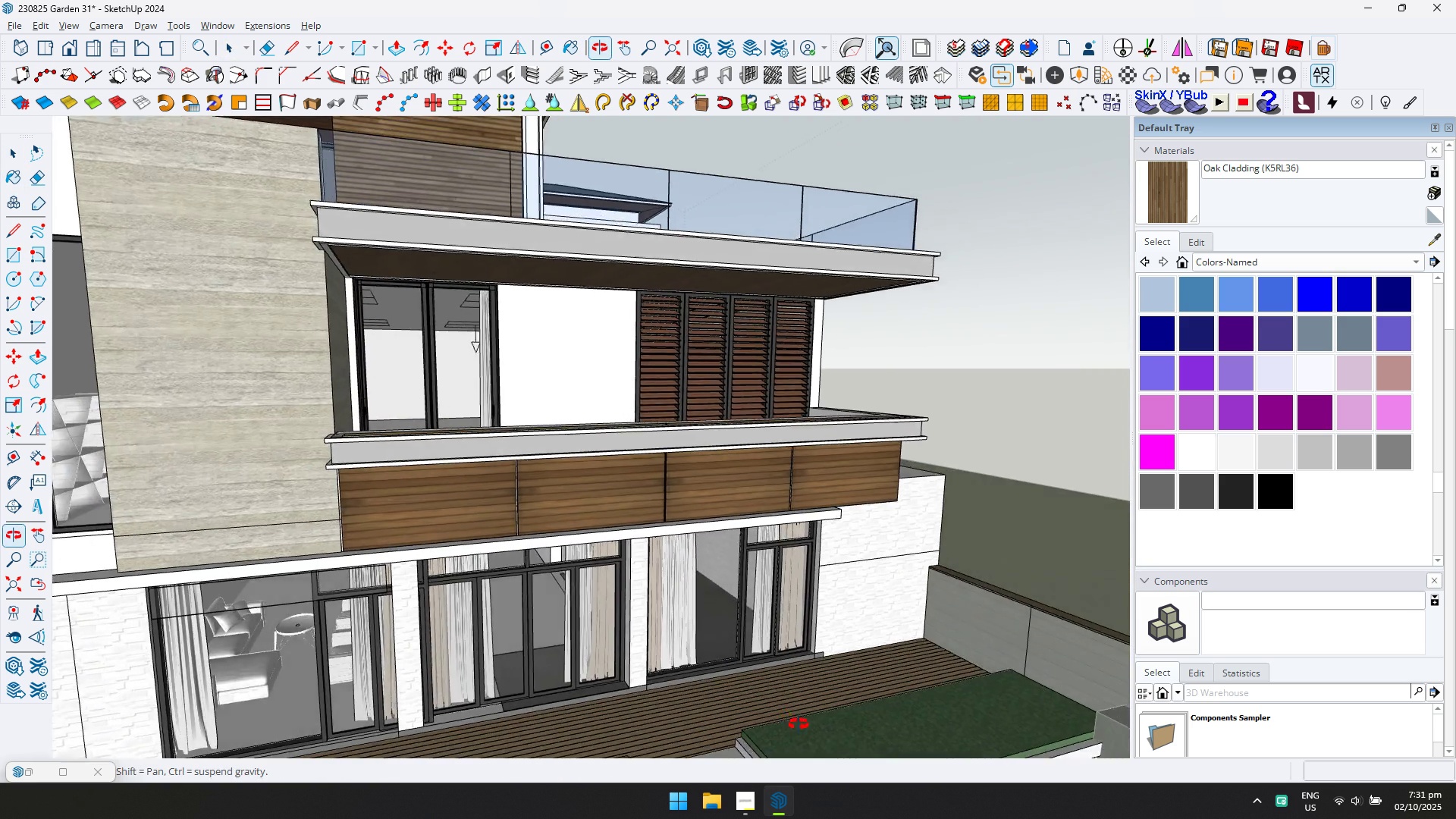 
hold_key(key=ShiftLeft, duration=0.45)
scroll: coordinate [615, 581], scroll_direction: down, amount: 1.0
 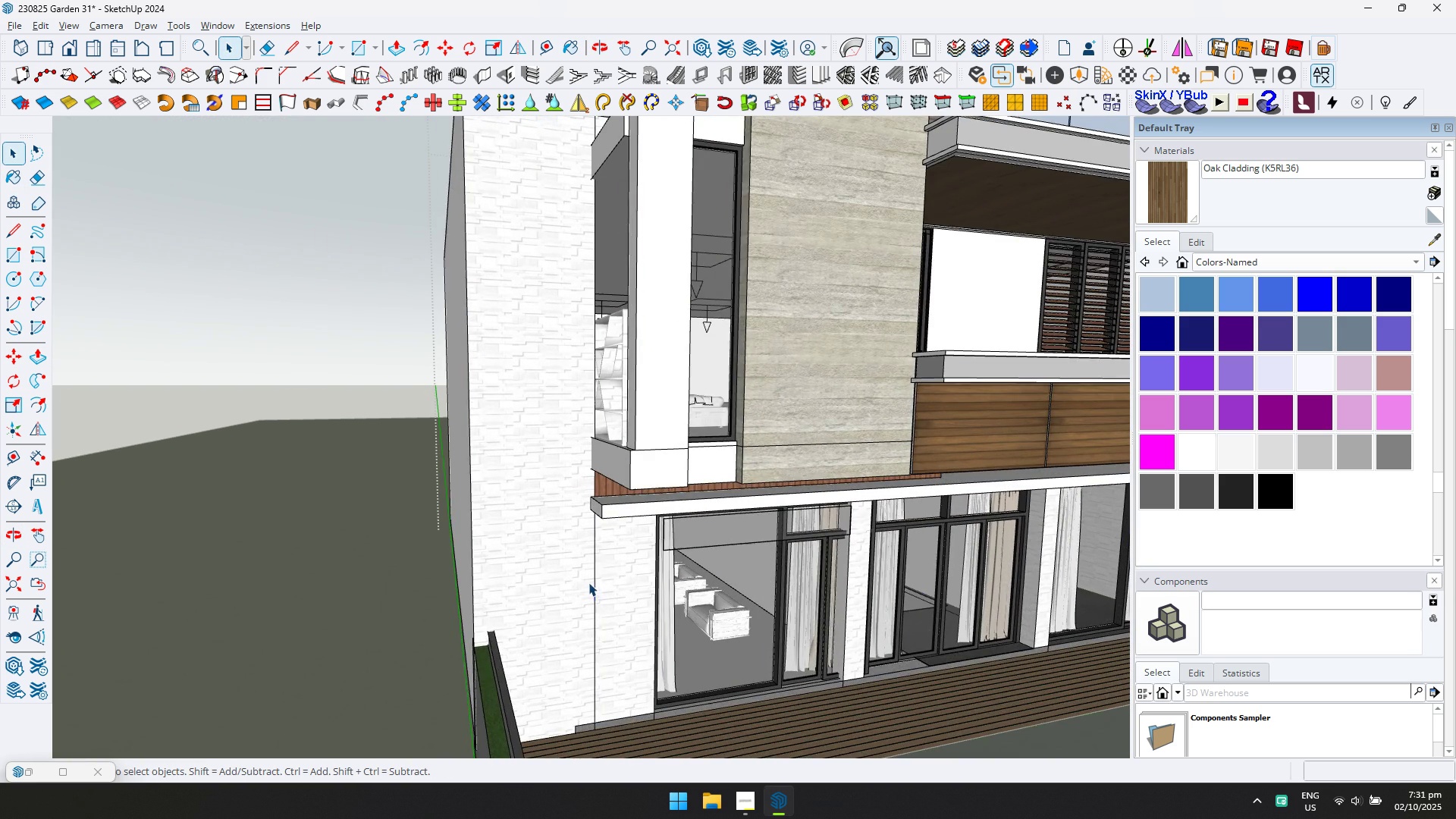 
double_click([874, 483])
 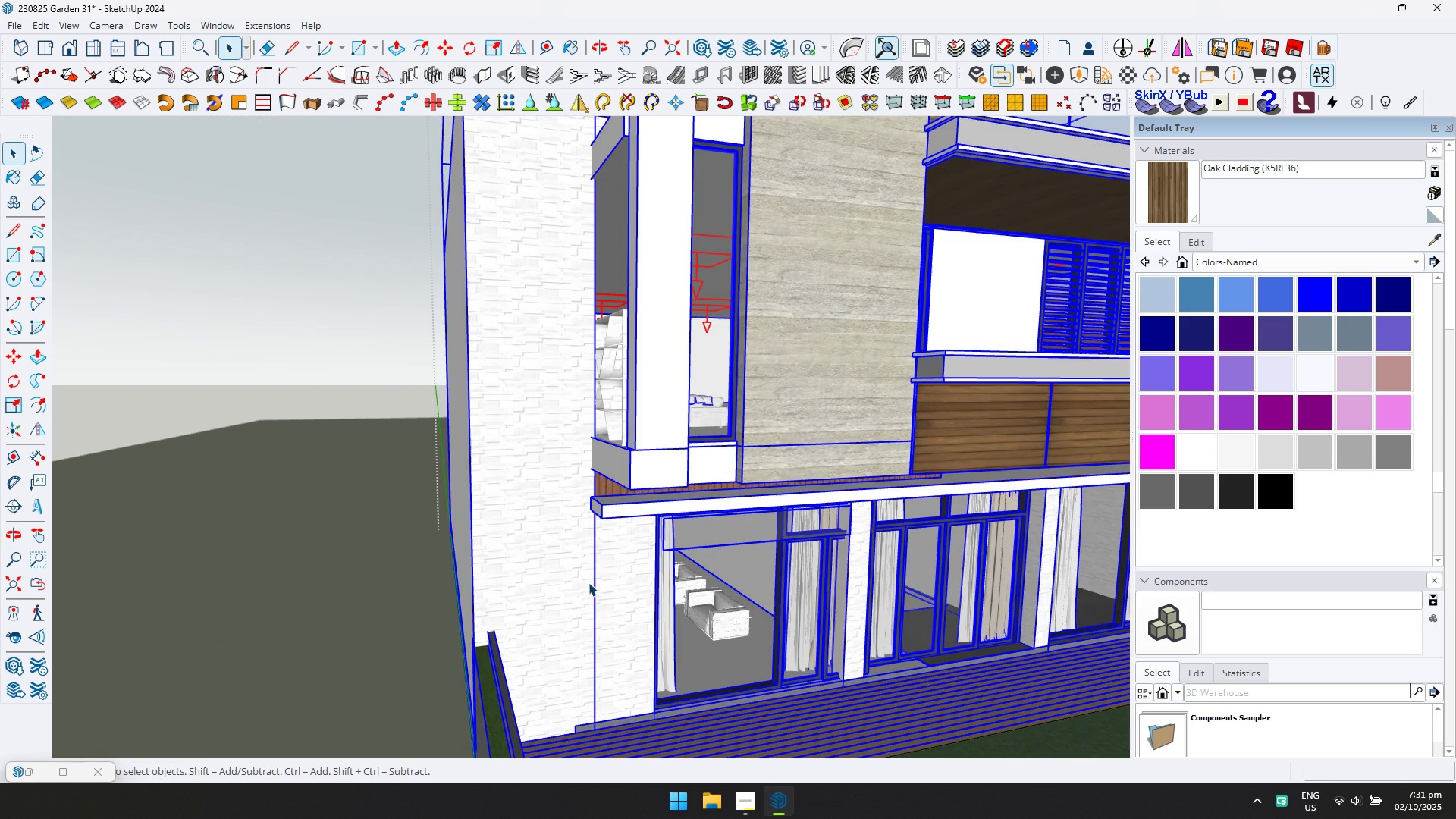 
double_click([588, 582])
 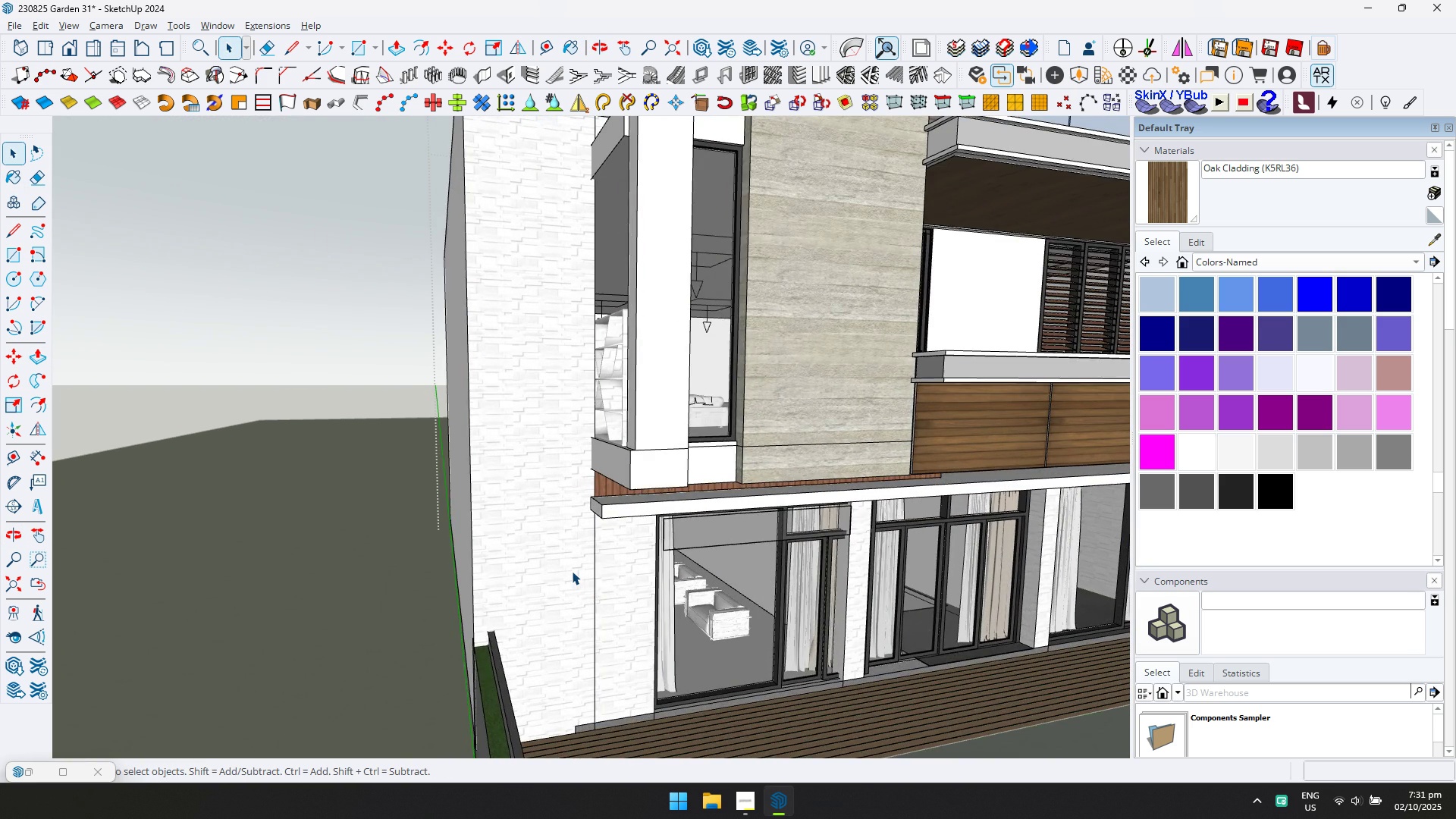 
triple_click([572, 571])
 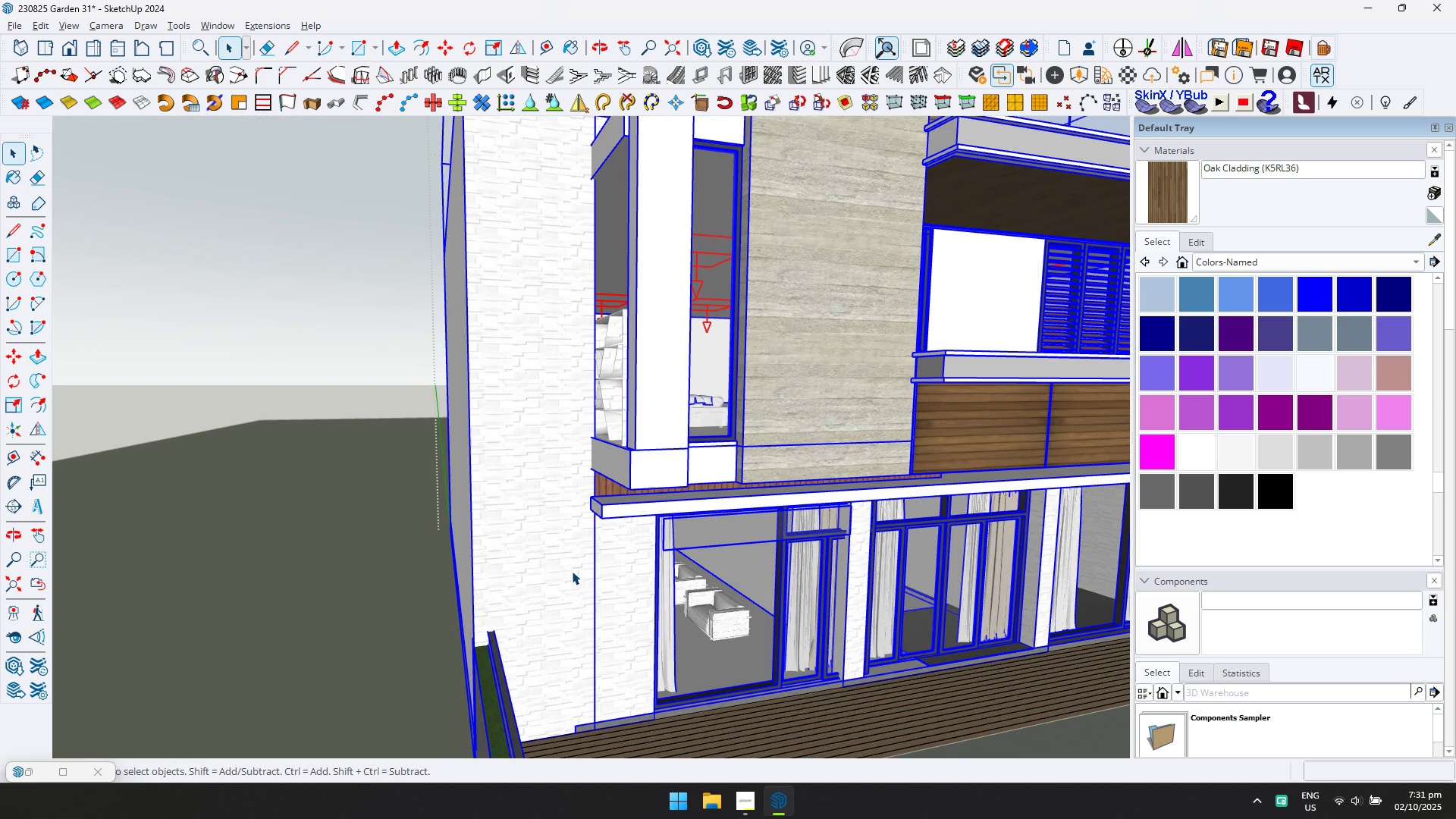 
triple_click([572, 571])
 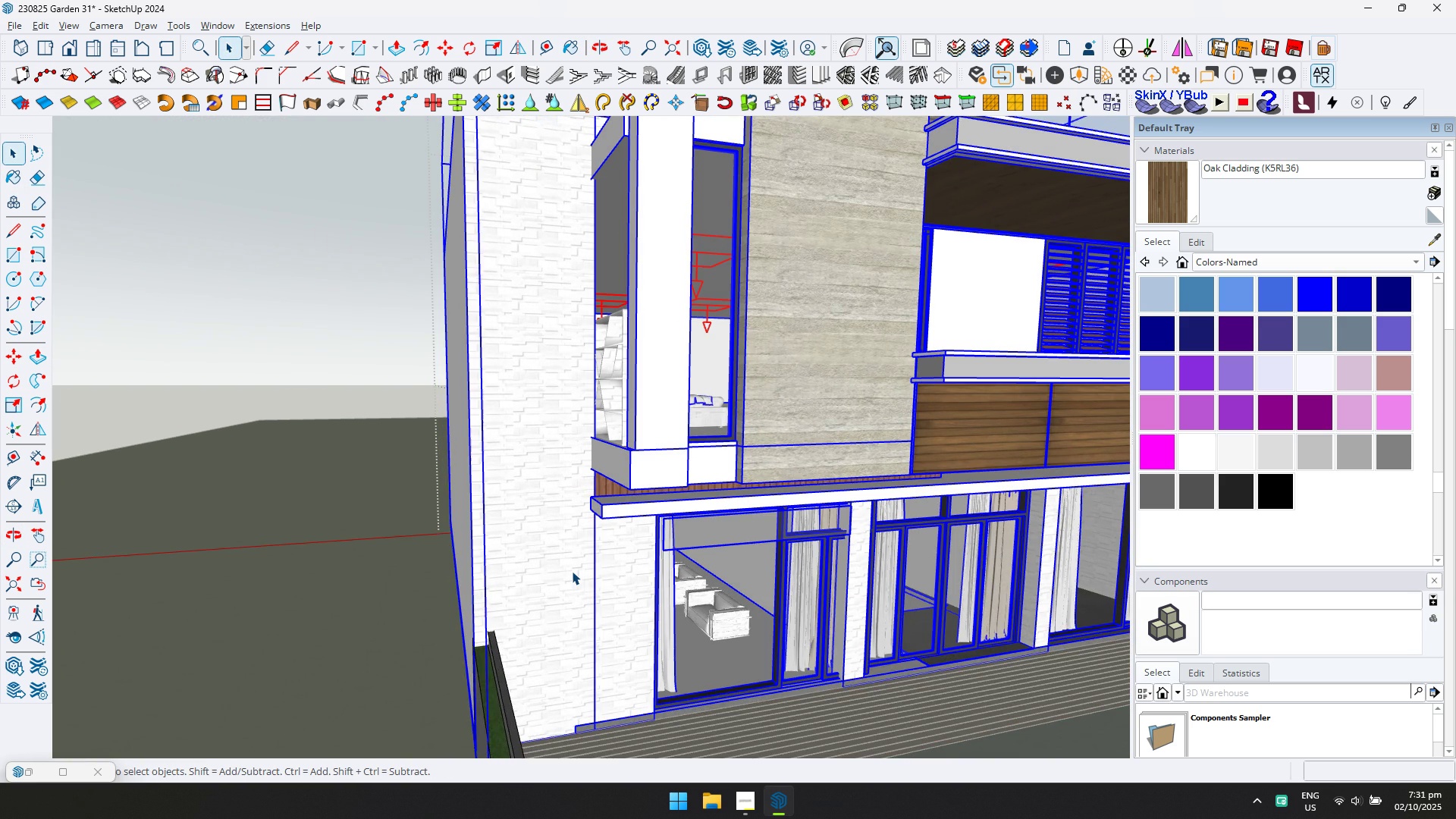 
triple_click([572, 571])
 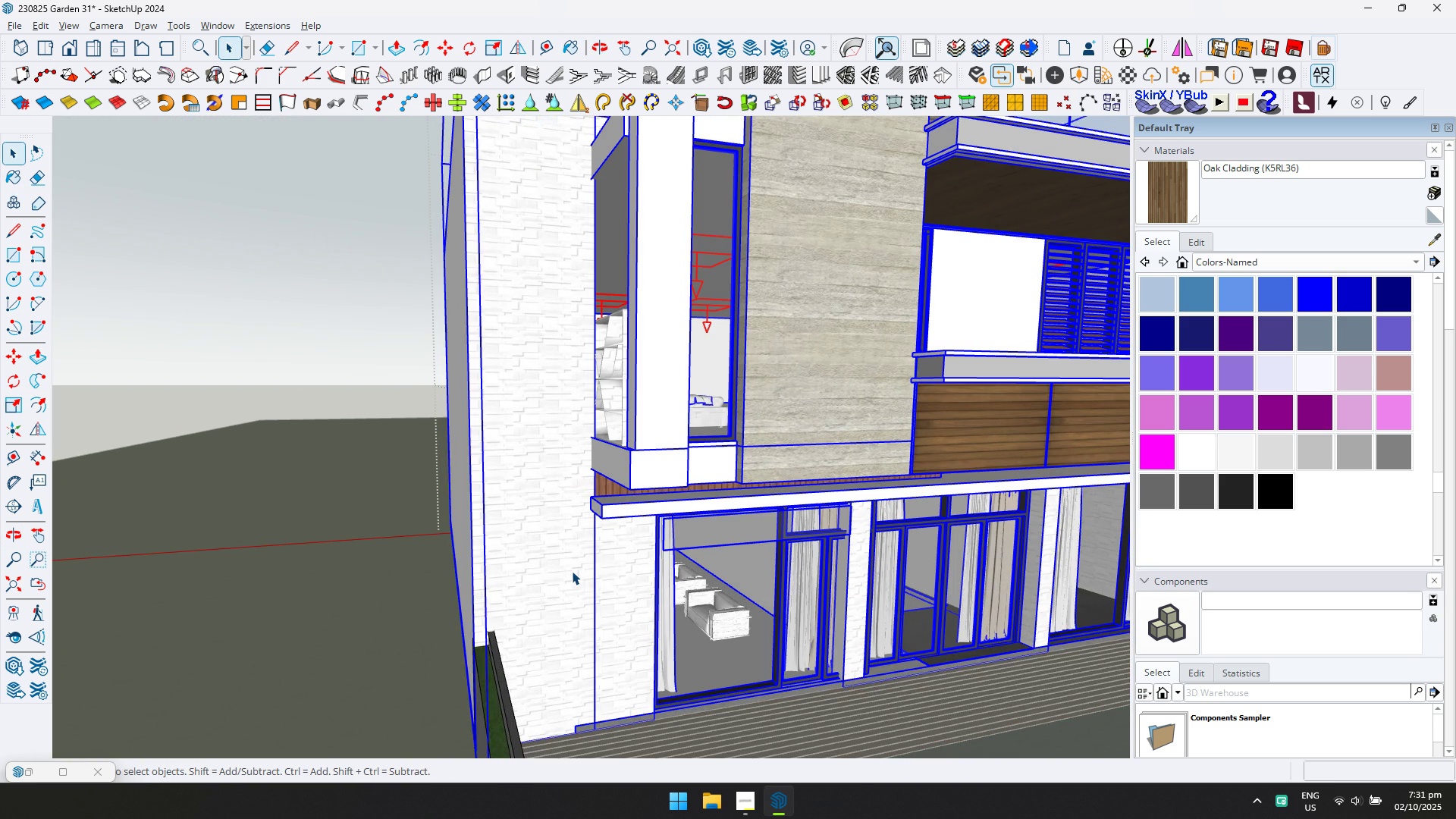 
triple_click([572, 571])
 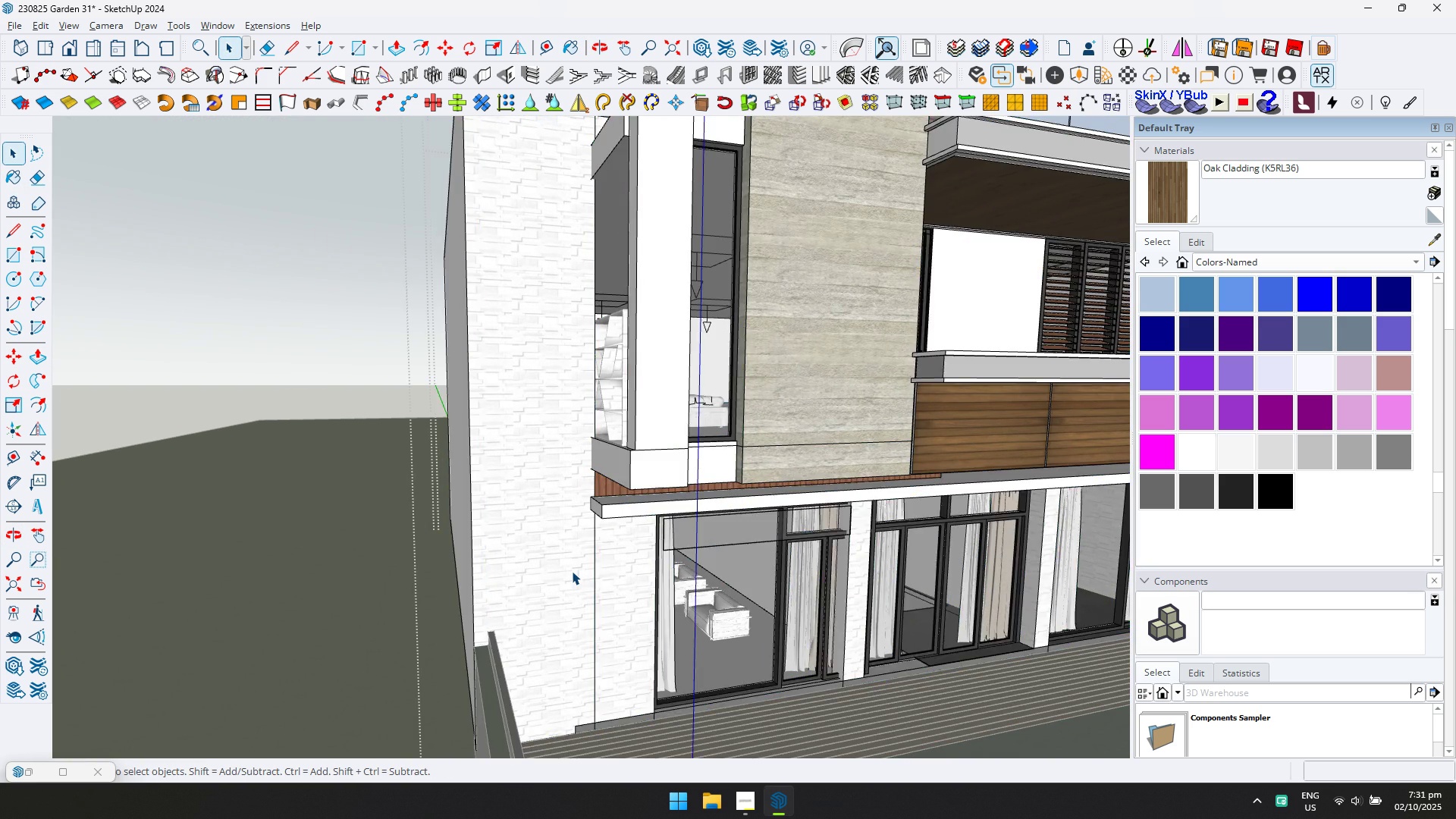 
triple_click([572, 571])
 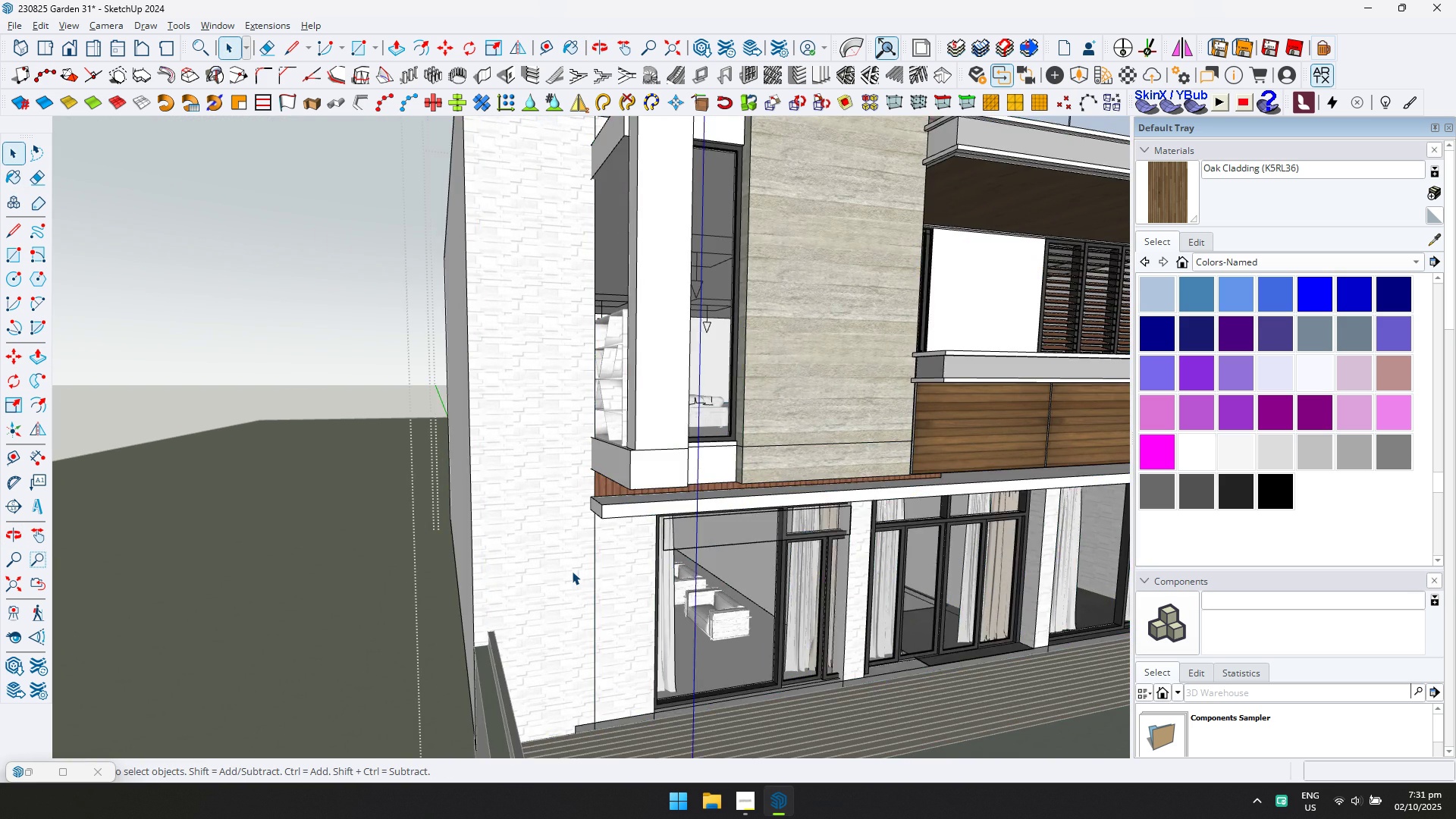 
triple_click([572, 571])
 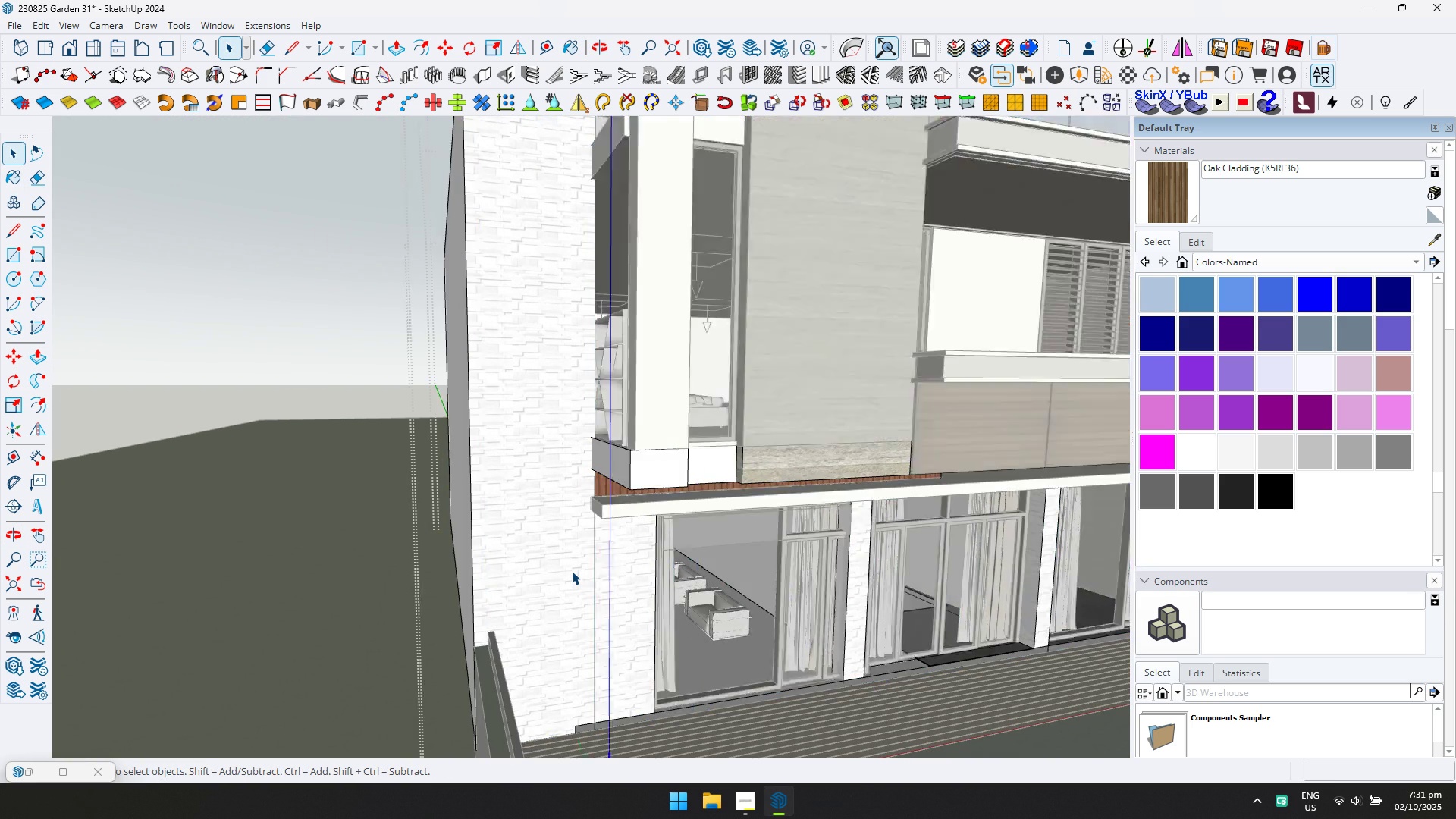 
scroll: coordinate [572, 571], scroll_direction: up, amount: 3.0
 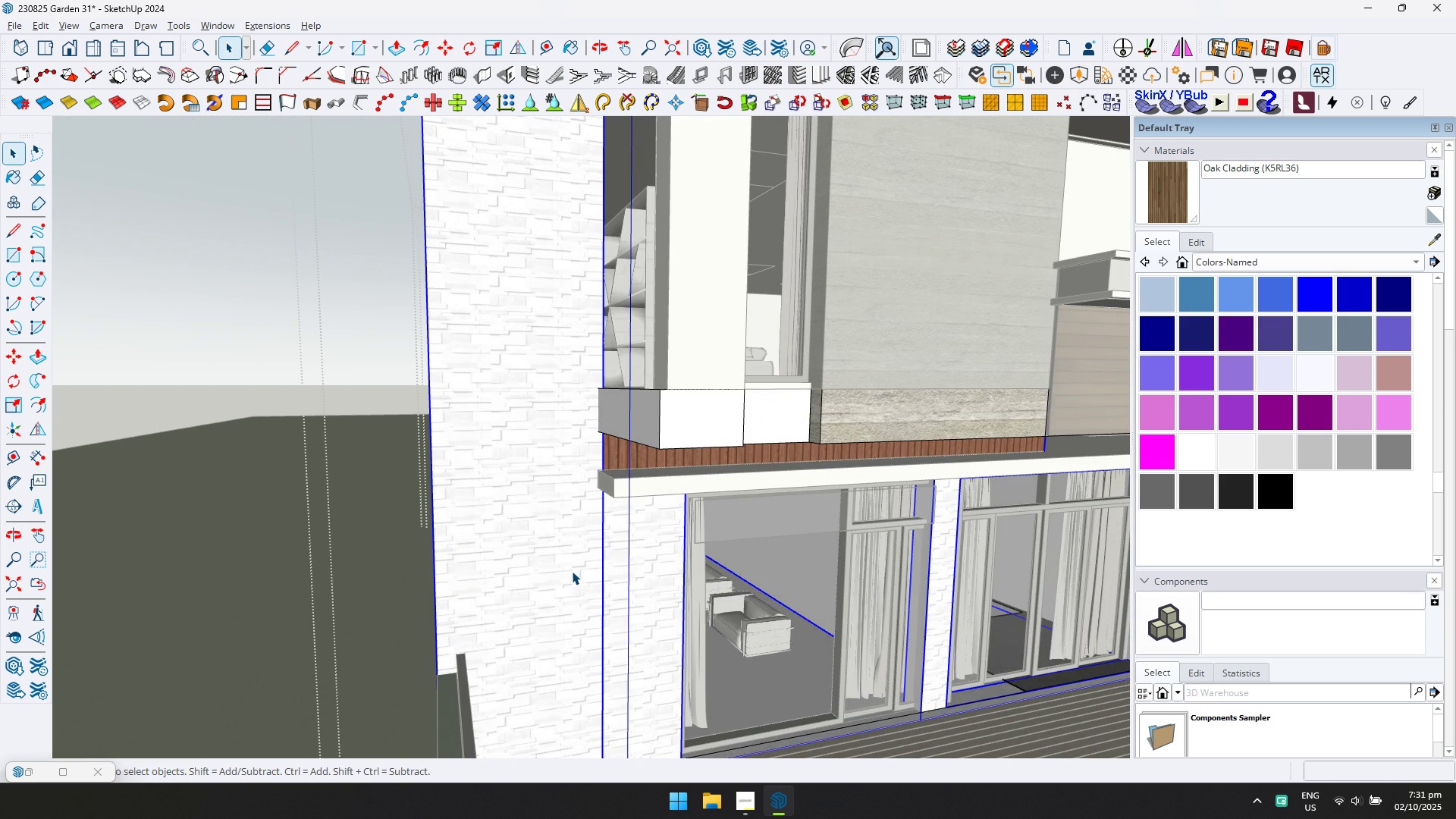 
double_click([572, 571])
 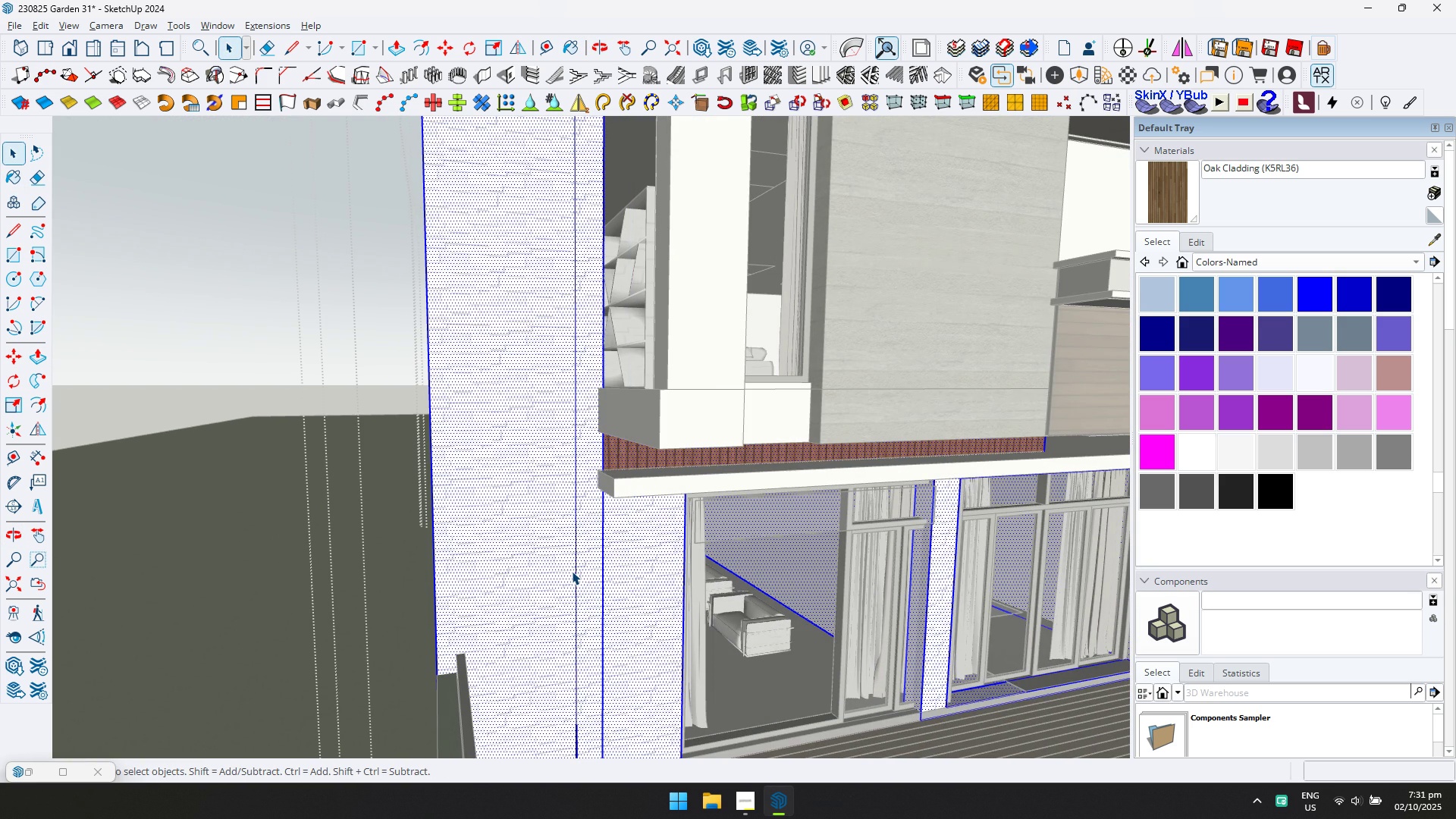 
triple_click([572, 571])
 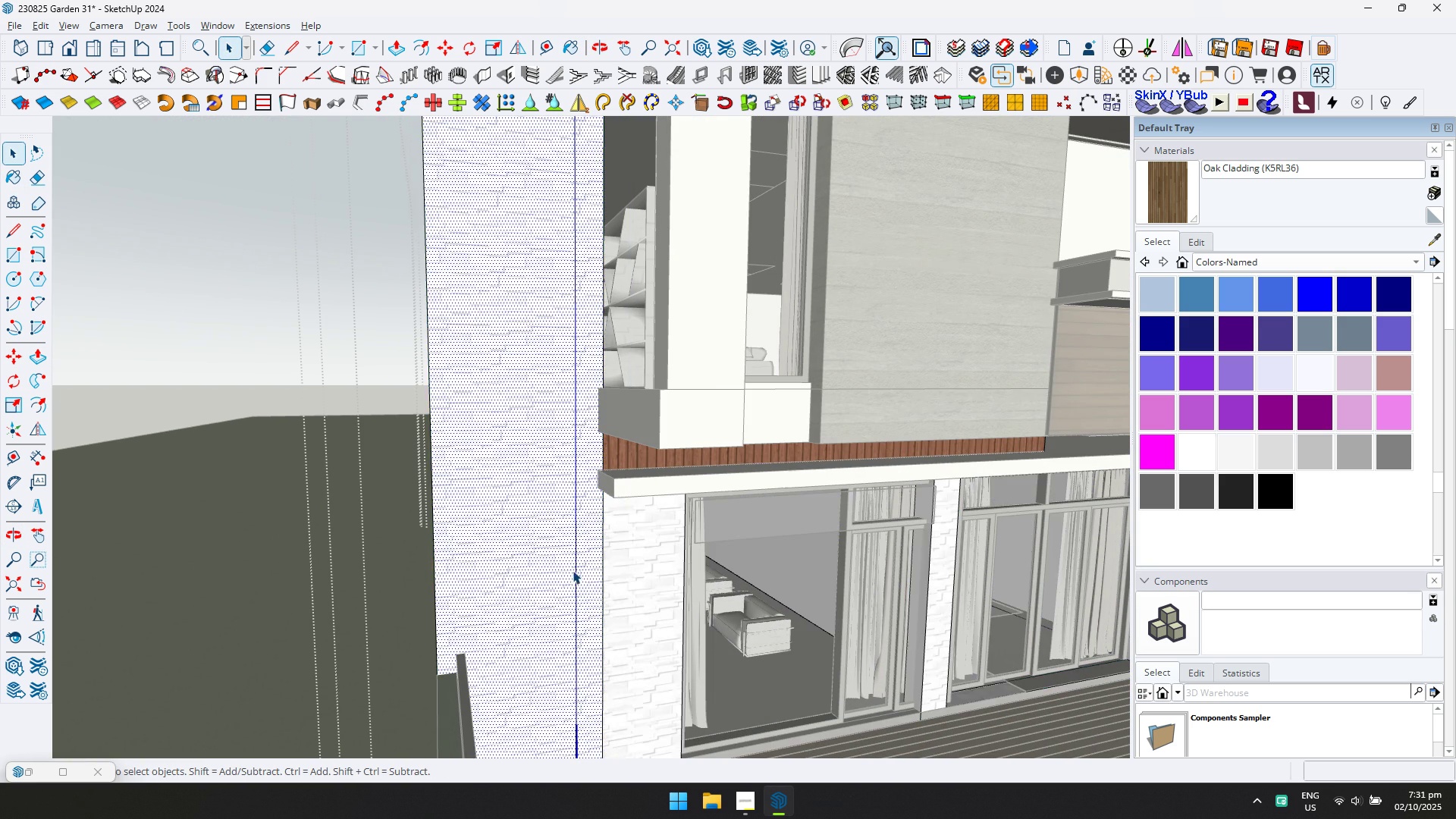 
double_click([664, 566])
 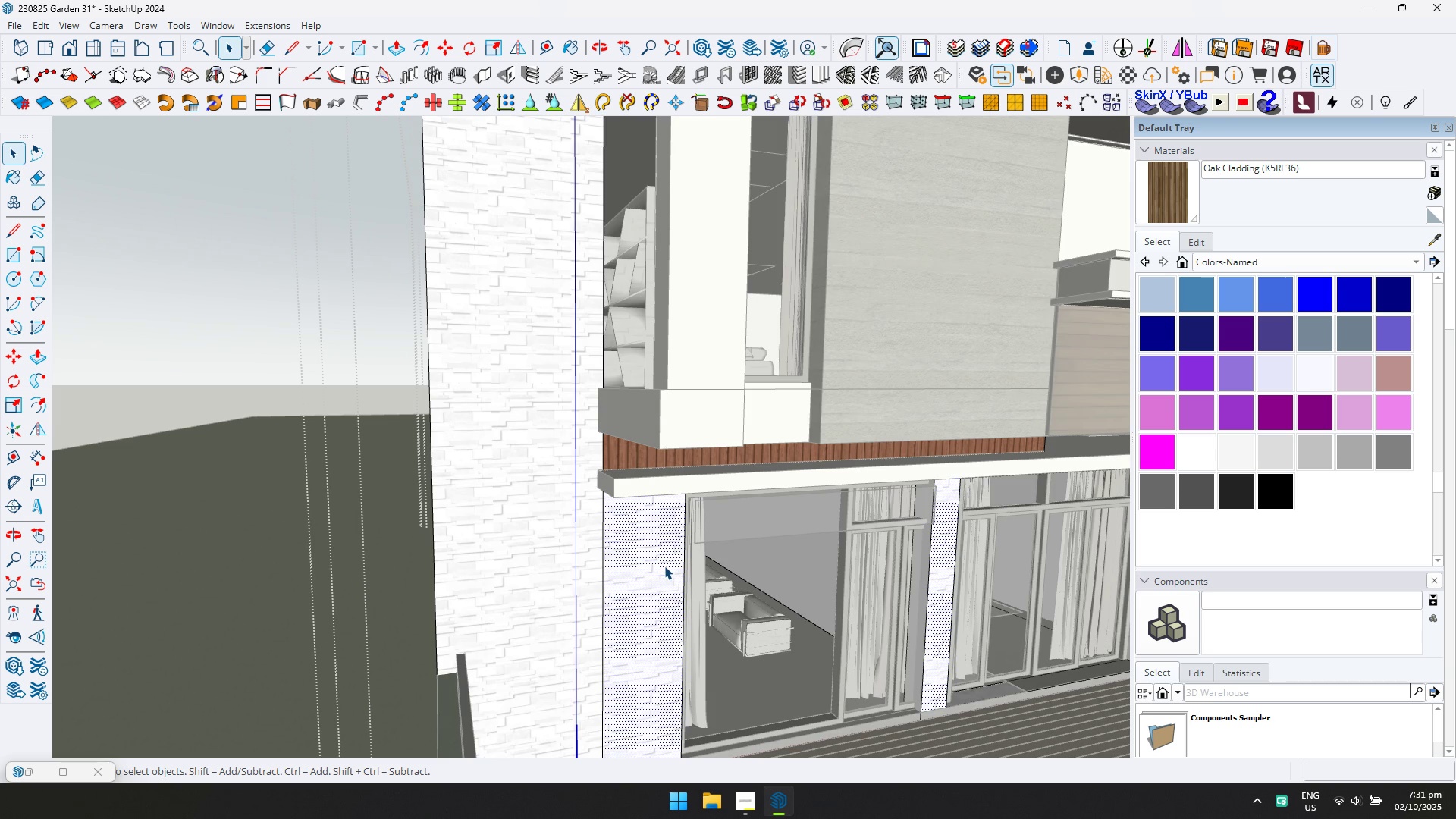 
scroll: coordinate [664, 566], scroll_direction: down, amount: 4.0
 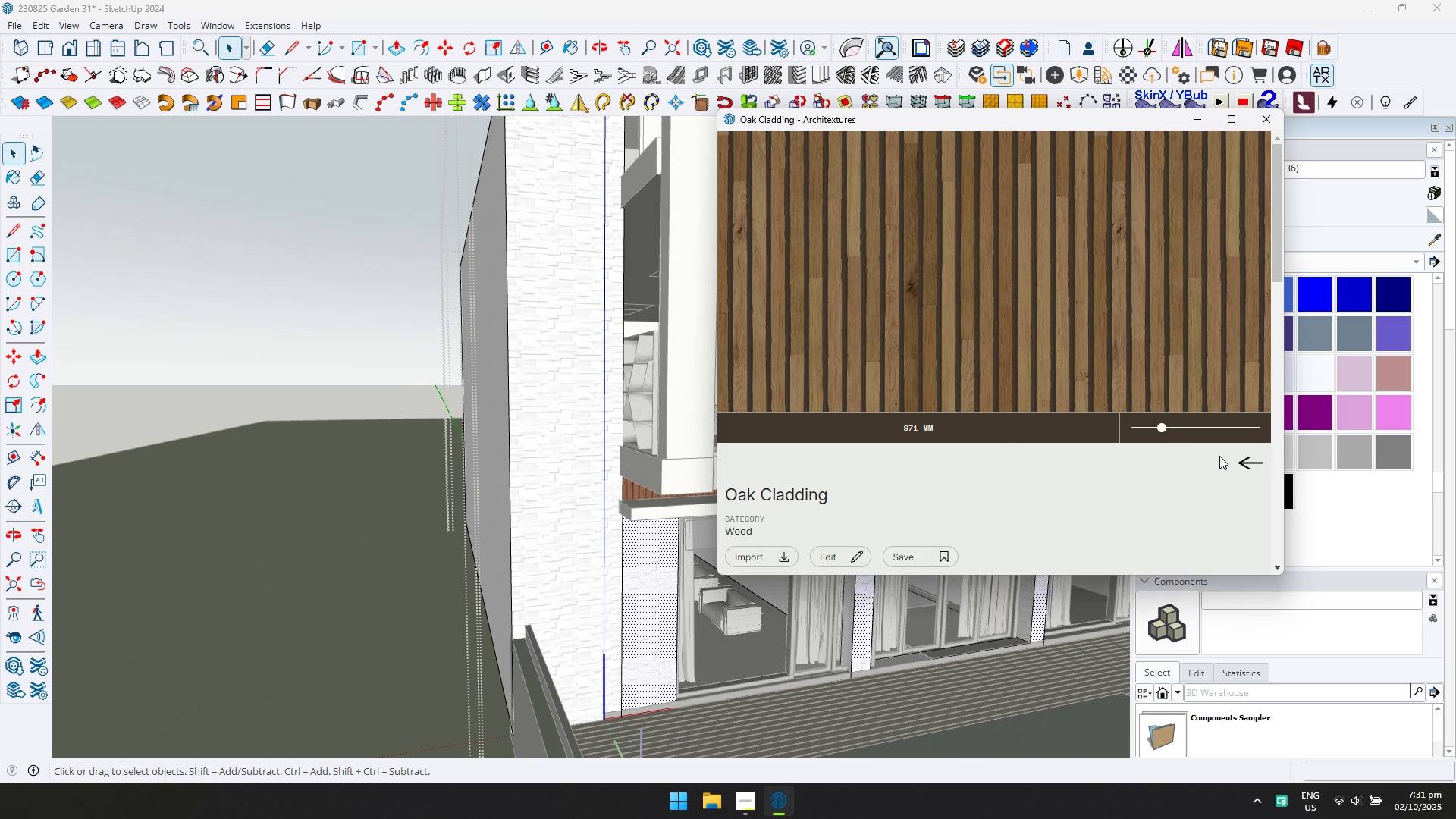 
scroll: coordinate [885, 263], scroll_direction: up, amount: 18.0
 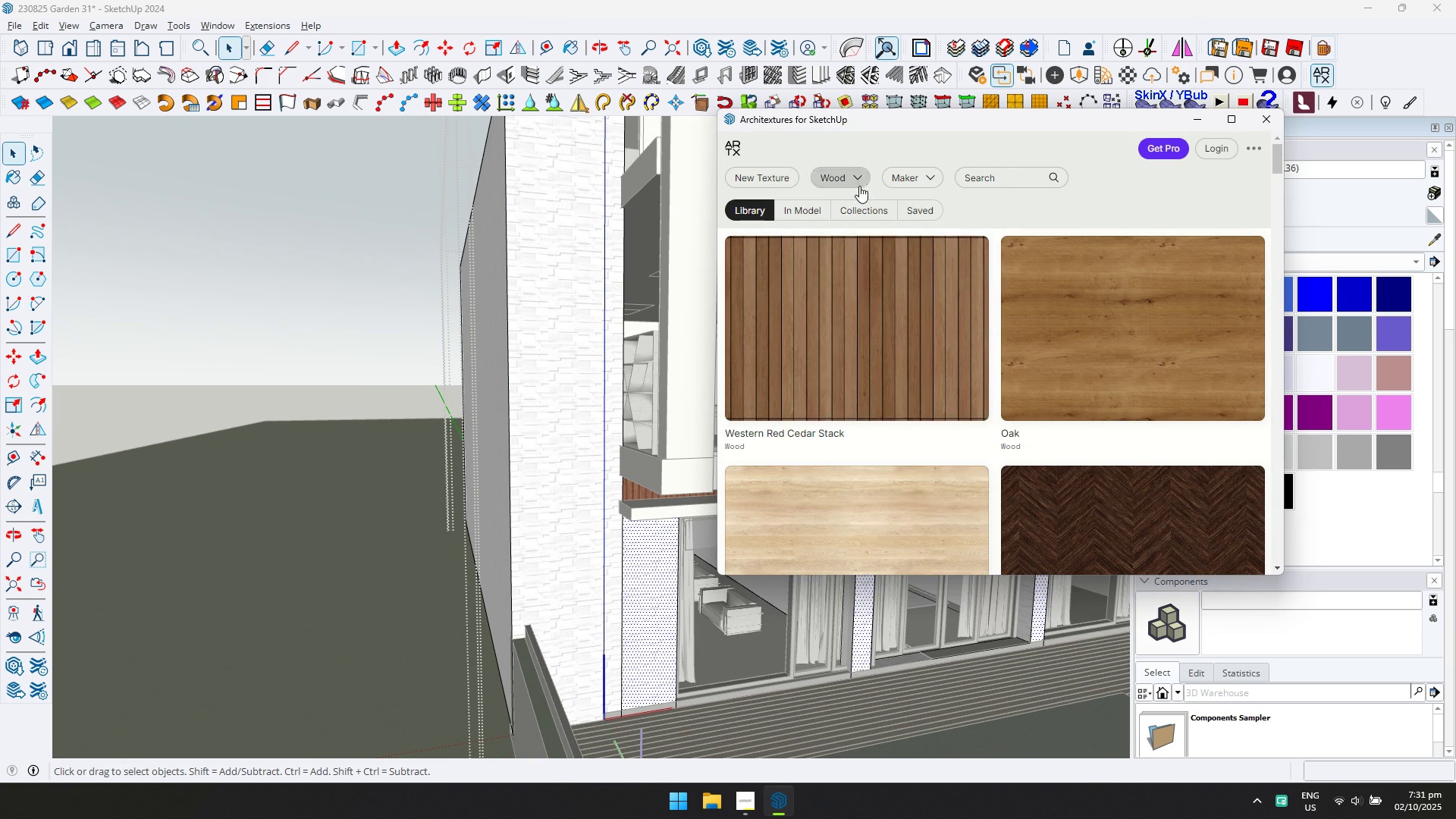 
left_click([859, 186])
 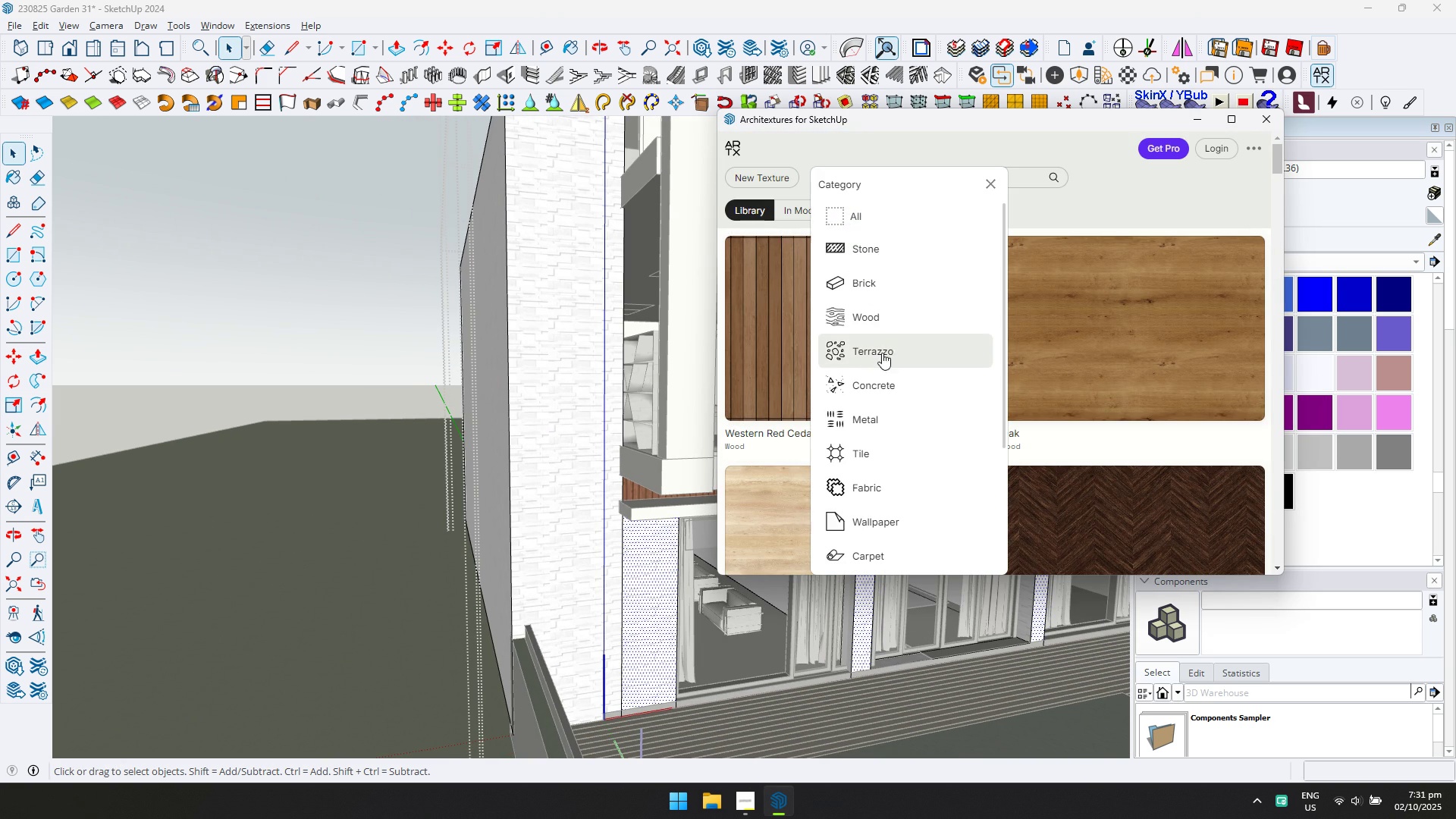 
left_click([883, 381])
 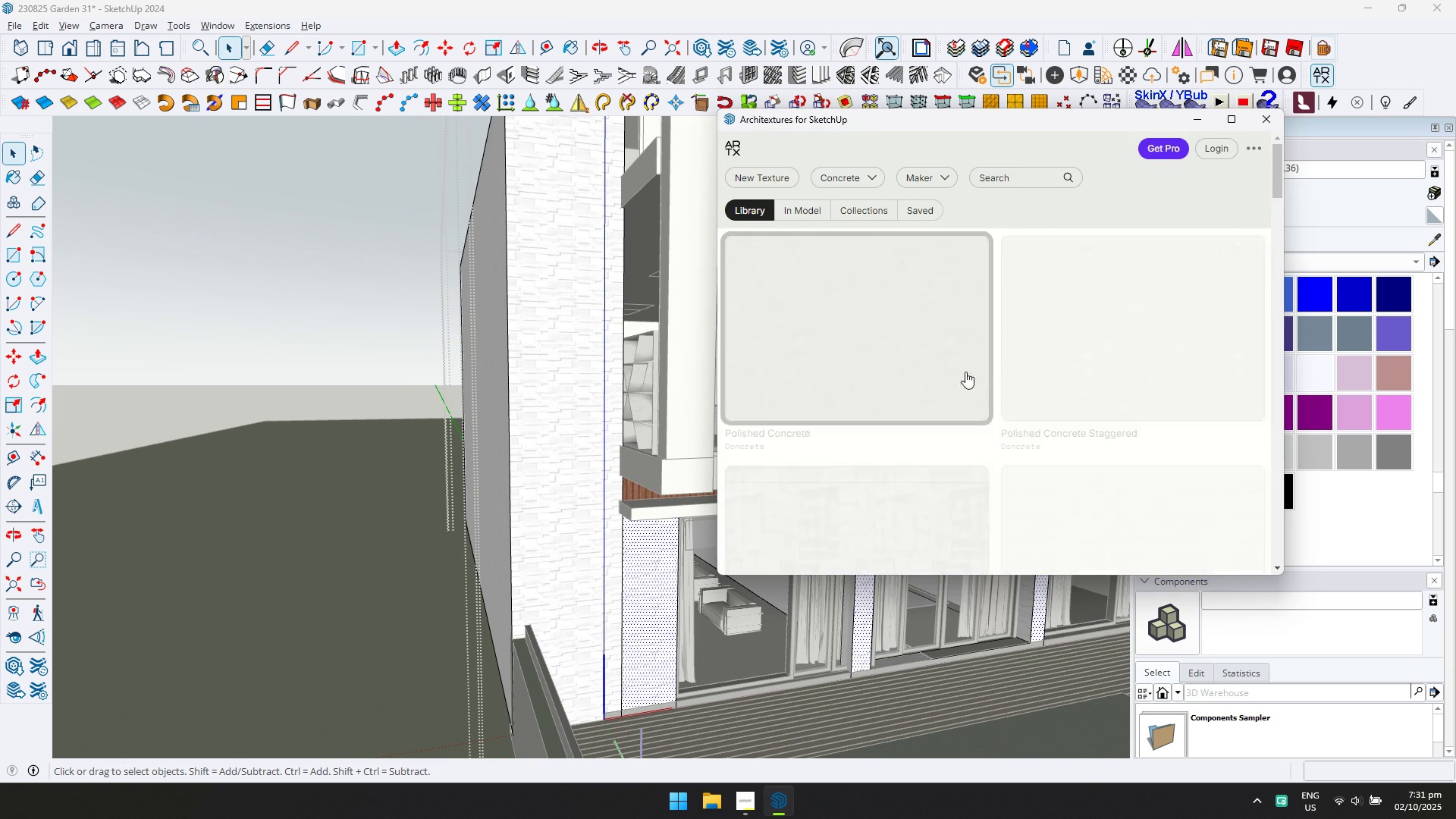 
scroll: coordinate [969, 370], scroll_direction: down, amount: 7.0
 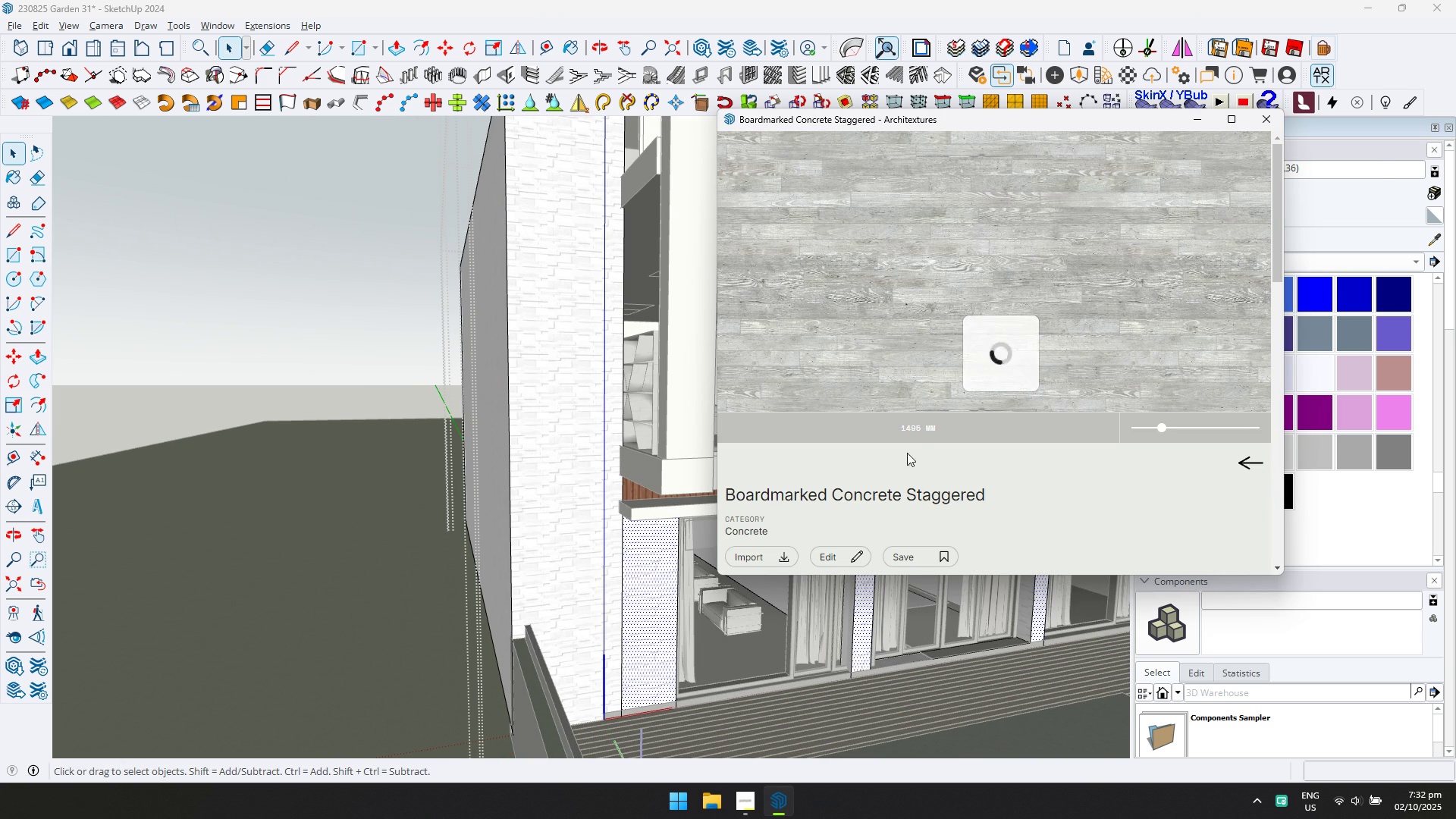 
left_click([567, 377])
 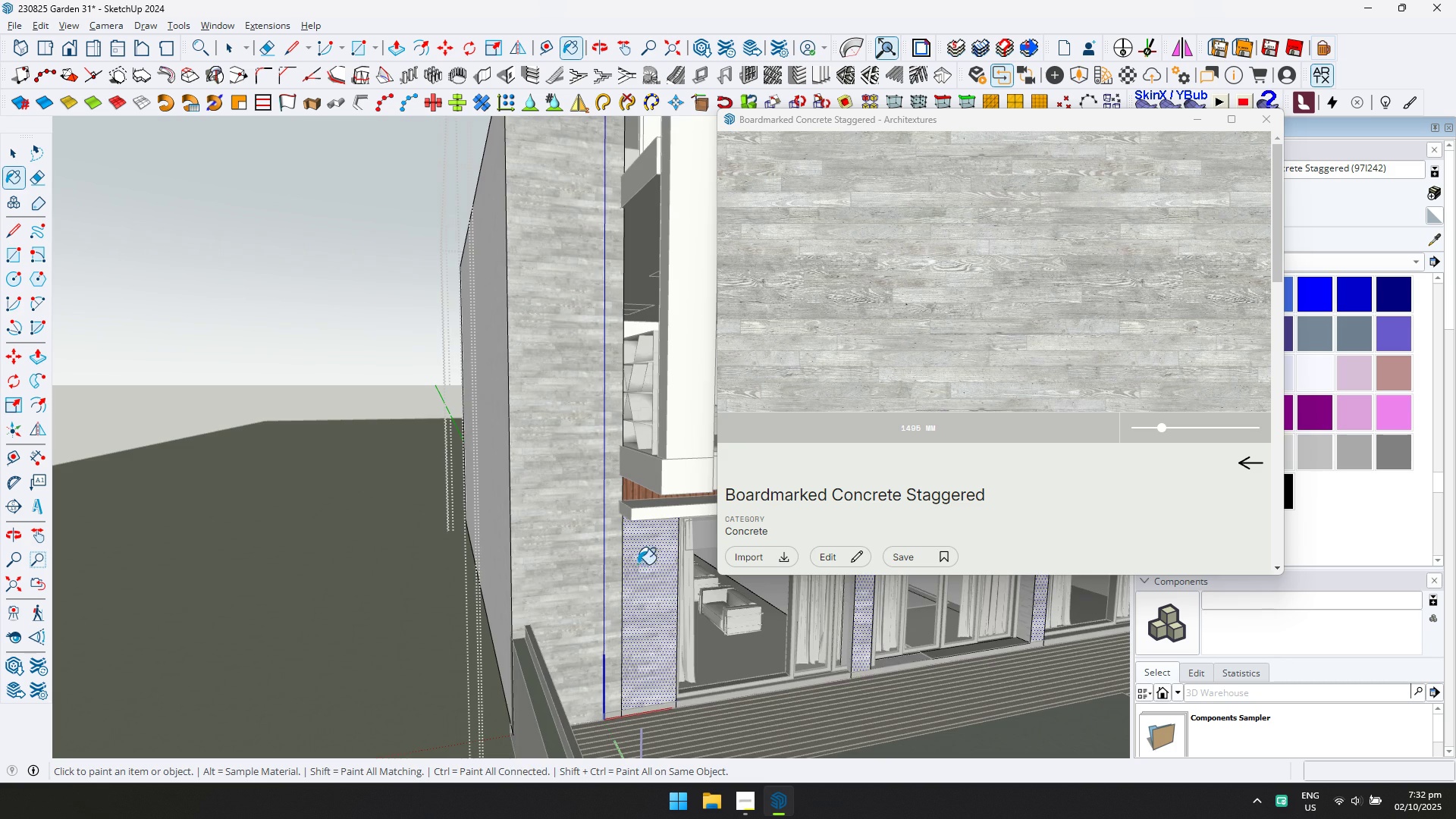 
scroll: coordinate [669, 513], scroll_direction: down, amount: 5.0
 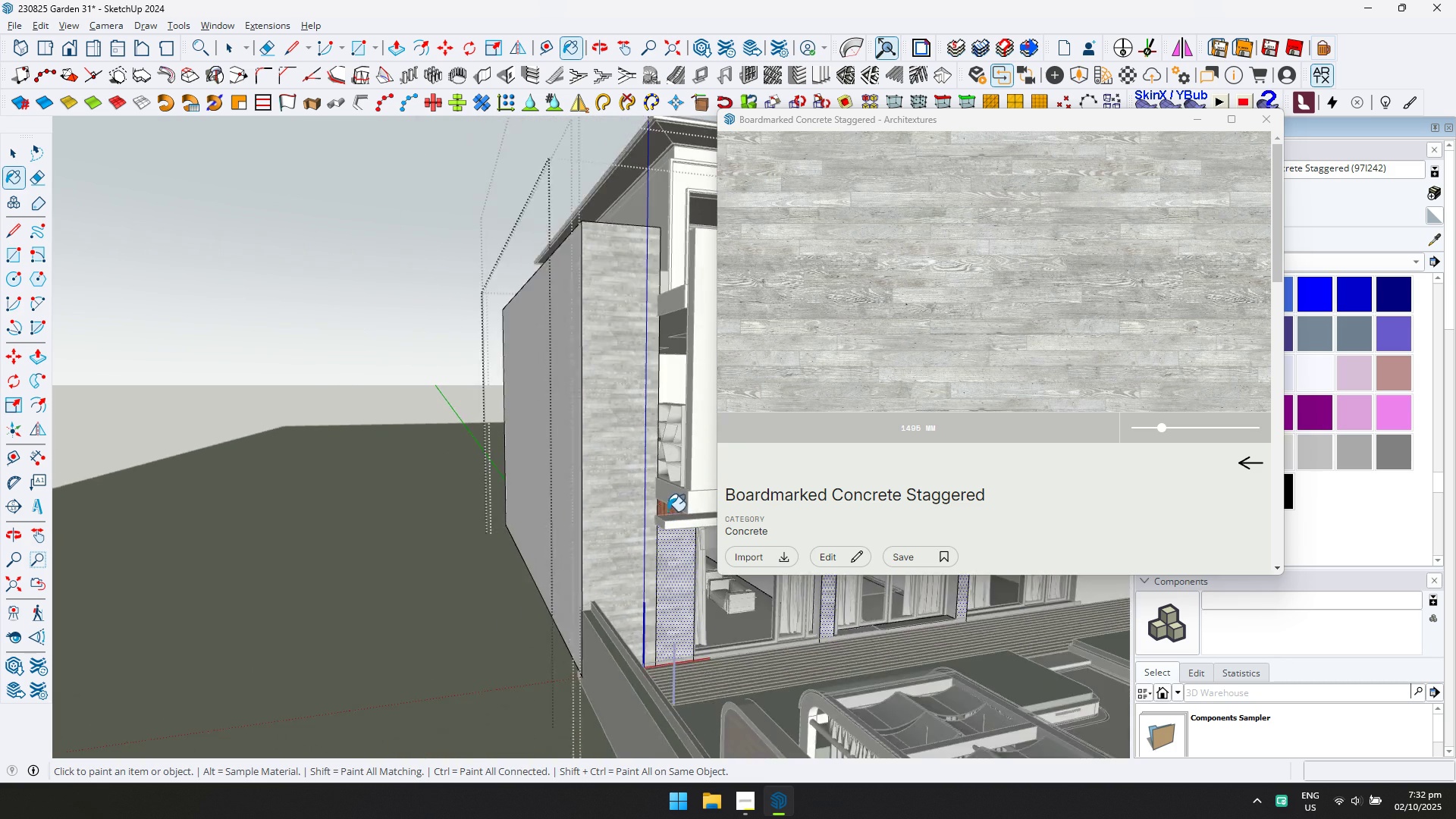 
hold_key(key=ShiftLeft, duration=0.48)
 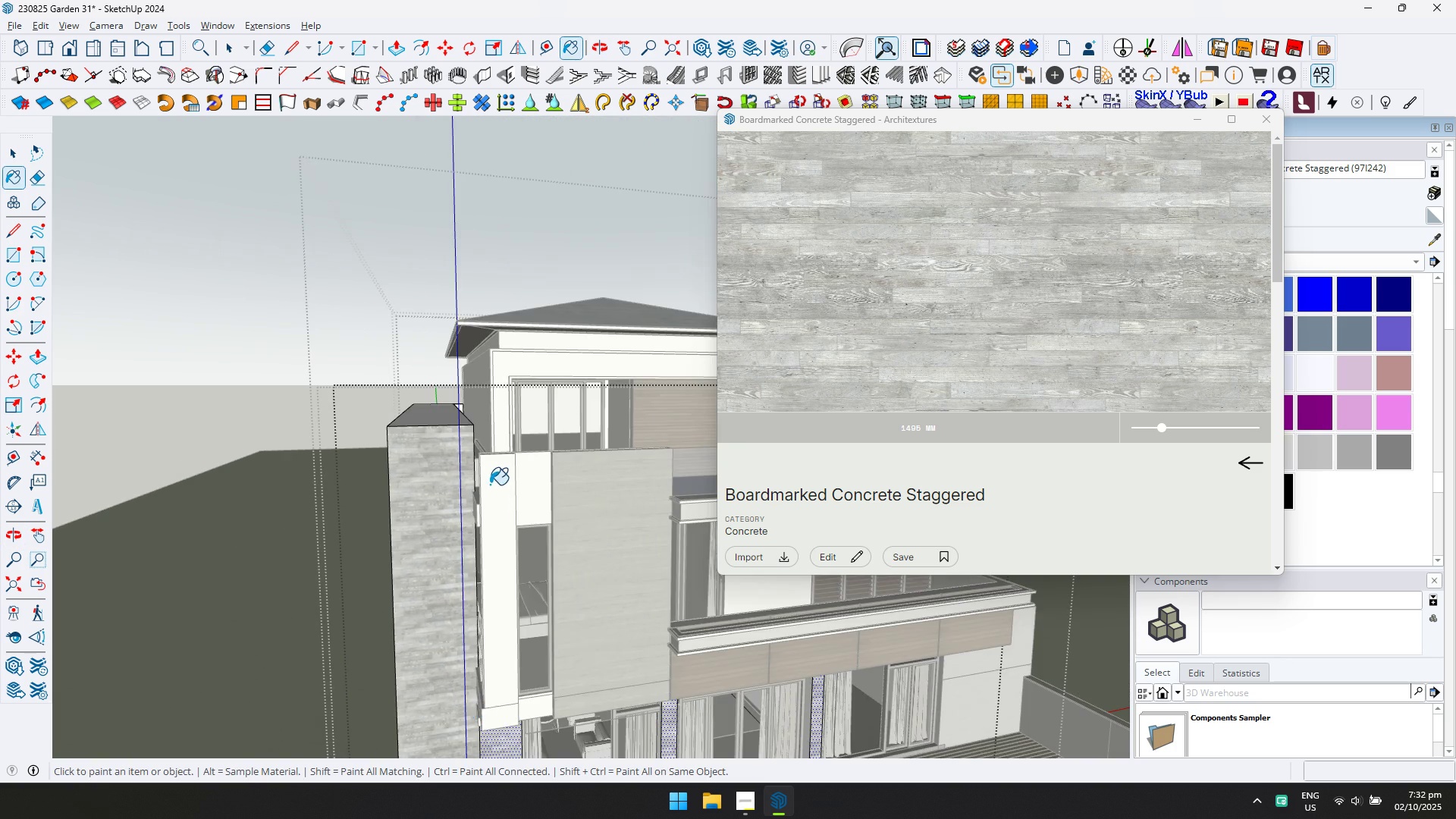 
scroll: coordinate [489, 482], scroll_direction: up, amount: 3.0
 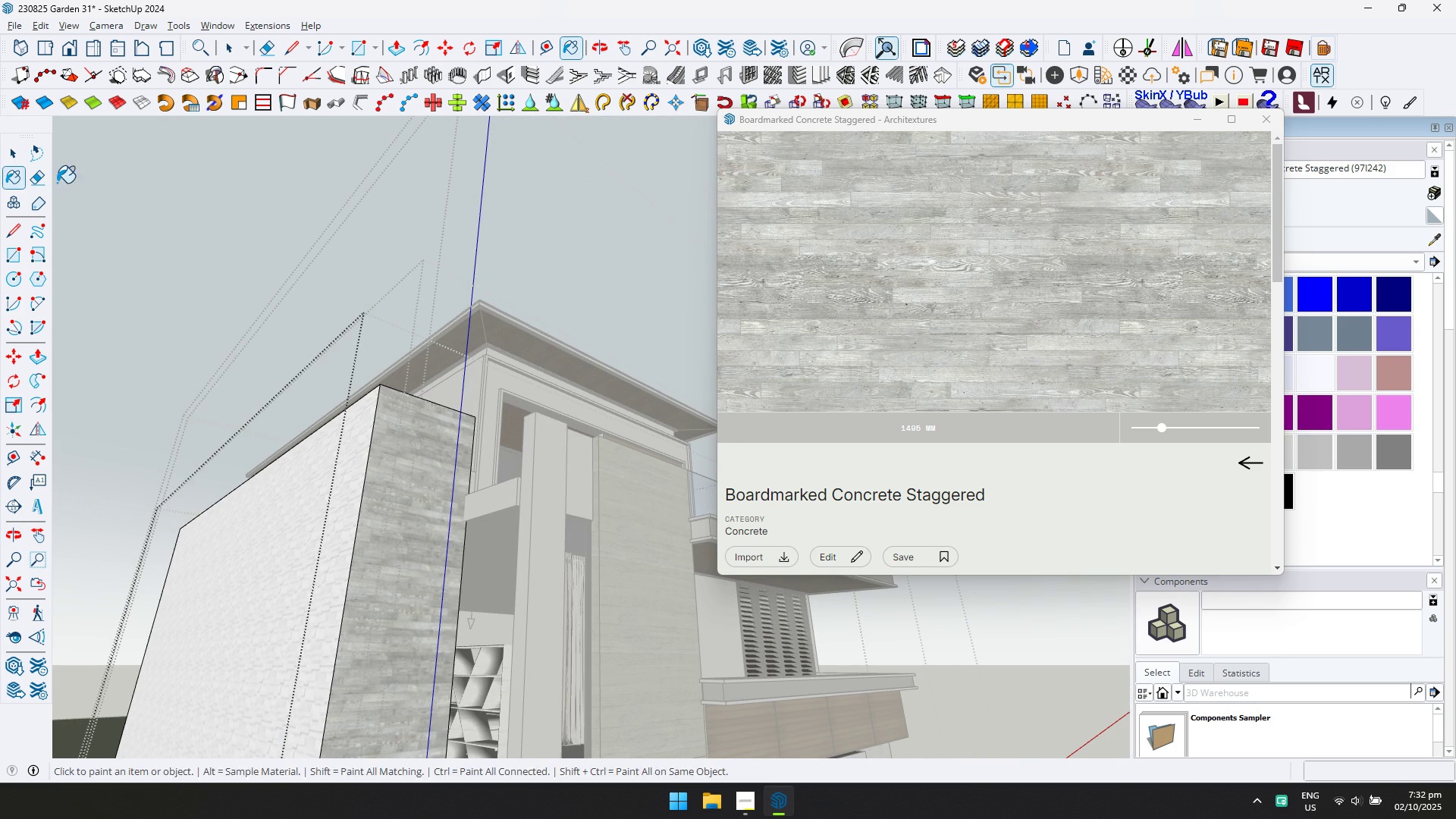 
left_click([6, 161])
 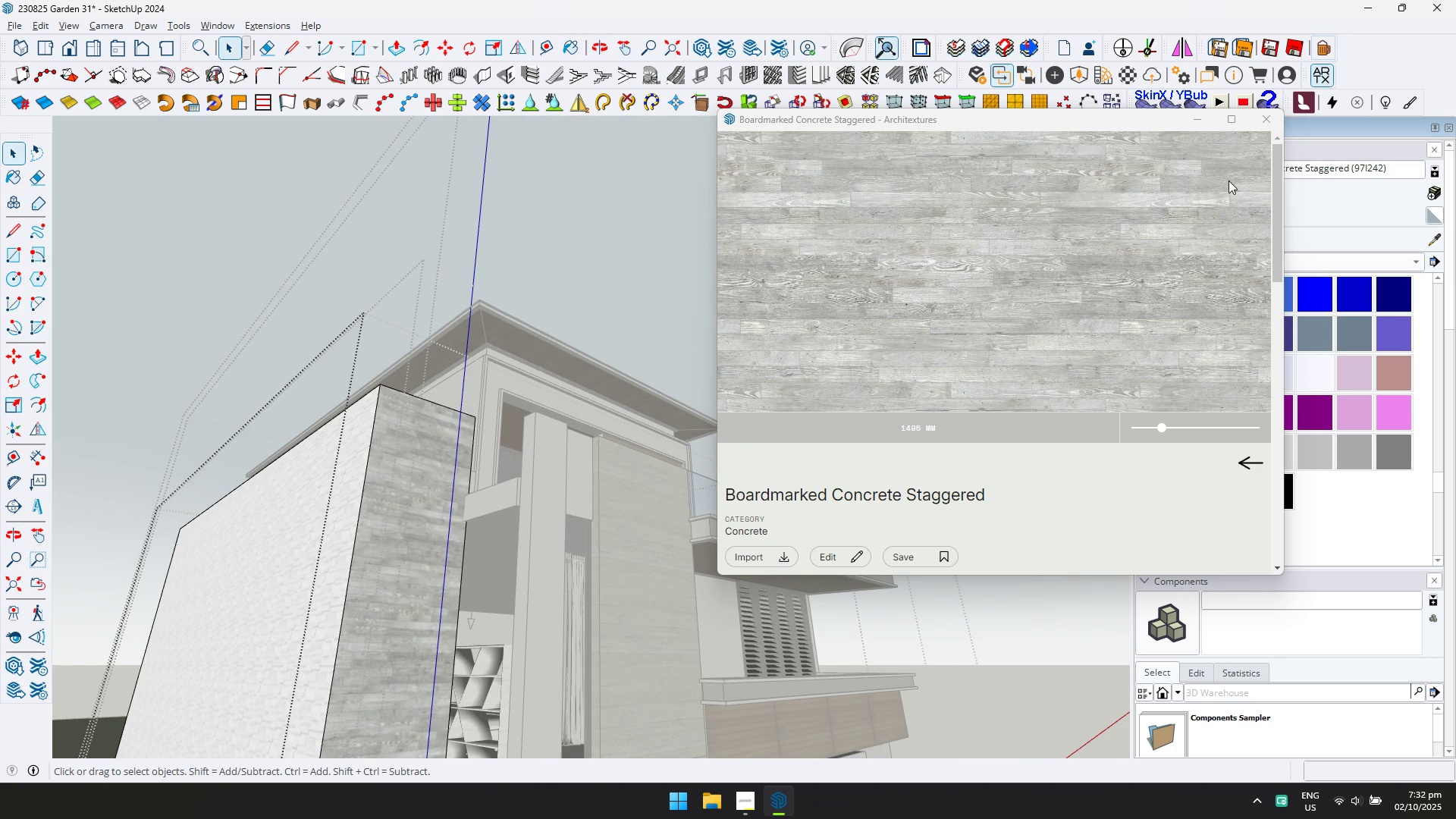 
key(Escape)
 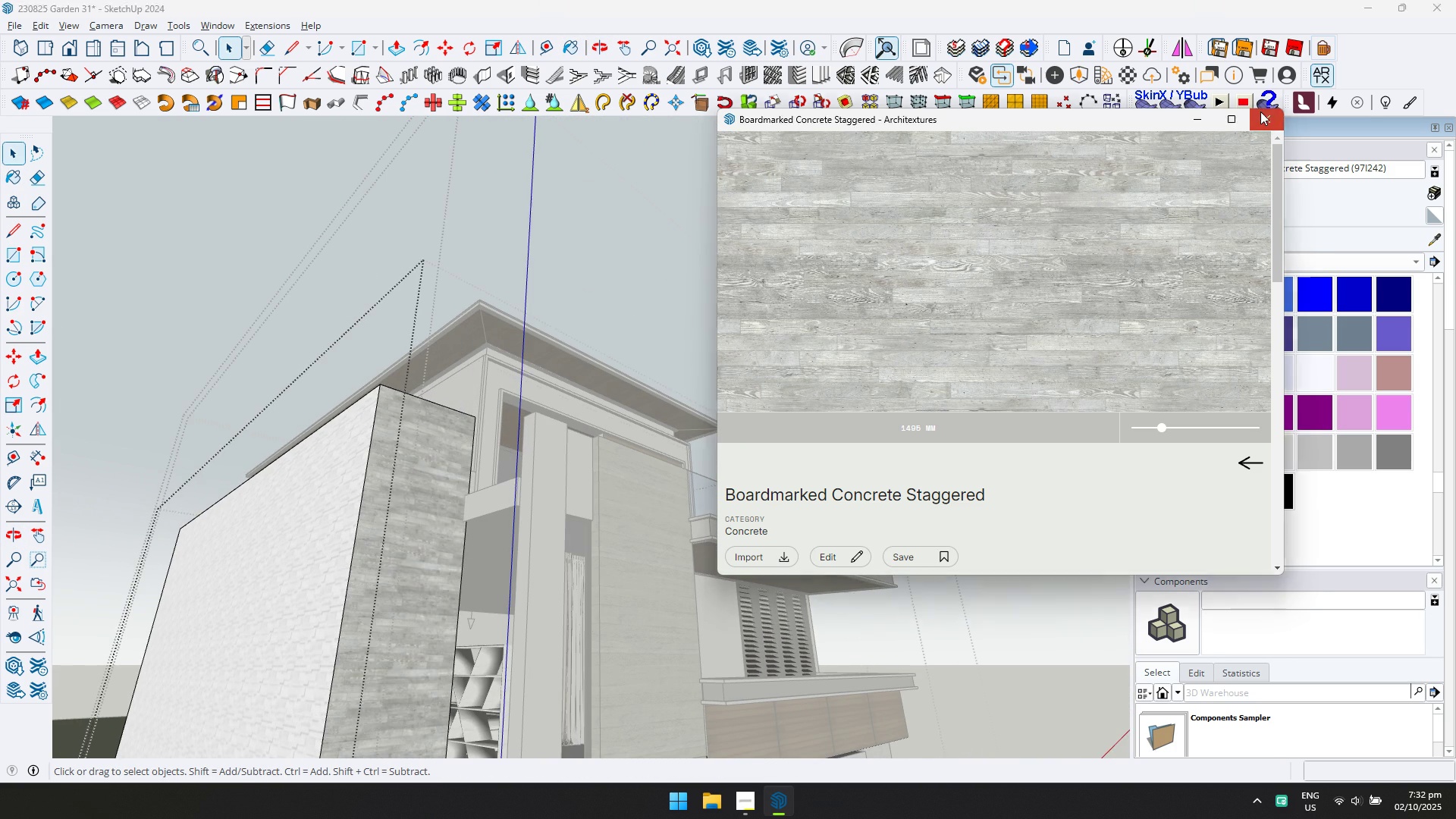 
key(Escape)
 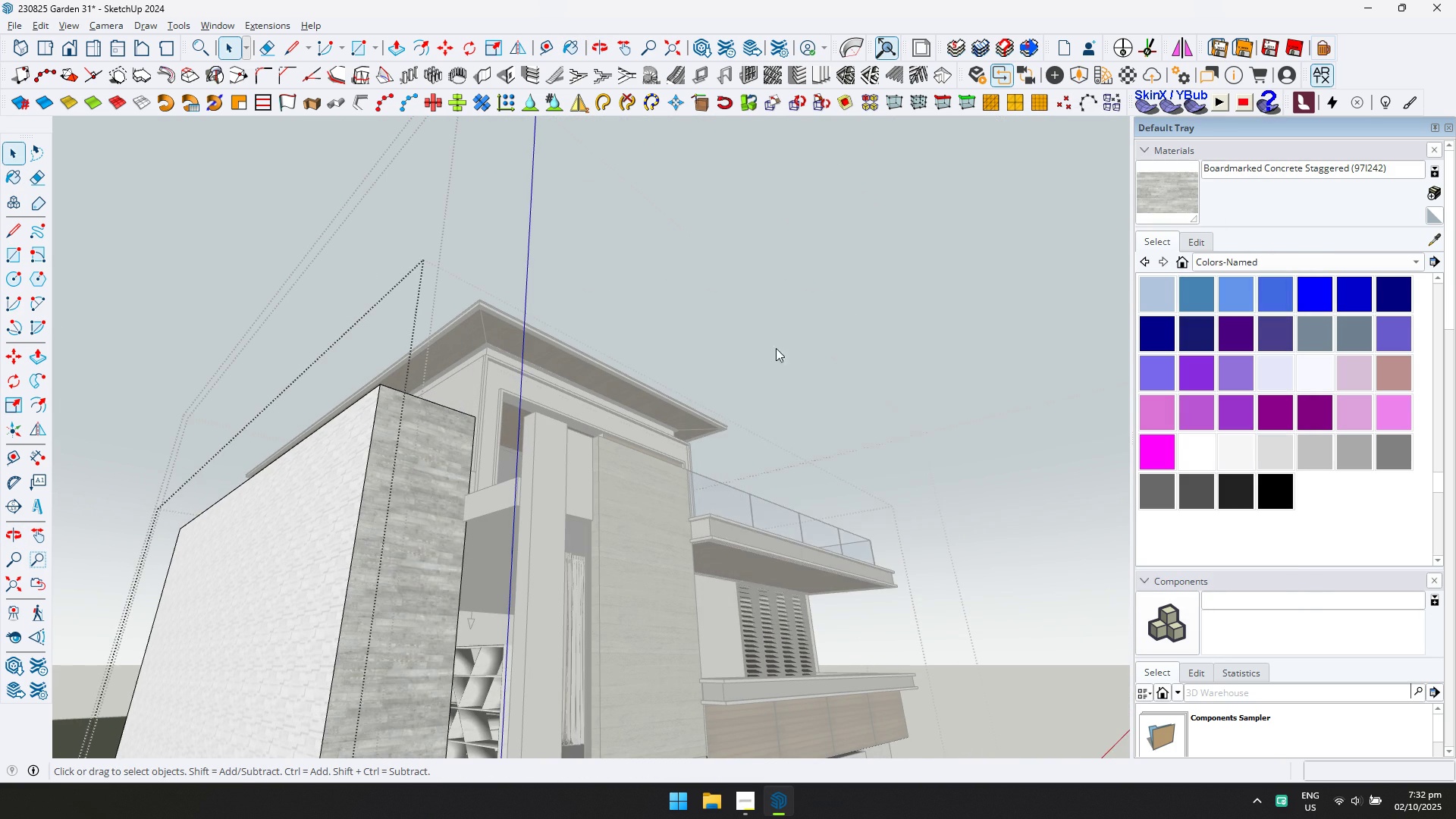 
key(Escape)
 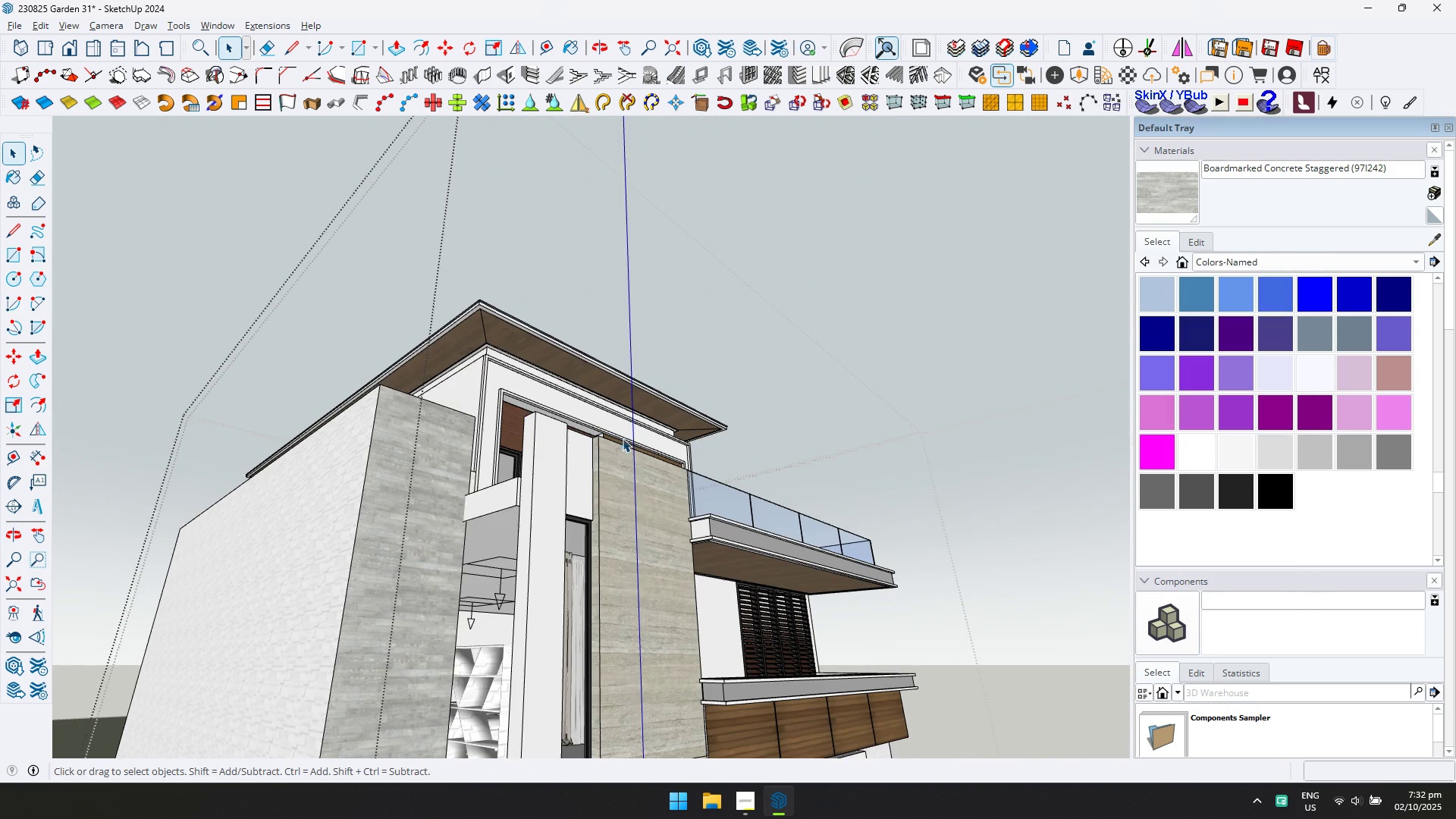 
key(Escape)
 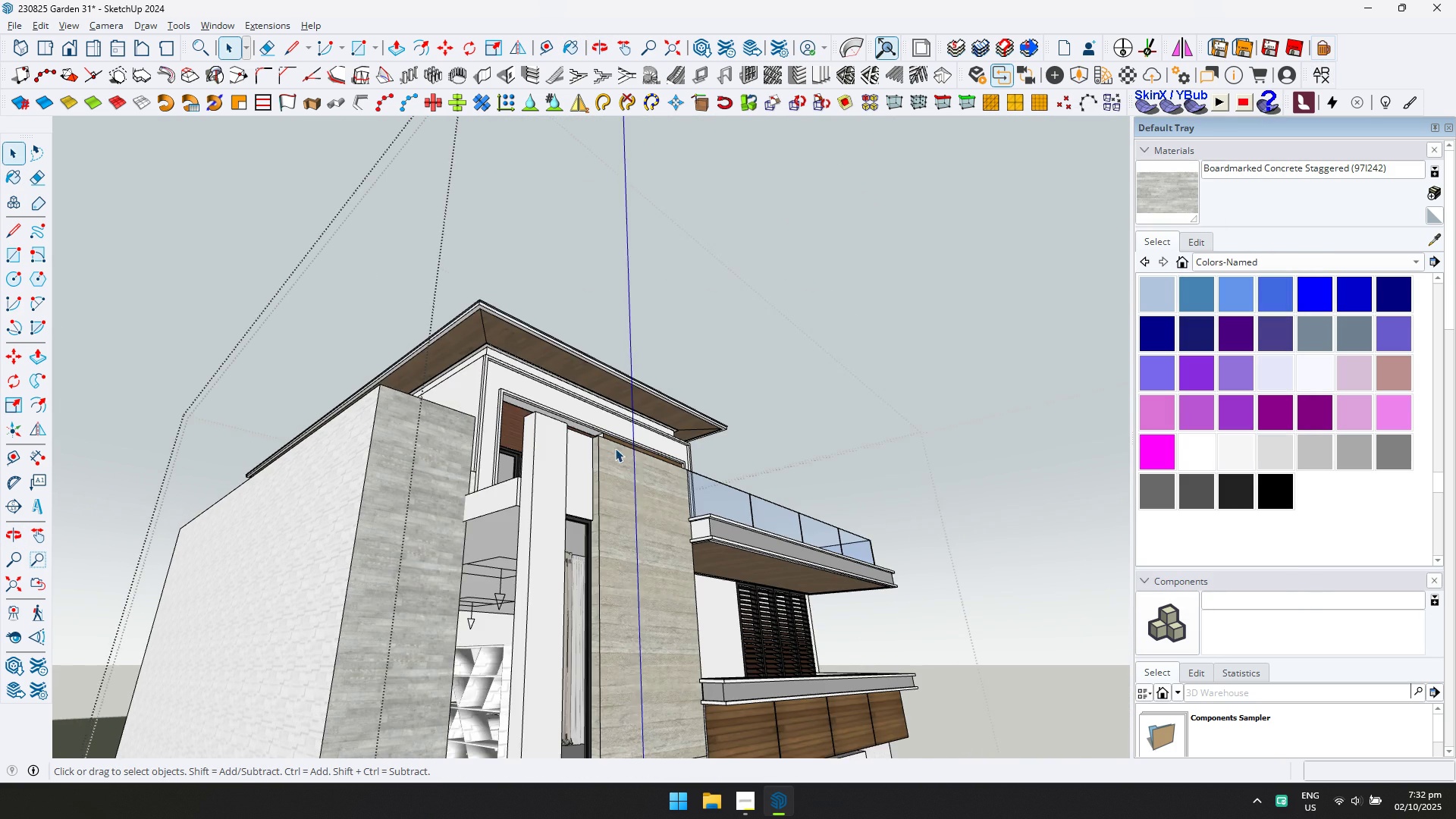 
key(Escape)
 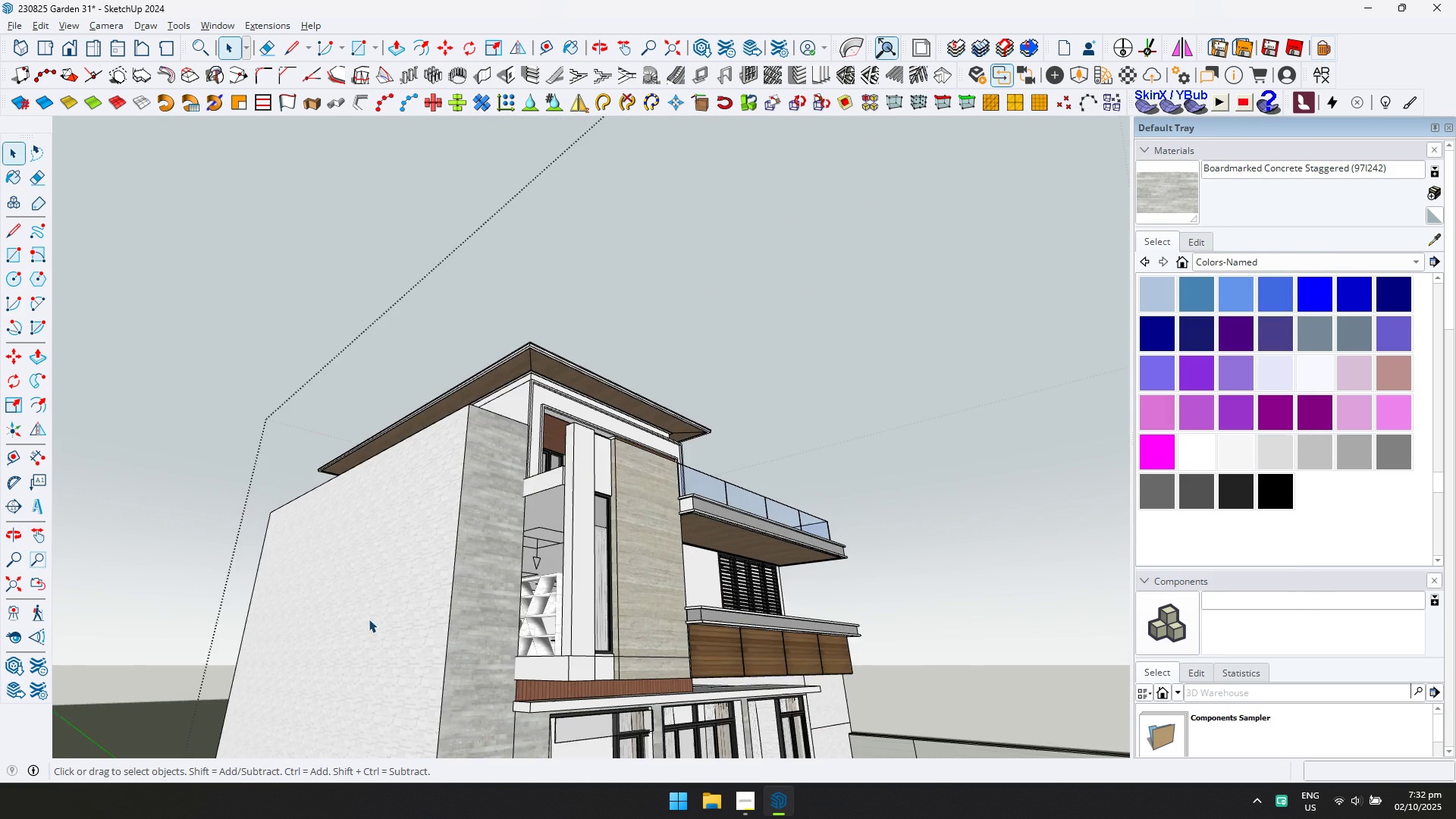 
scroll: coordinate [666, 440], scroll_direction: down, amount: 6.0
 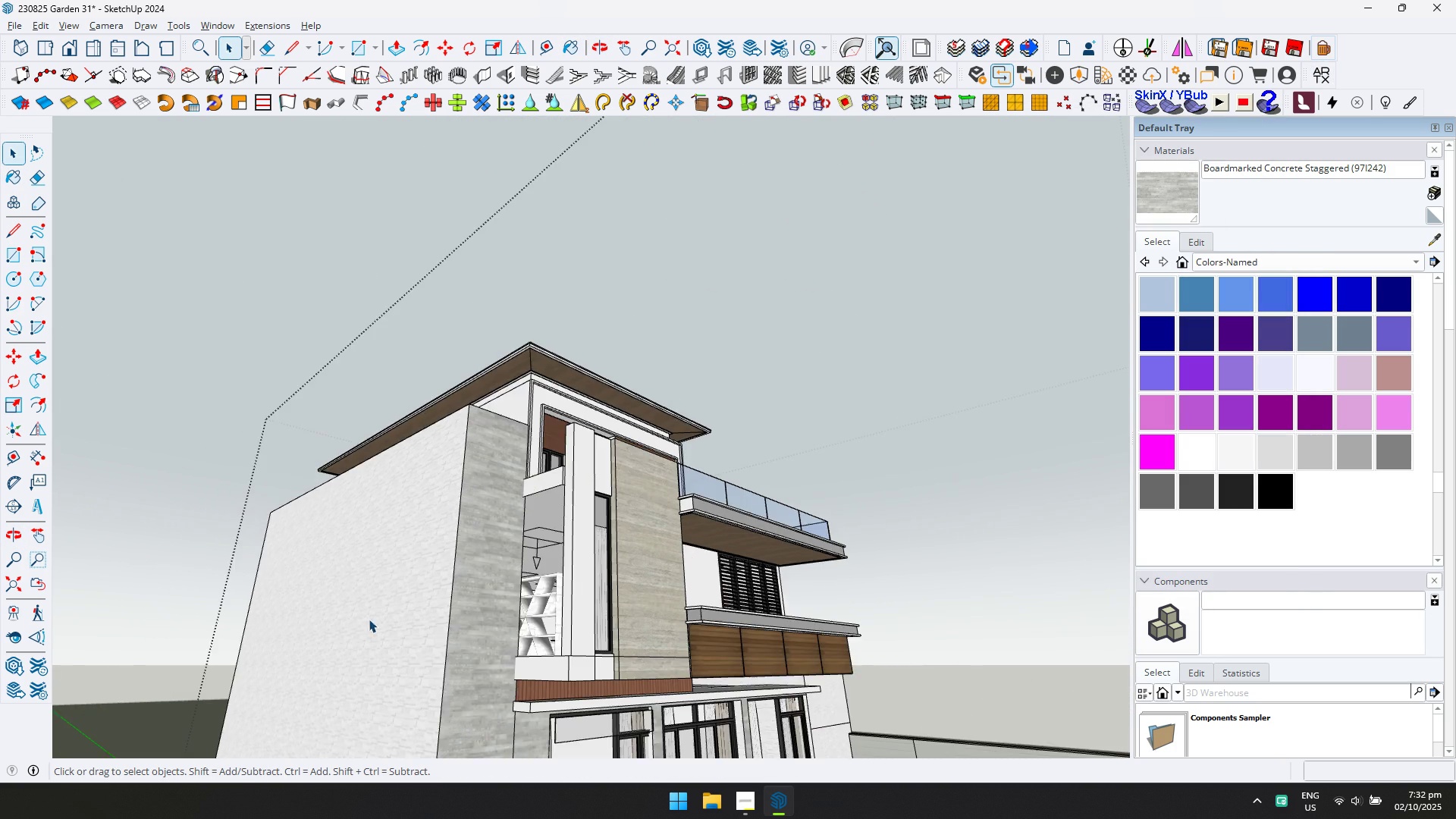 
middle_click([326, 638])
 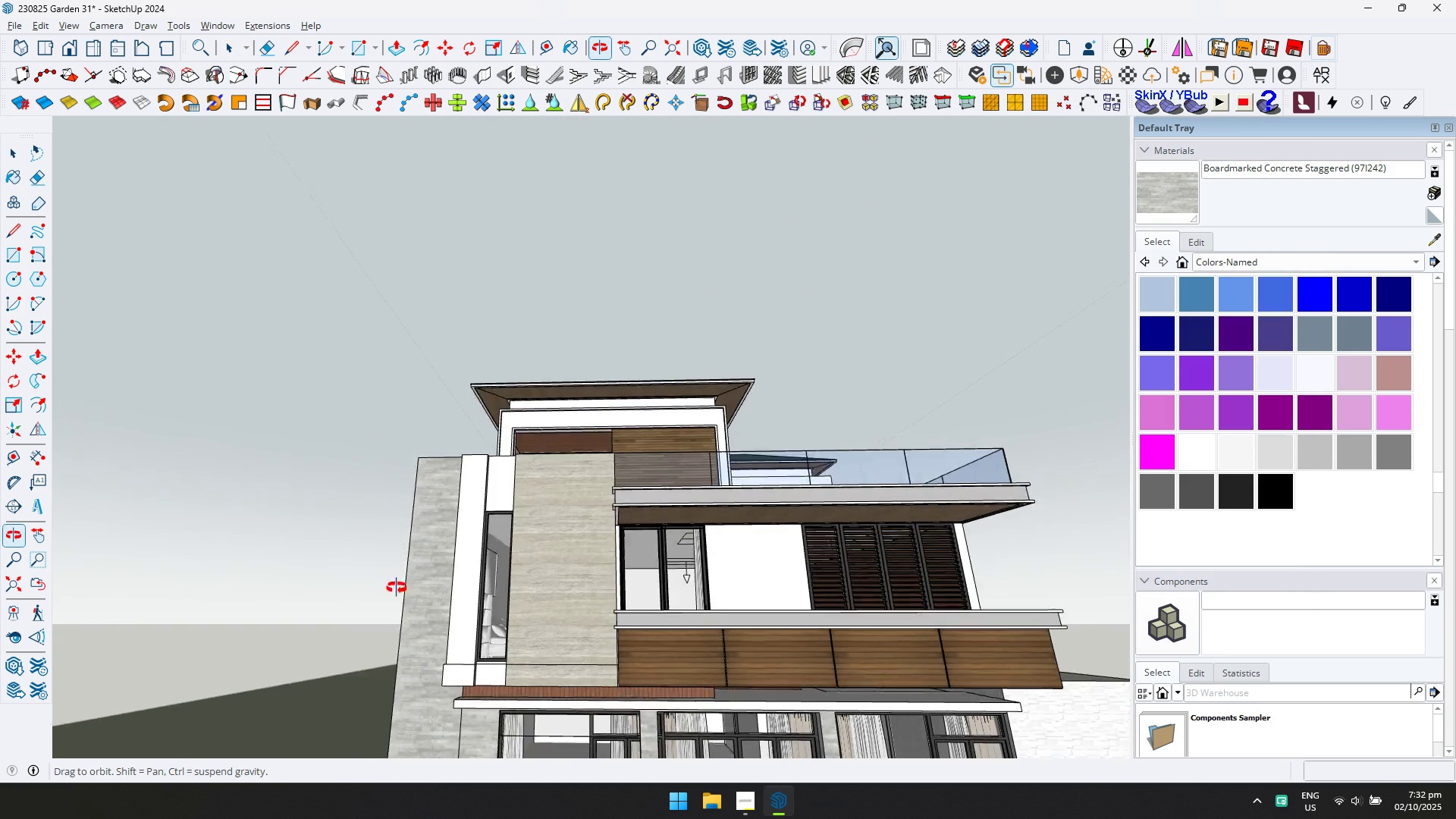 
scroll: coordinate [639, 570], scroll_direction: none, amount: 0.0
 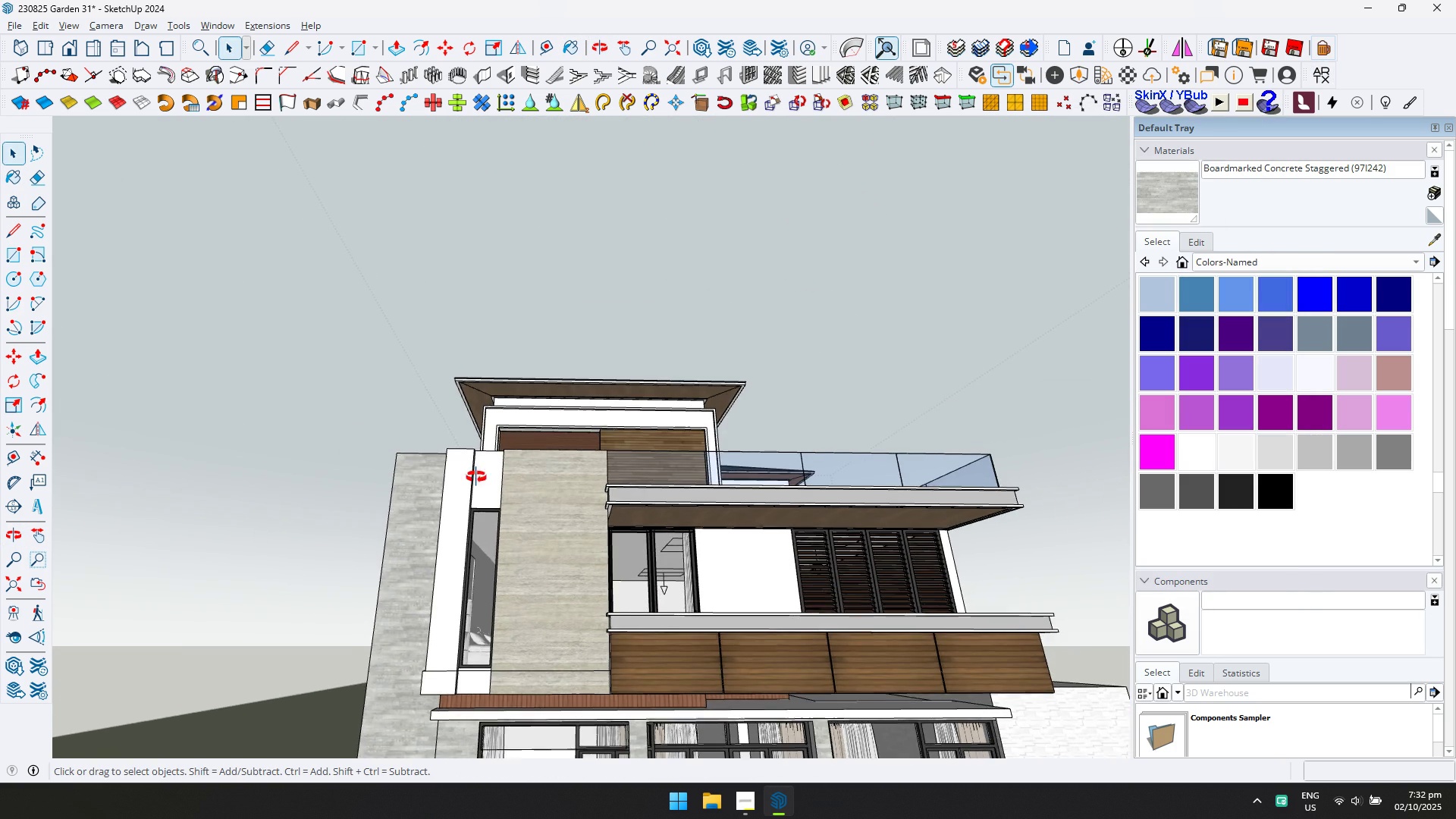 
hold_key(key=ShiftLeft, duration=0.32)
 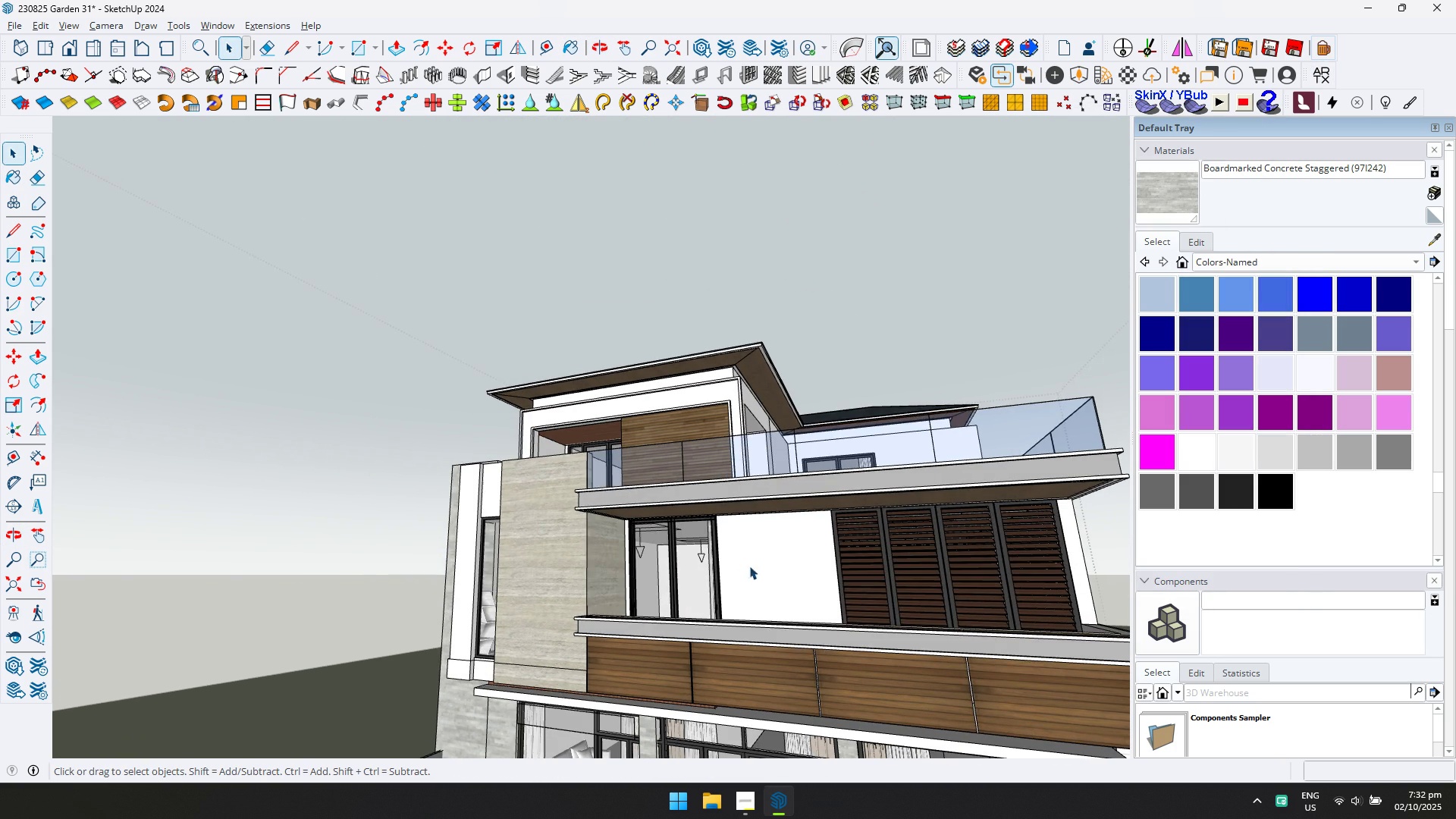 
double_click([770, 559])
 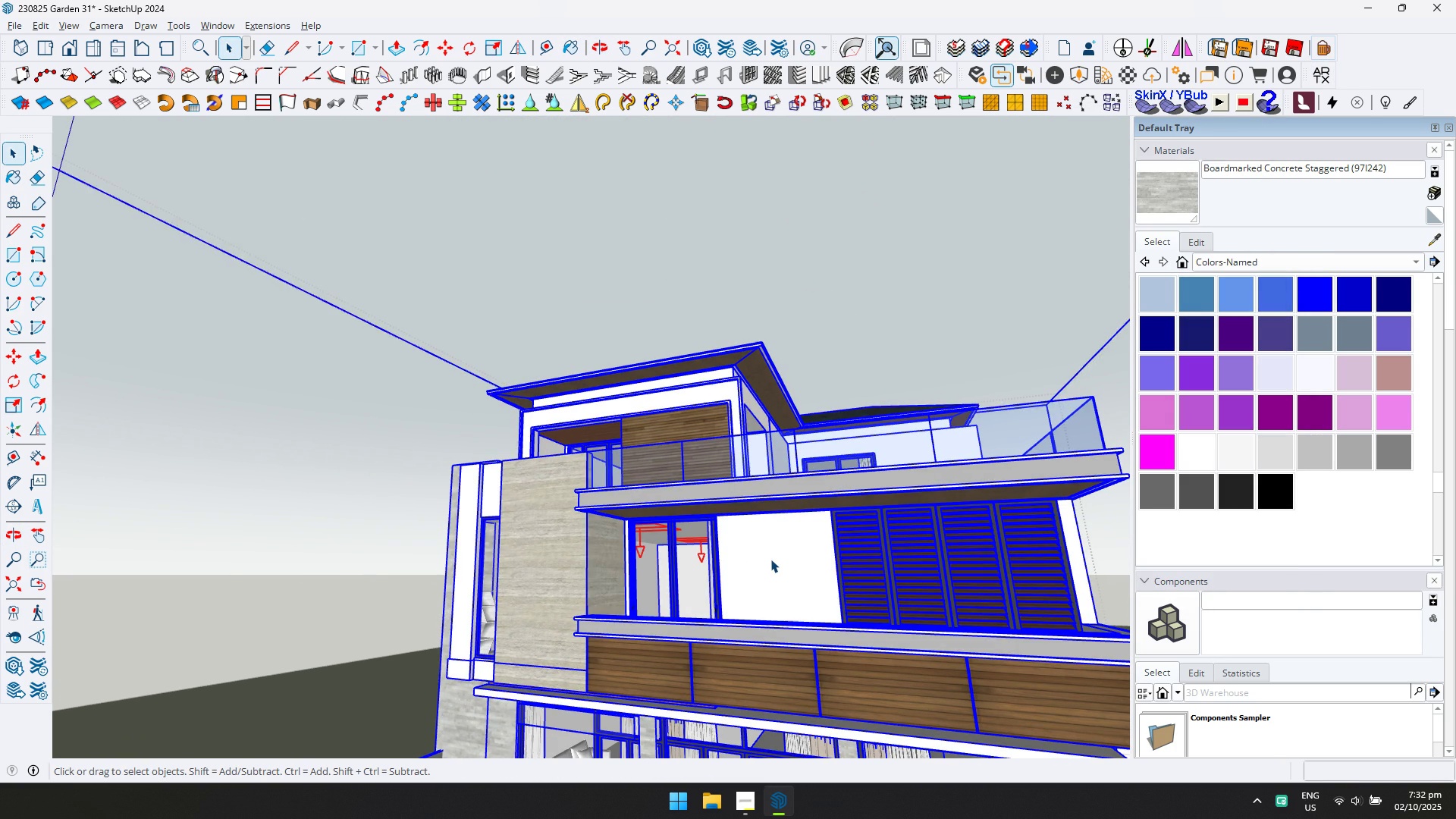 
triple_click([770, 559])
 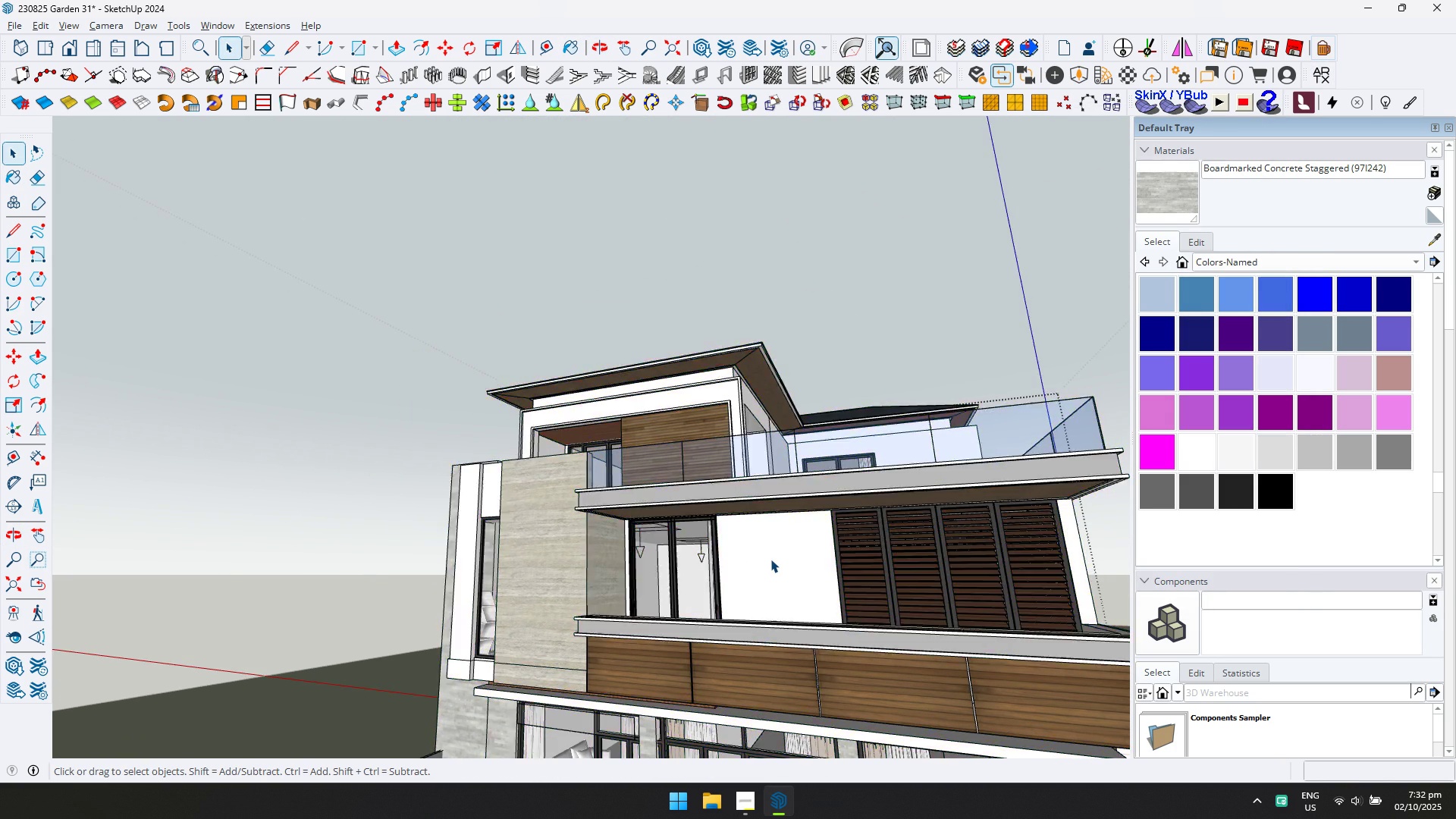 
triple_click([770, 559])
 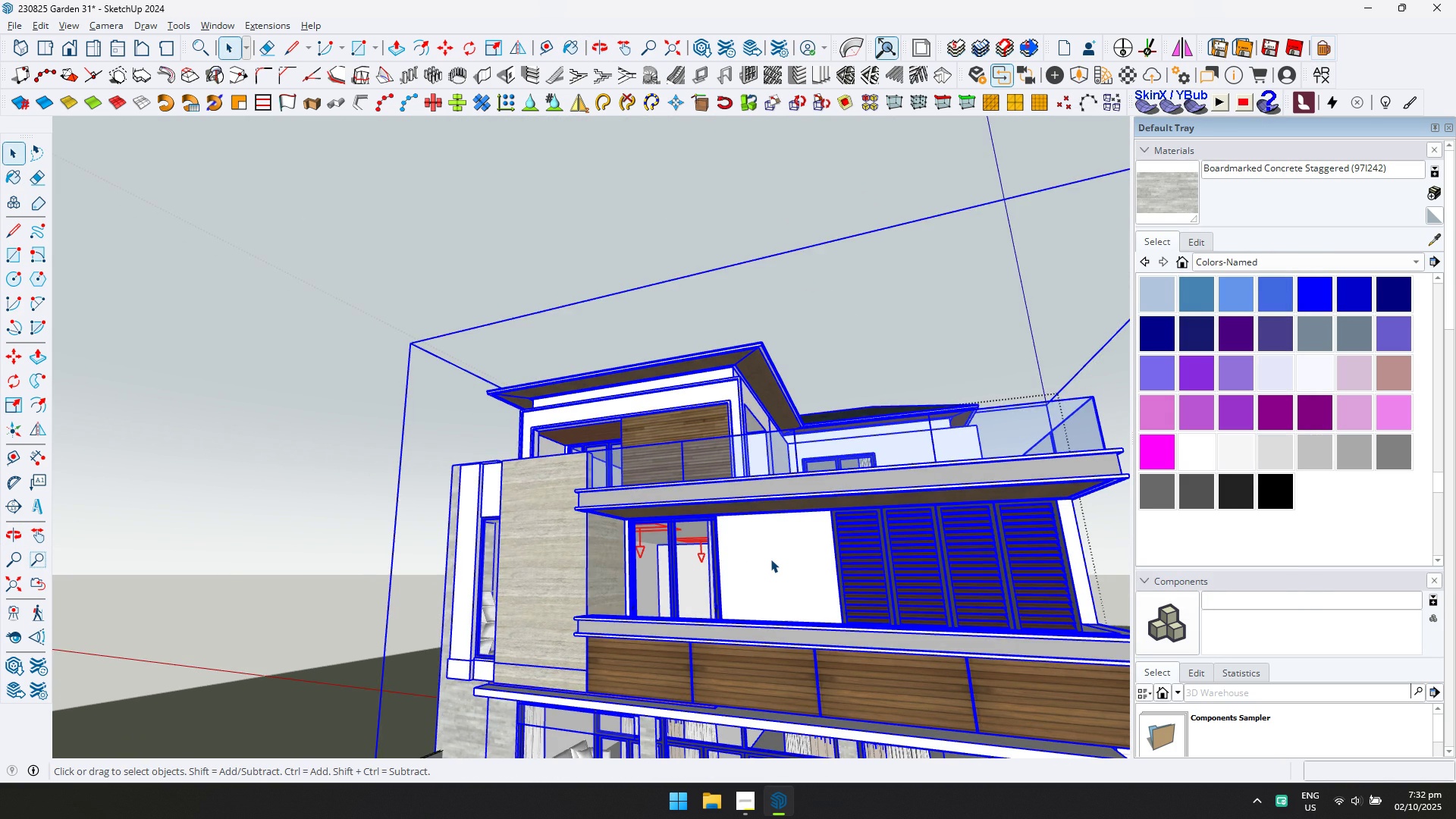 
triple_click([770, 559])
 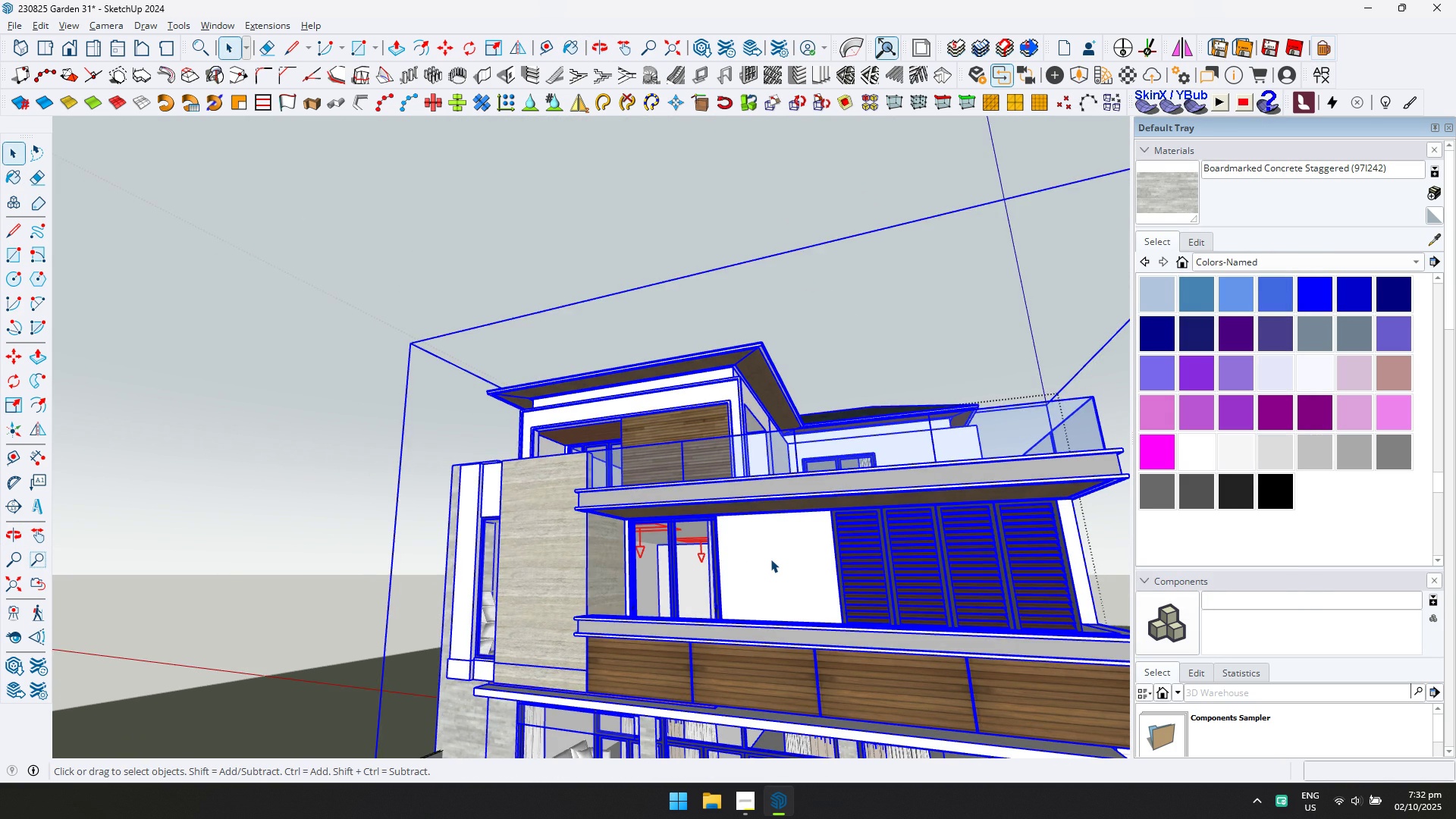 
triple_click([770, 559])
 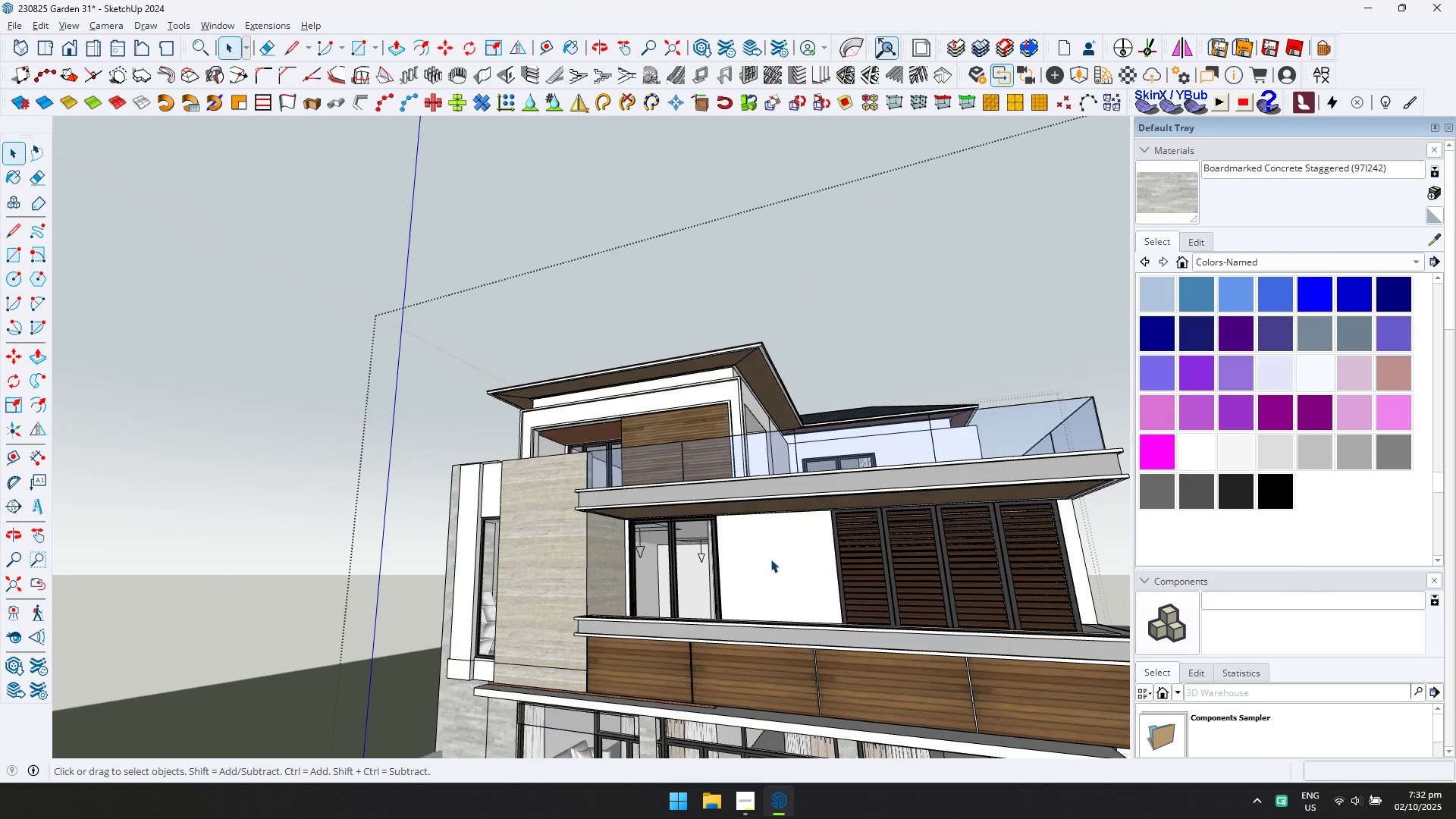 
double_click([770, 559])
 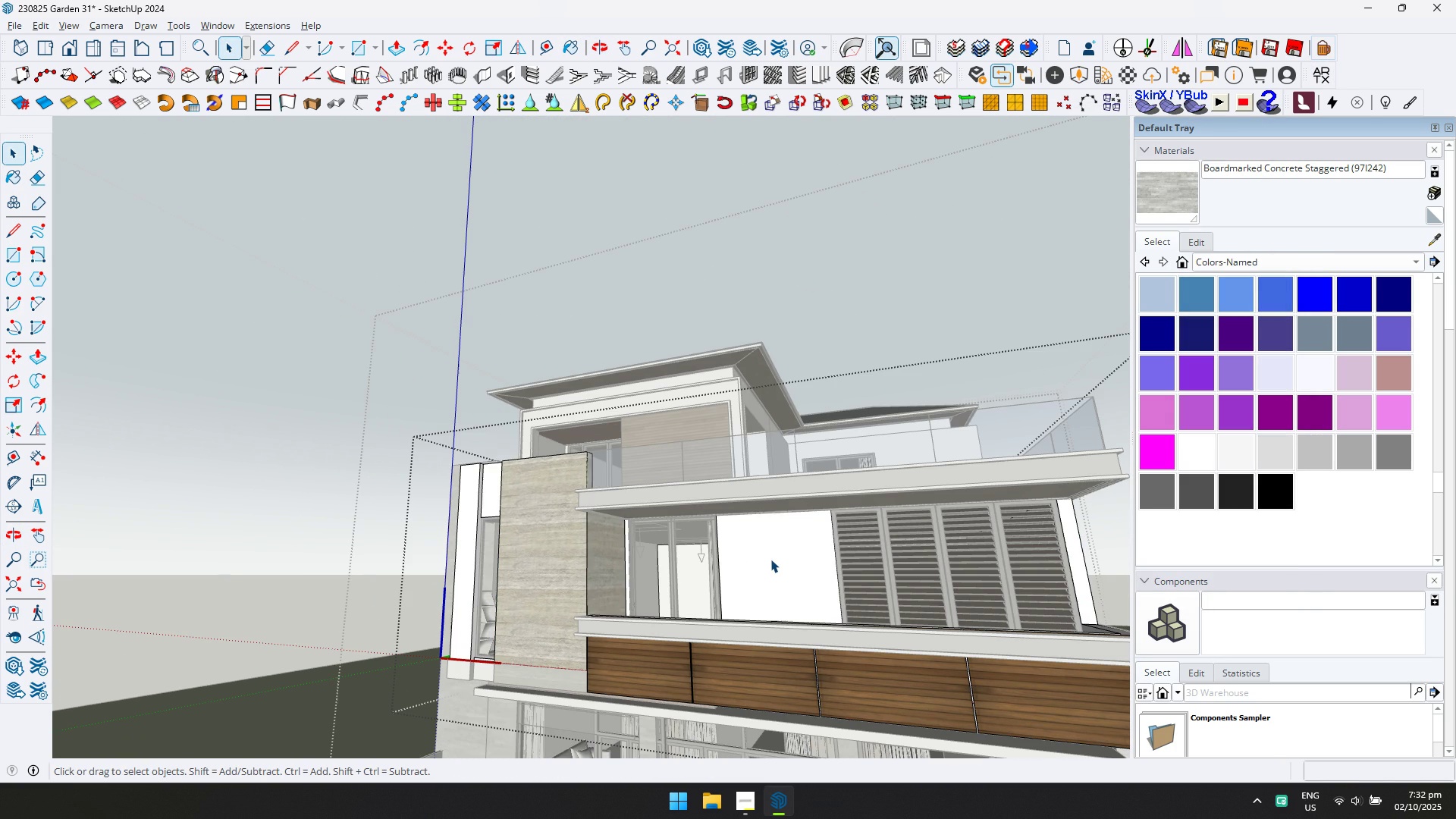 
triple_click([770, 559])
 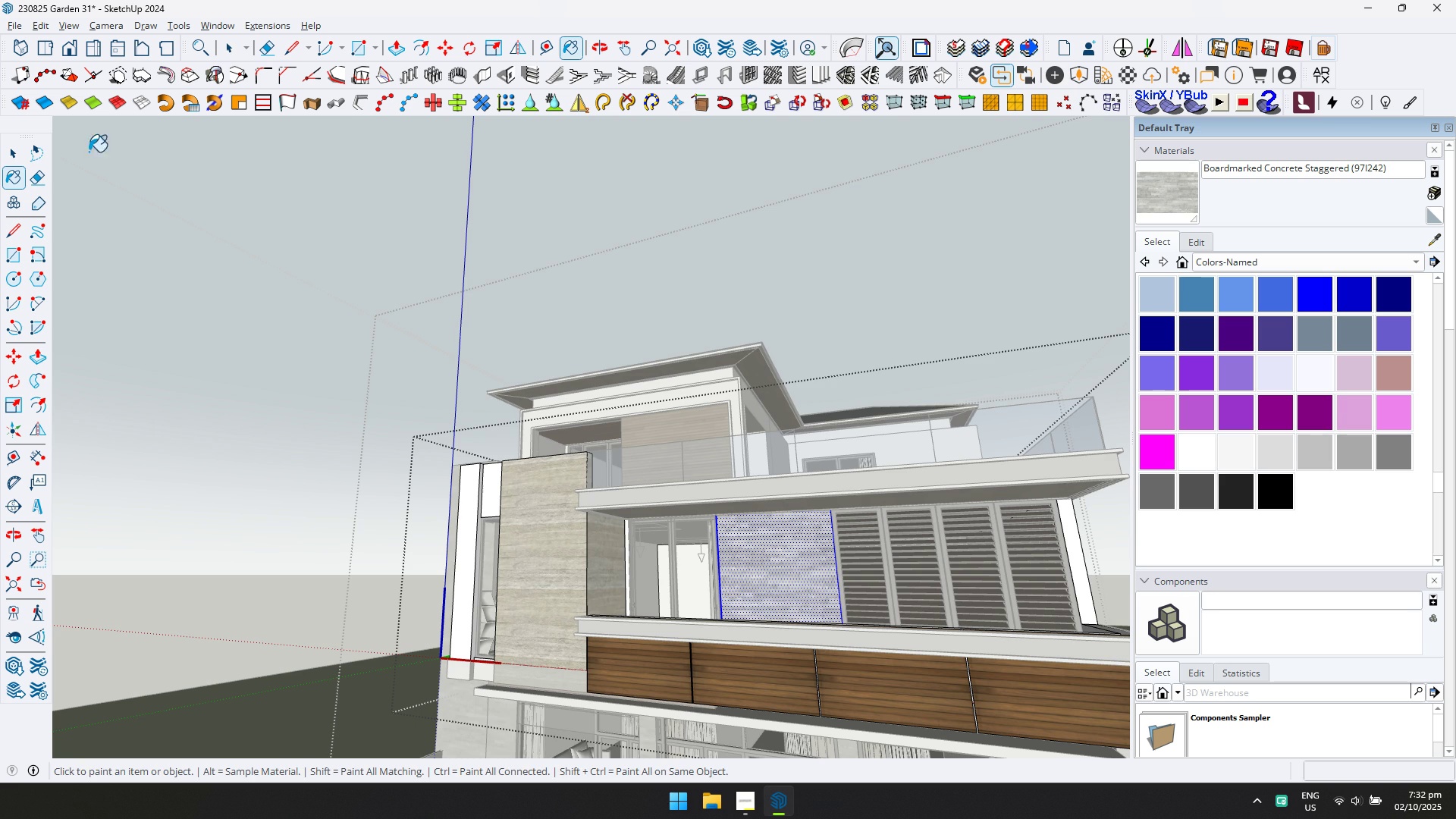 
key(Escape)
 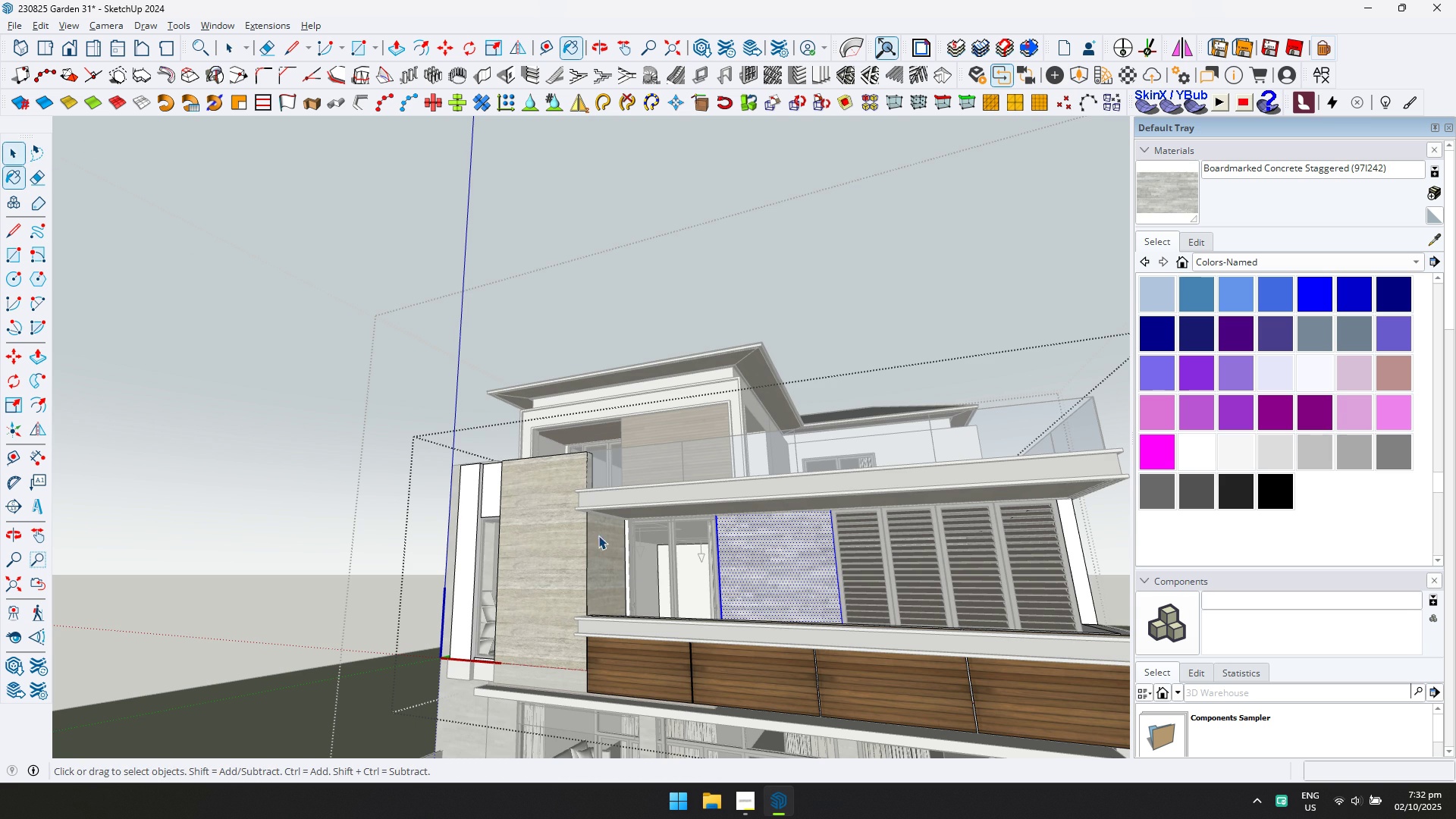 
key(Escape)
 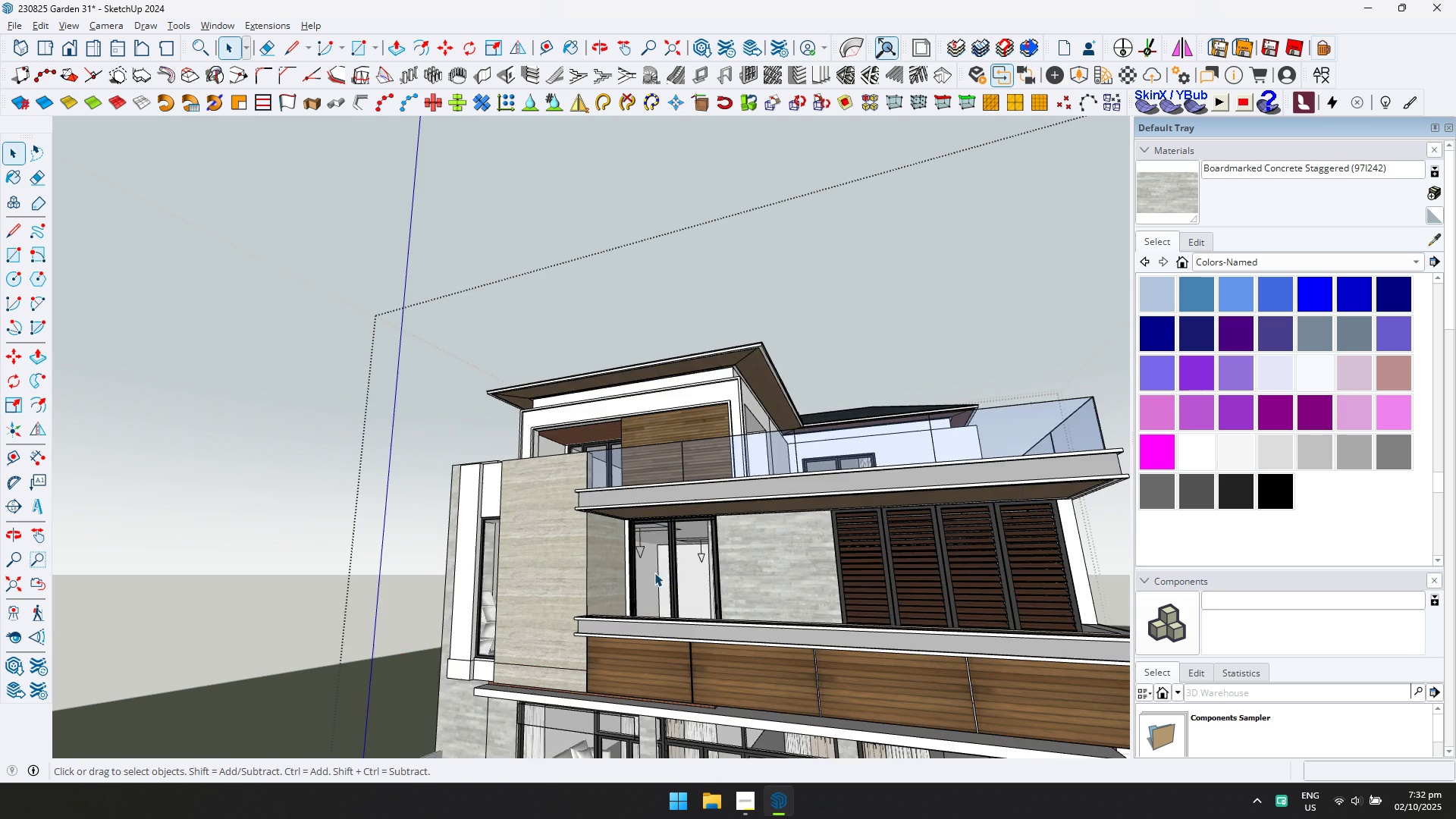 
key(Escape)
 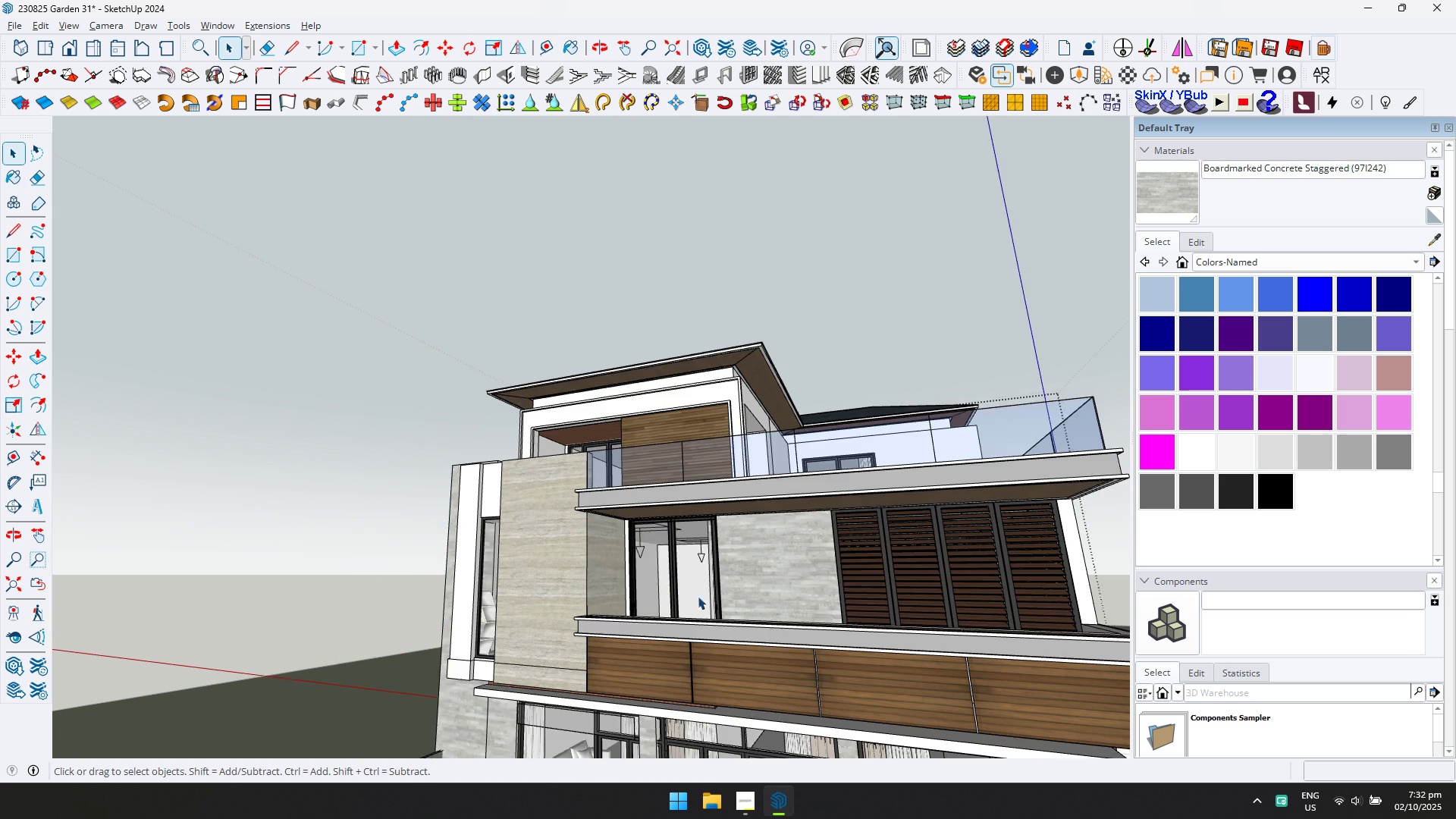 
scroll: coordinate [733, 535], scroll_direction: down, amount: 9.0
 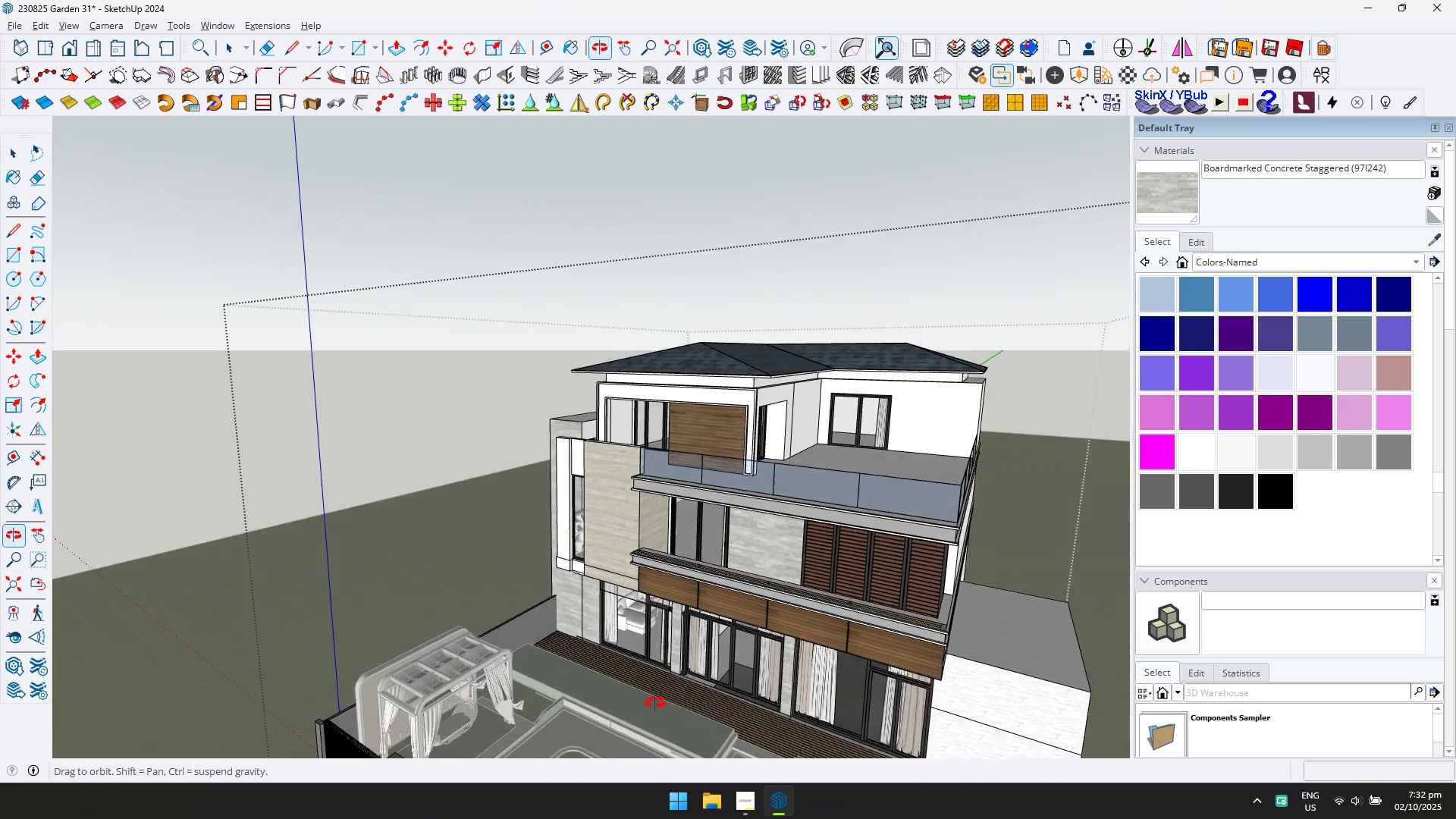 
key(Shift+ShiftLeft)
 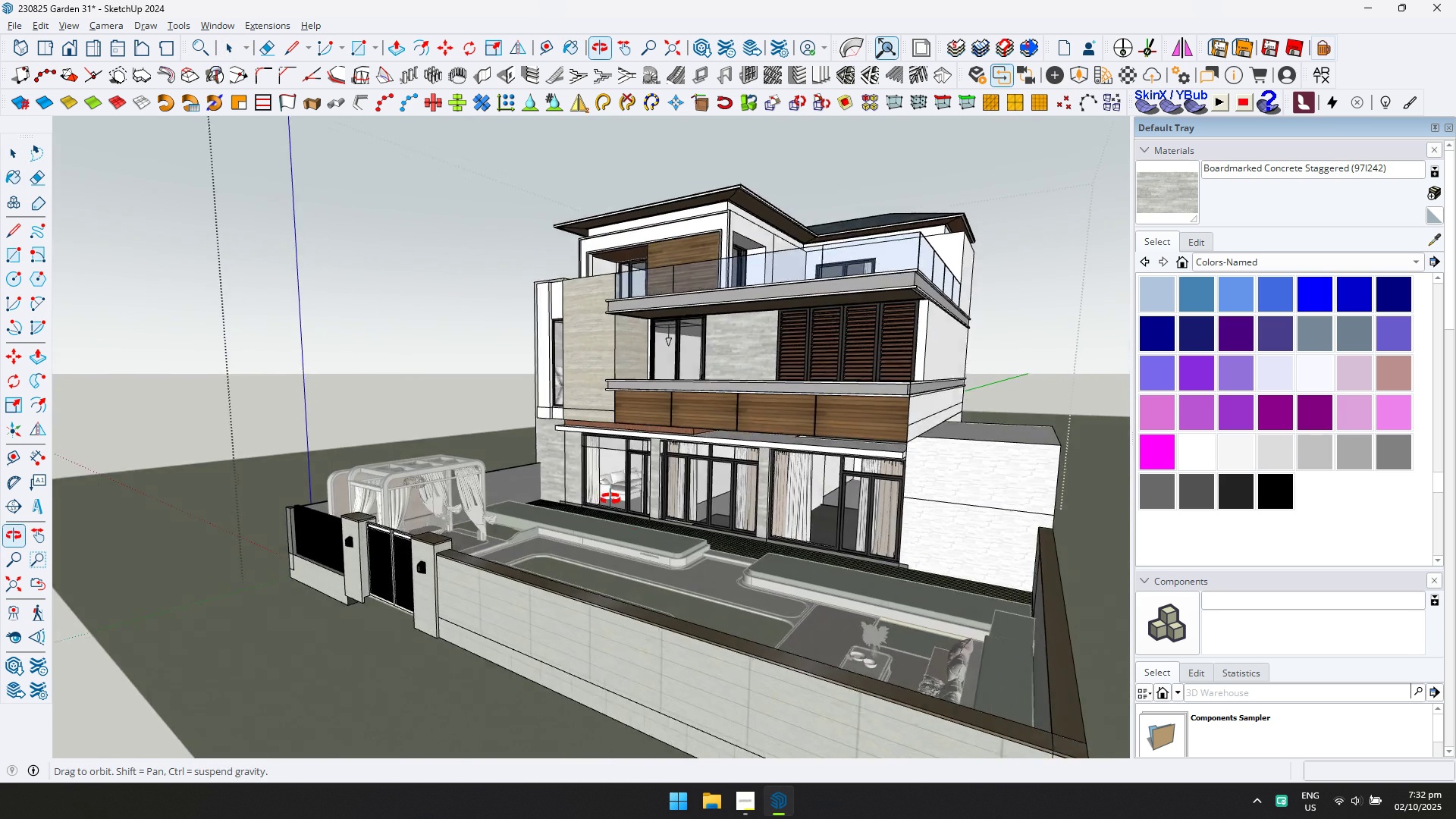 
scroll: coordinate [813, 491], scroll_direction: up, amount: 6.0
 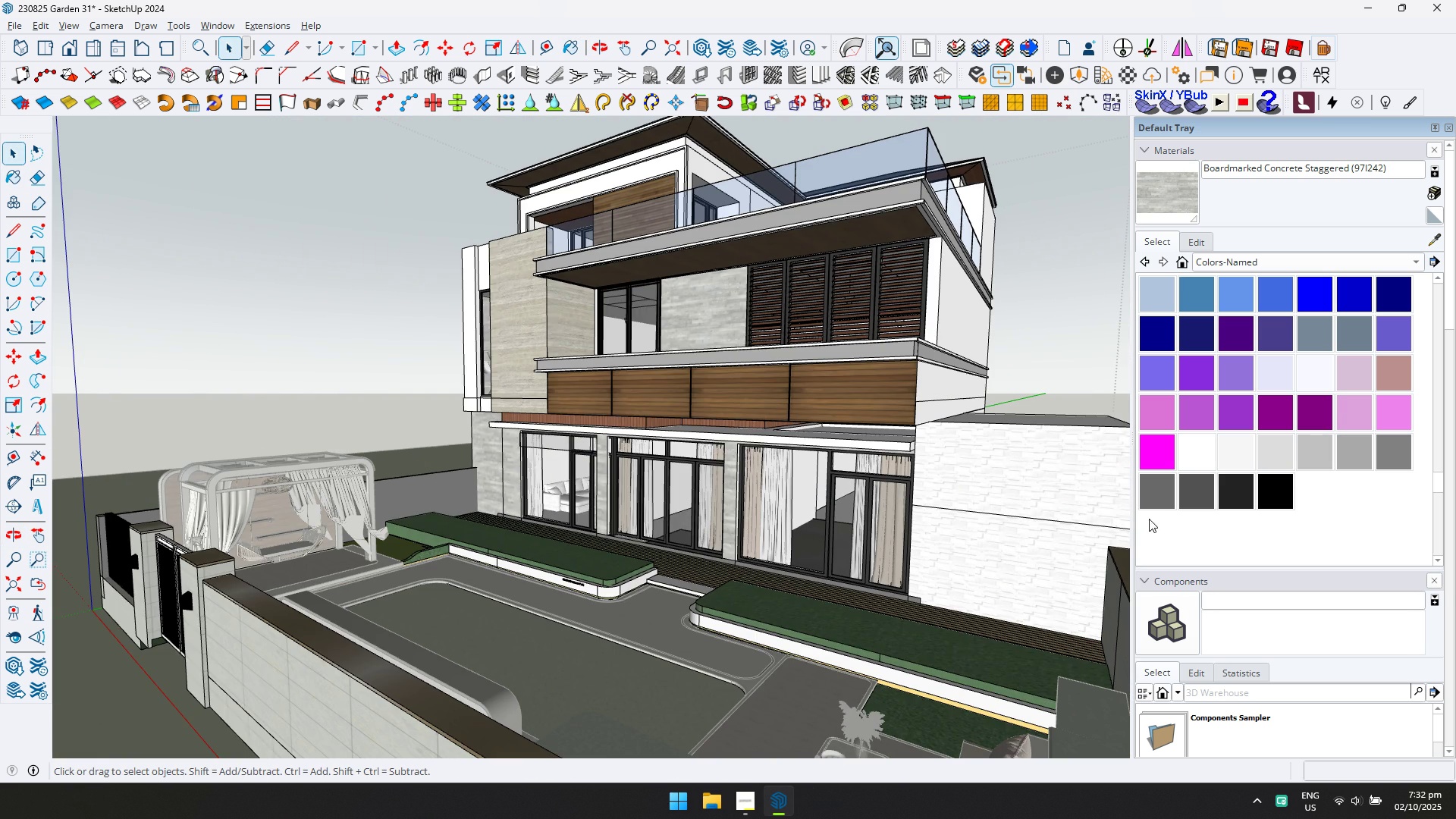 
key(Escape)
 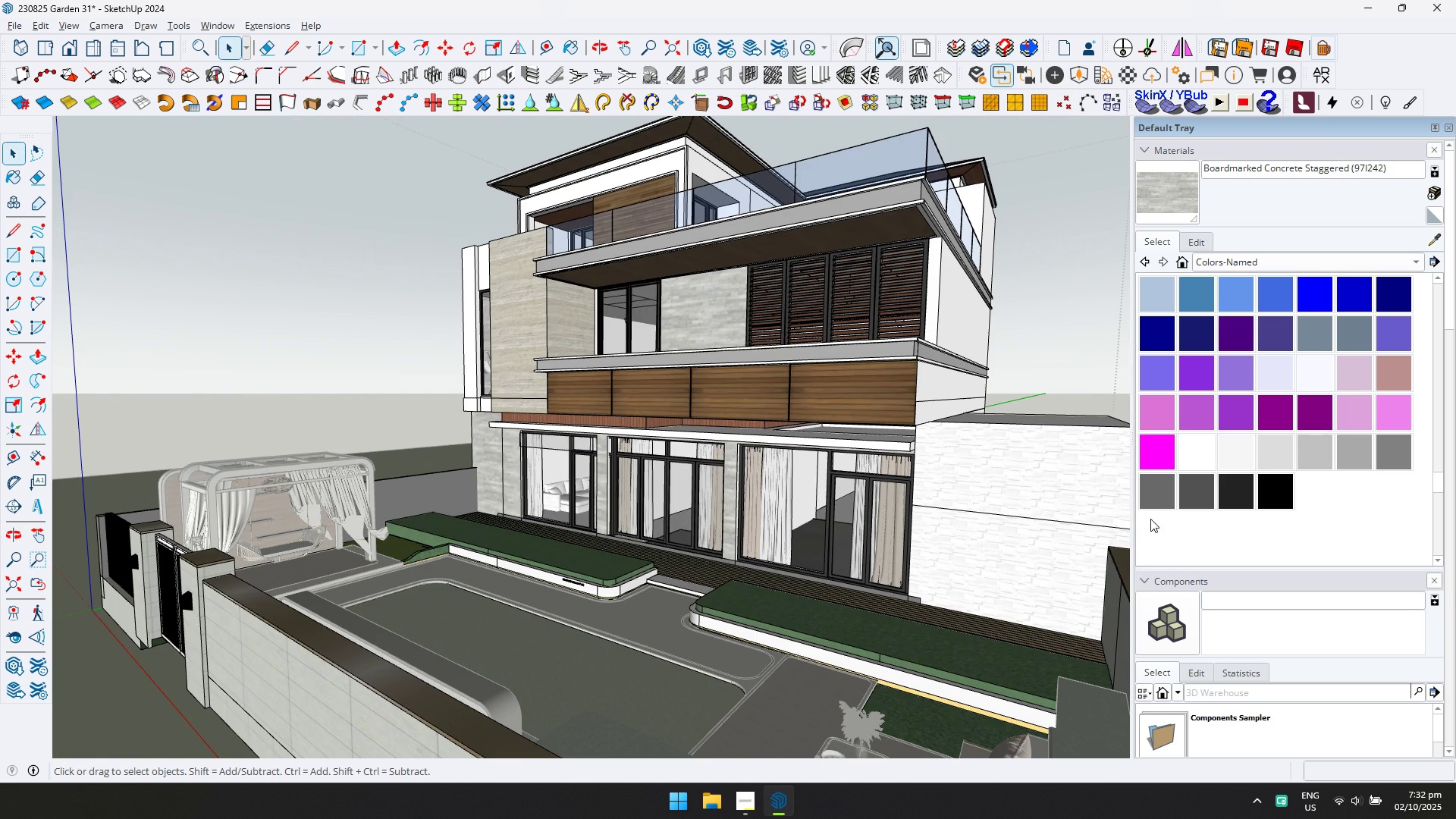 
double_click([1067, 494])
 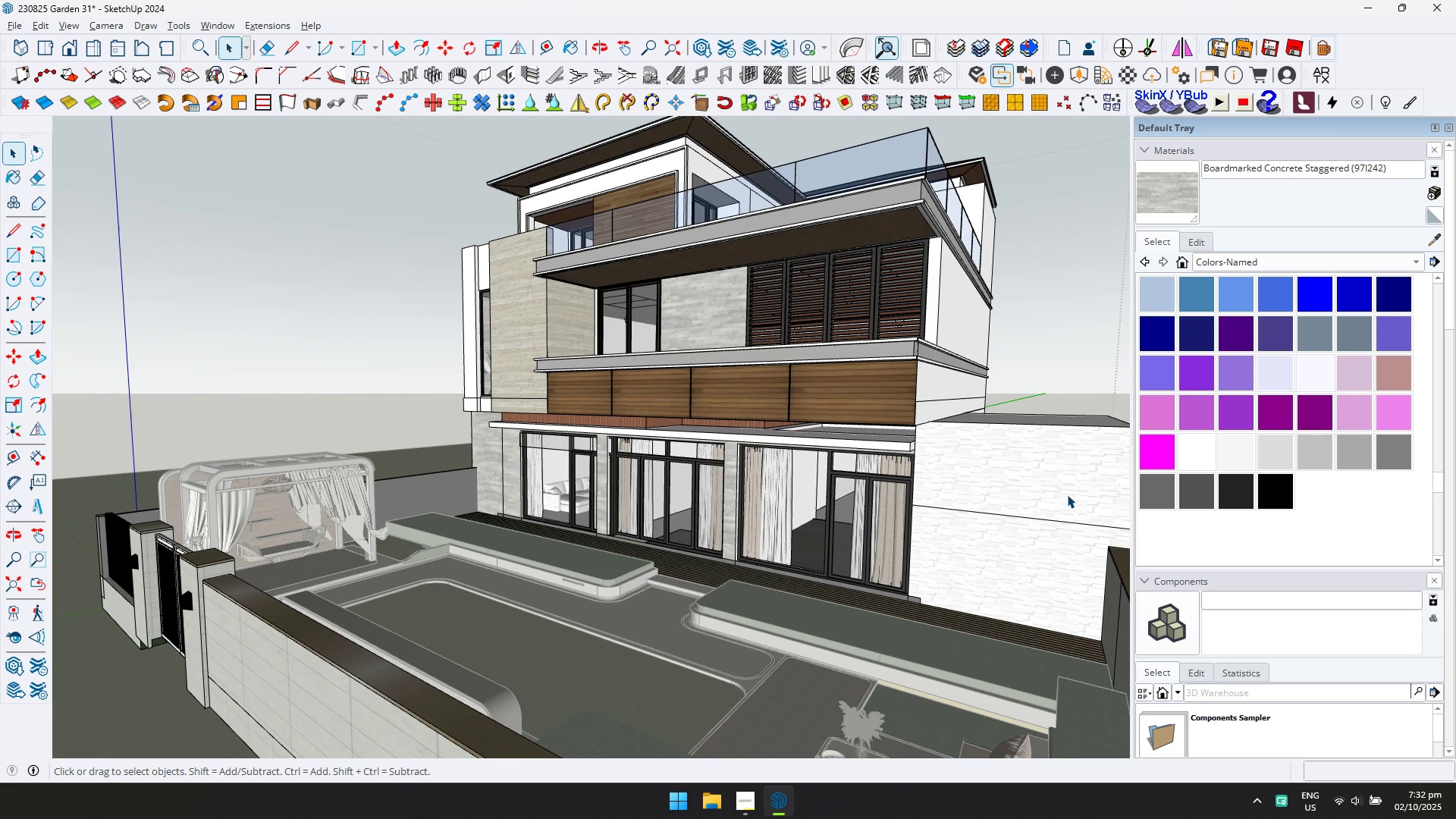 
triple_click([1067, 494])
 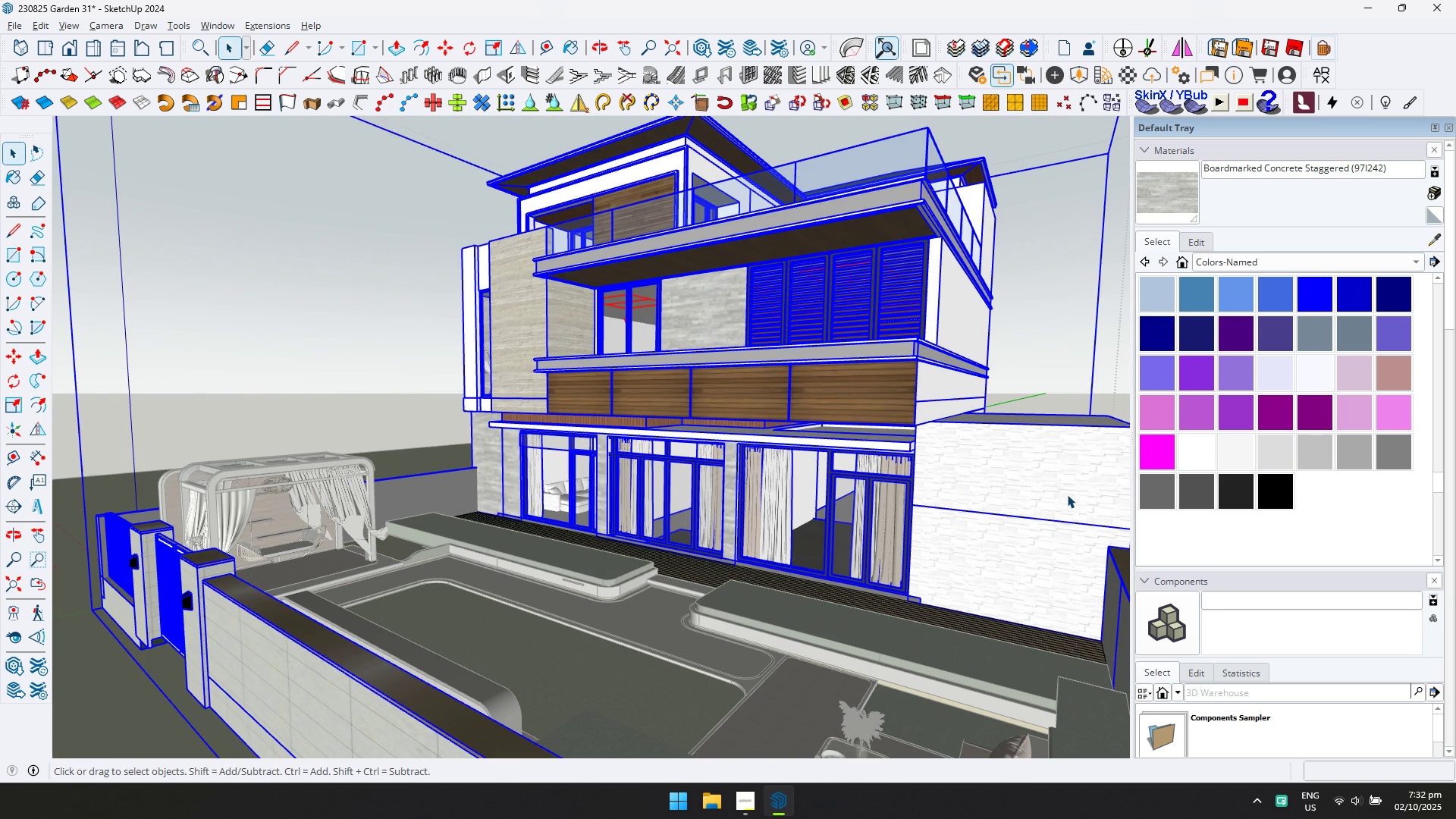 
triple_click([1067, 494])
 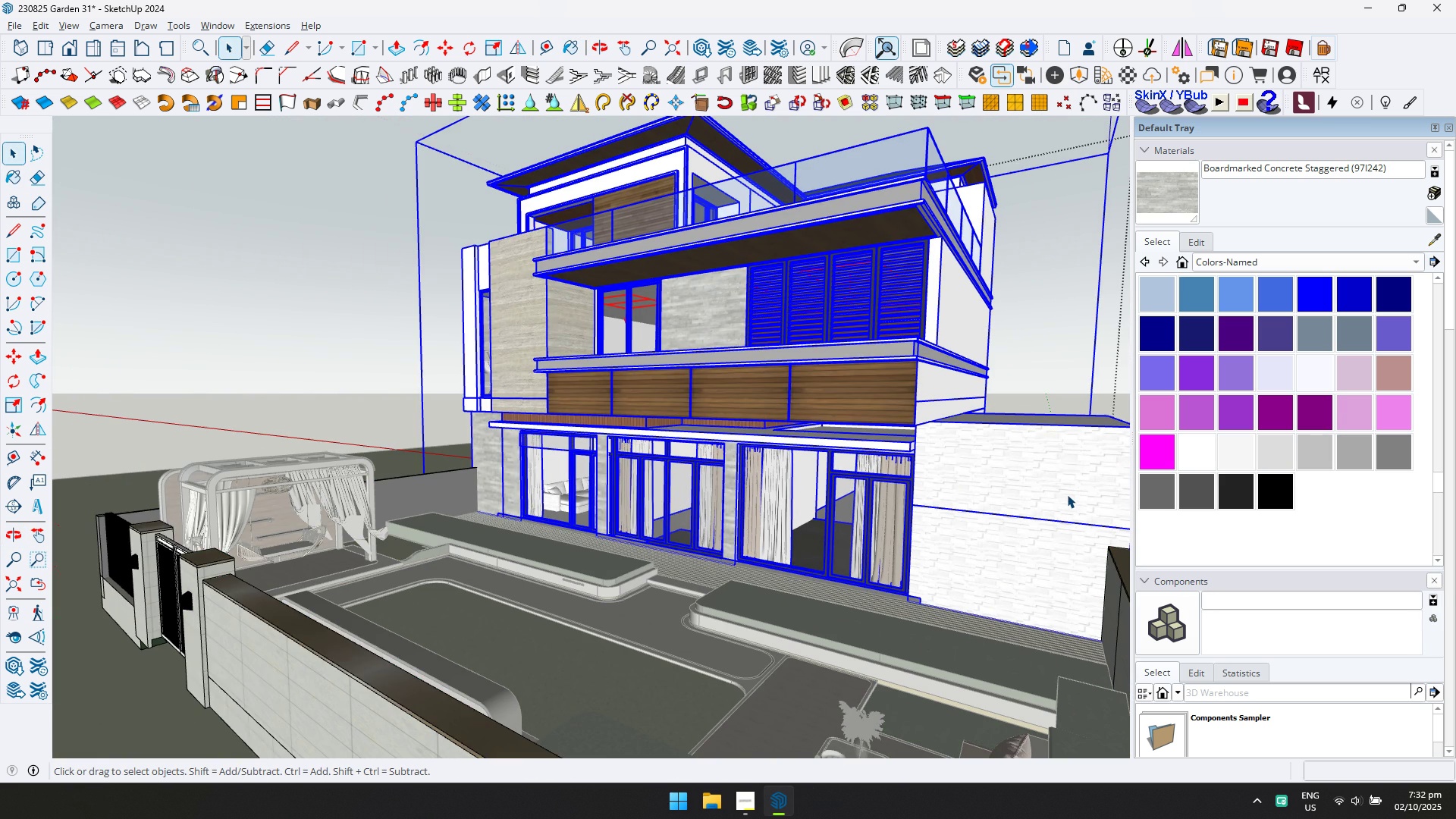 
triple_click([1067, 494])
 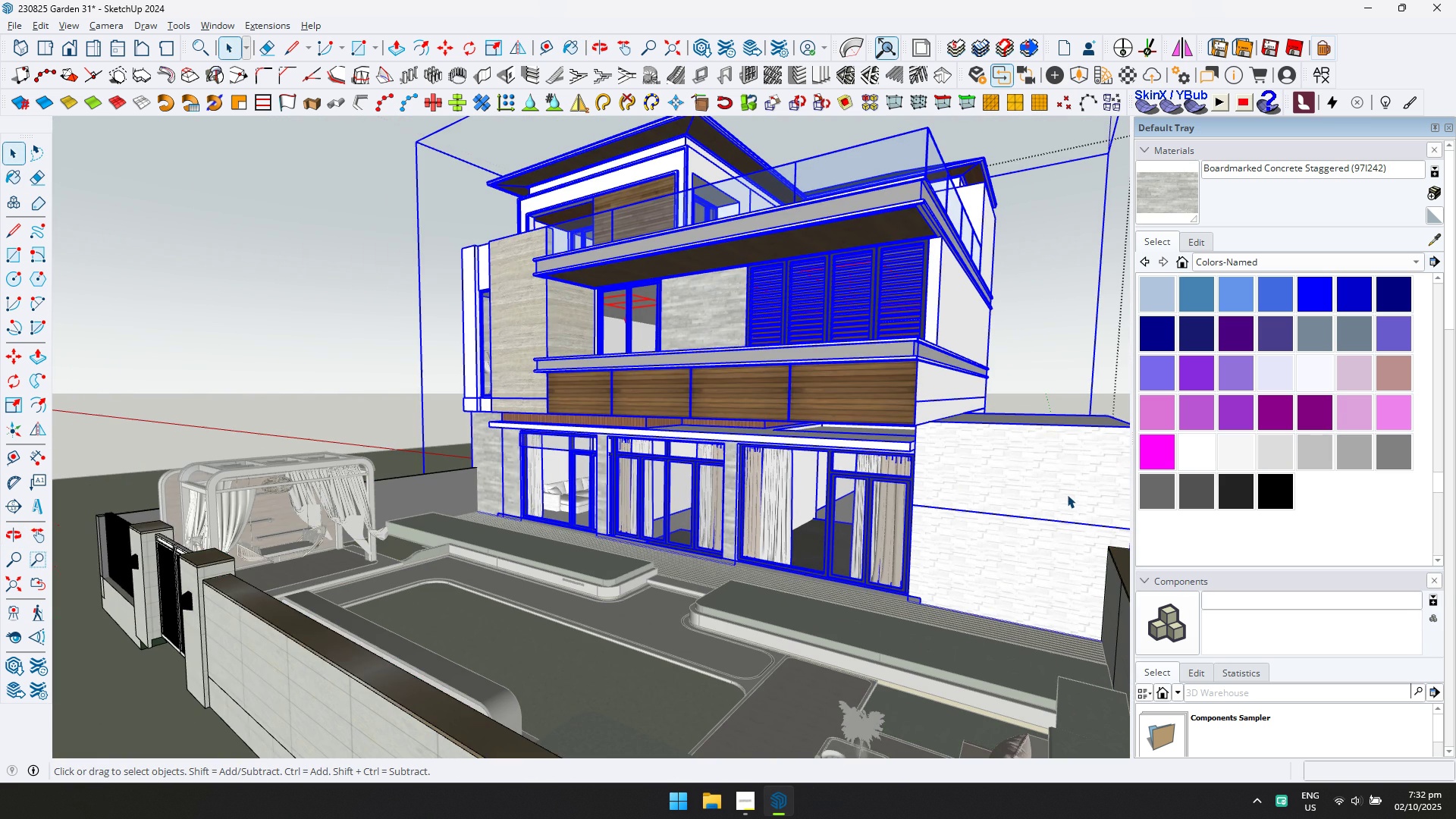 
triple_click([1067, 494])
 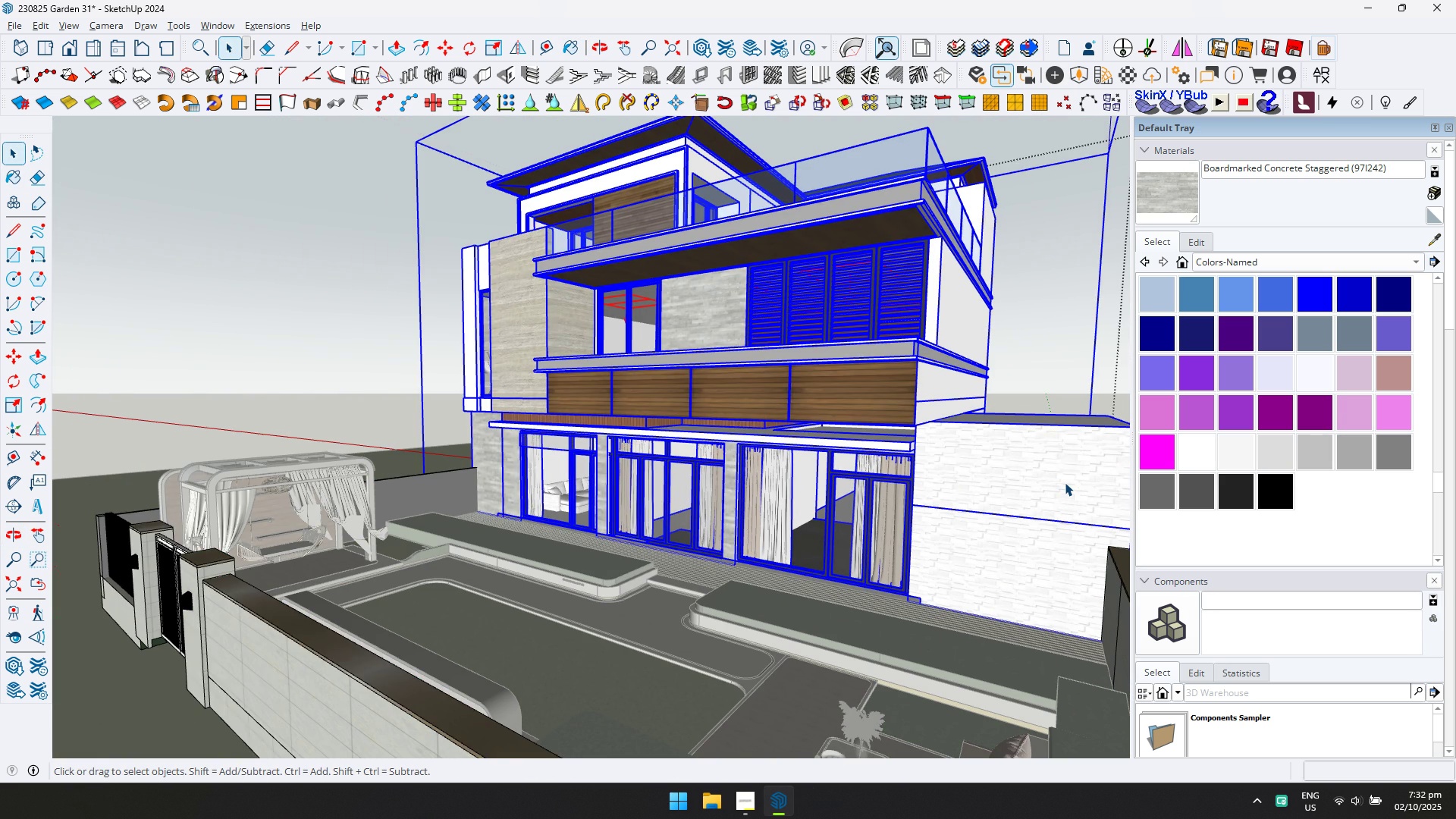 
triple_click([1065, 482])
 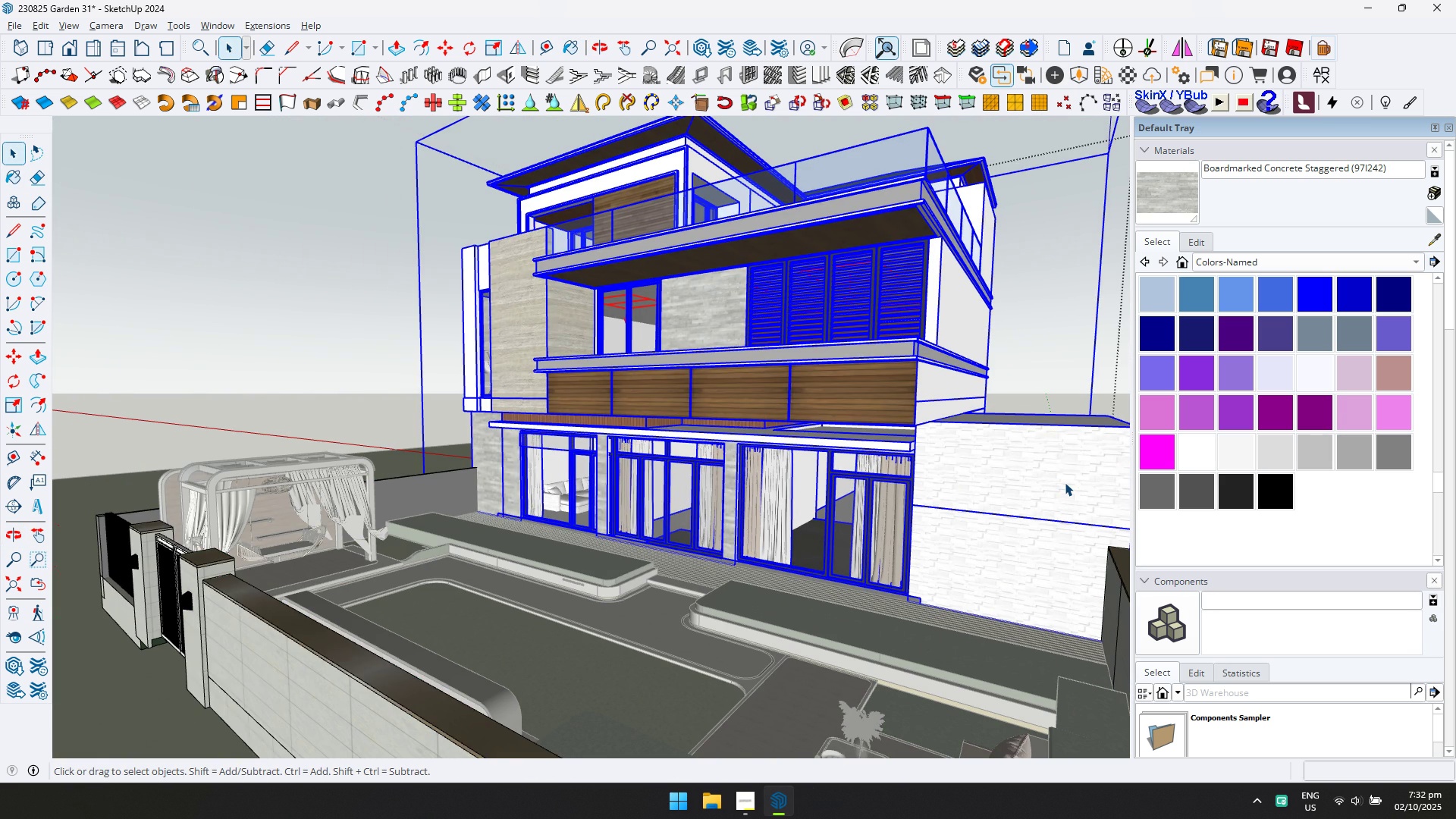 
triple_click([1065, 482])
 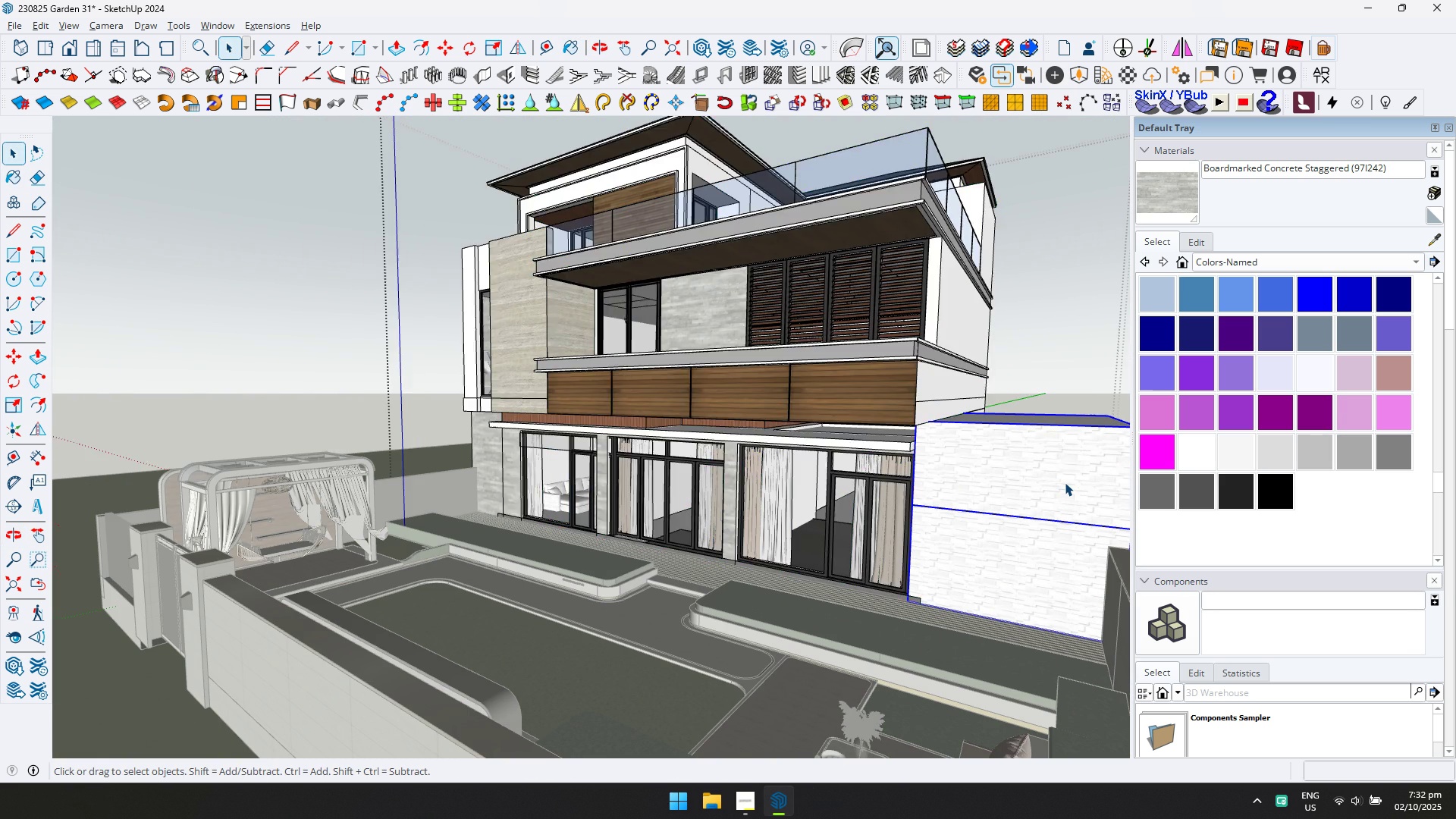 
triple_click([1065, 482])
 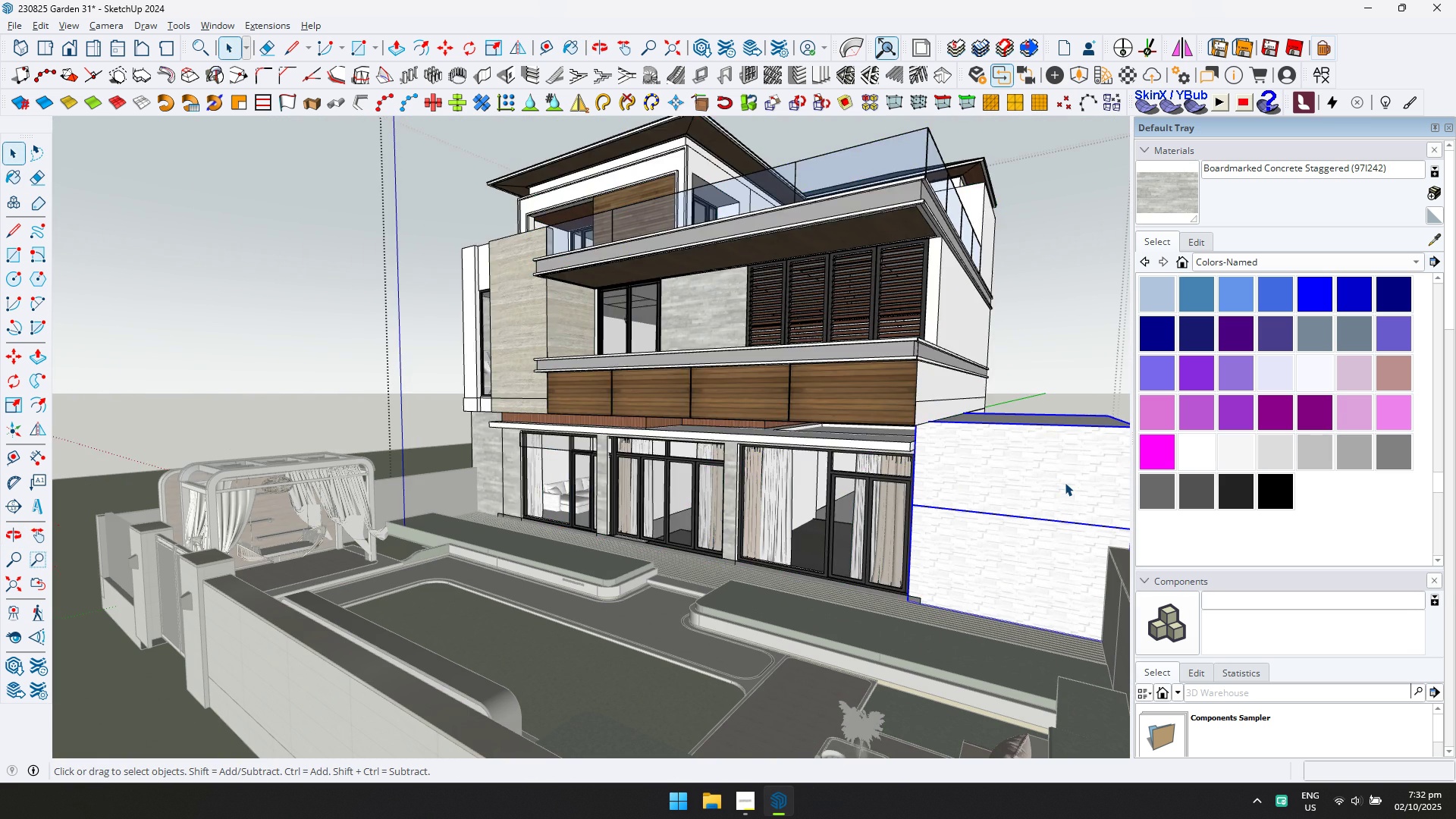 
triple_click([1065, 482])
 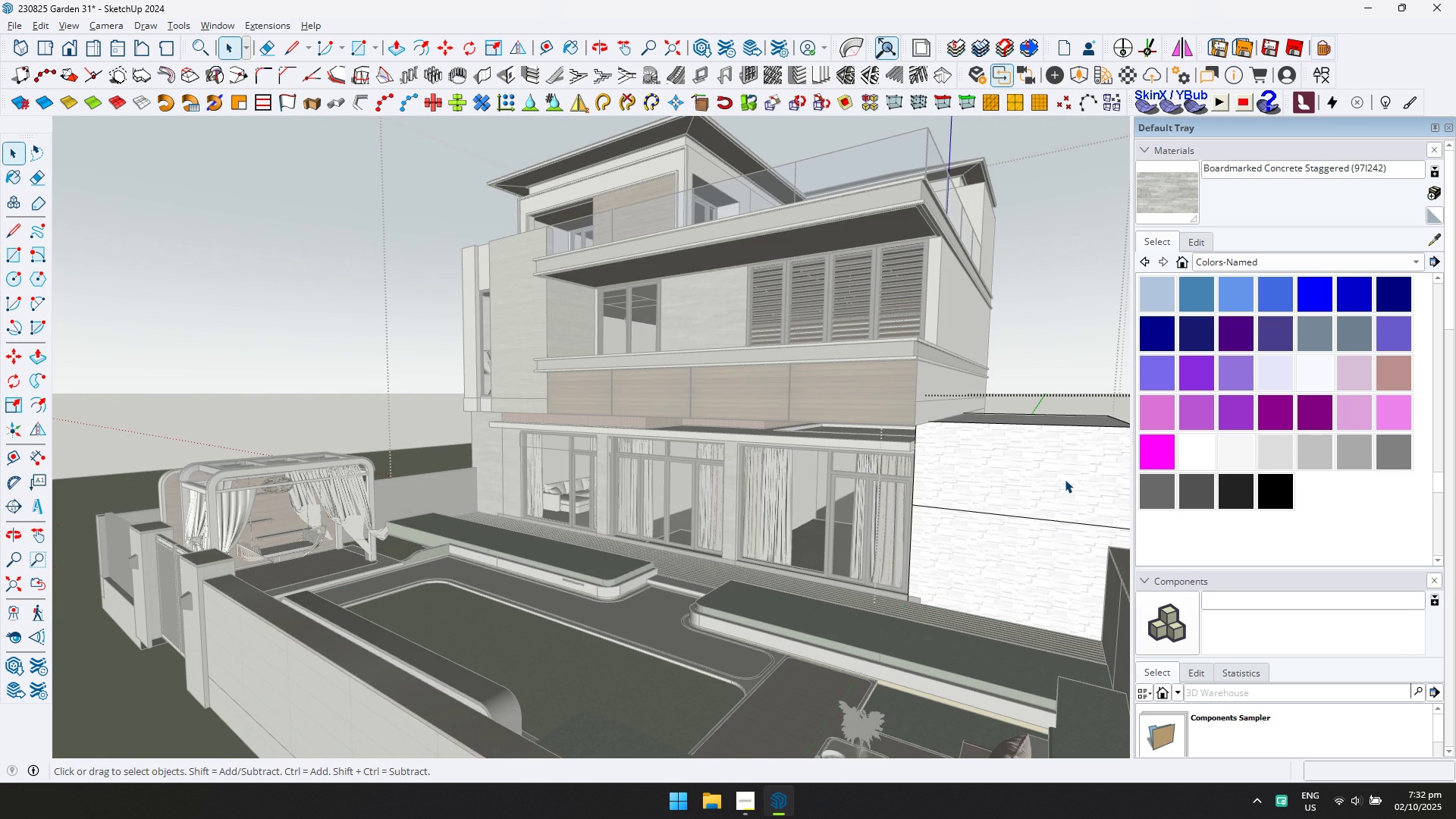 
left_click([1065, 479])
 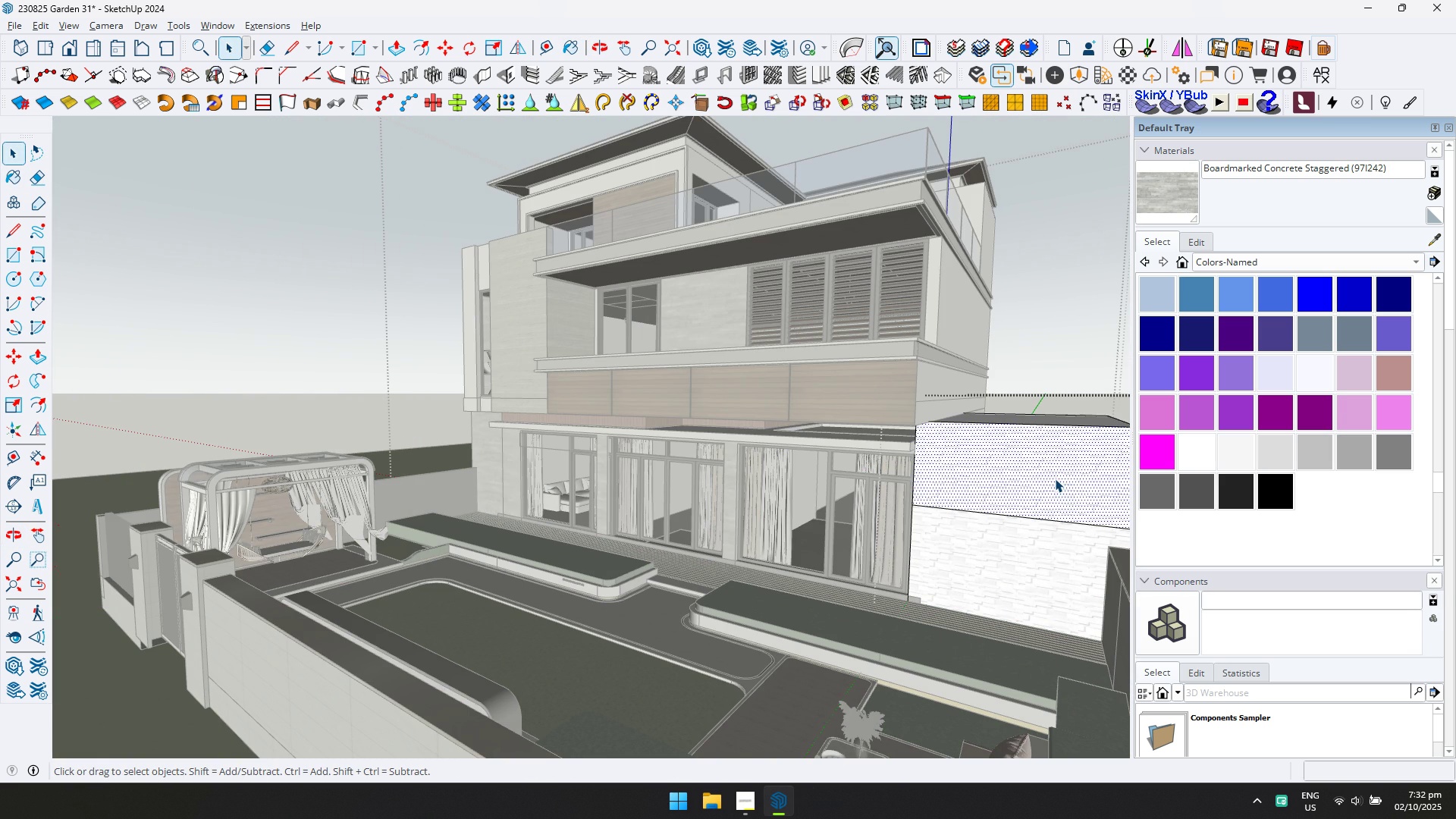 
left_click([1067, 474])
 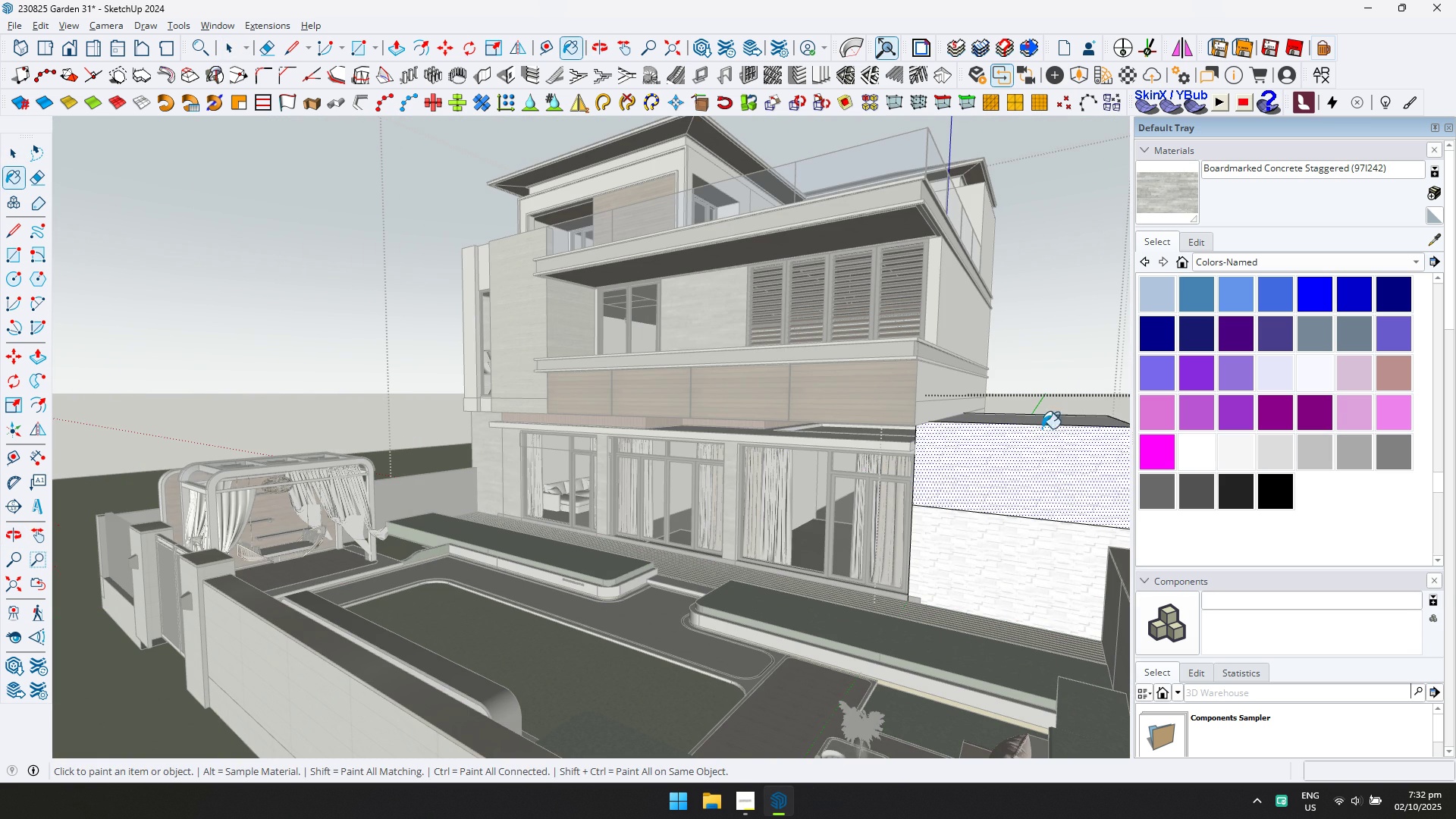 
double_click([1021, 453])
 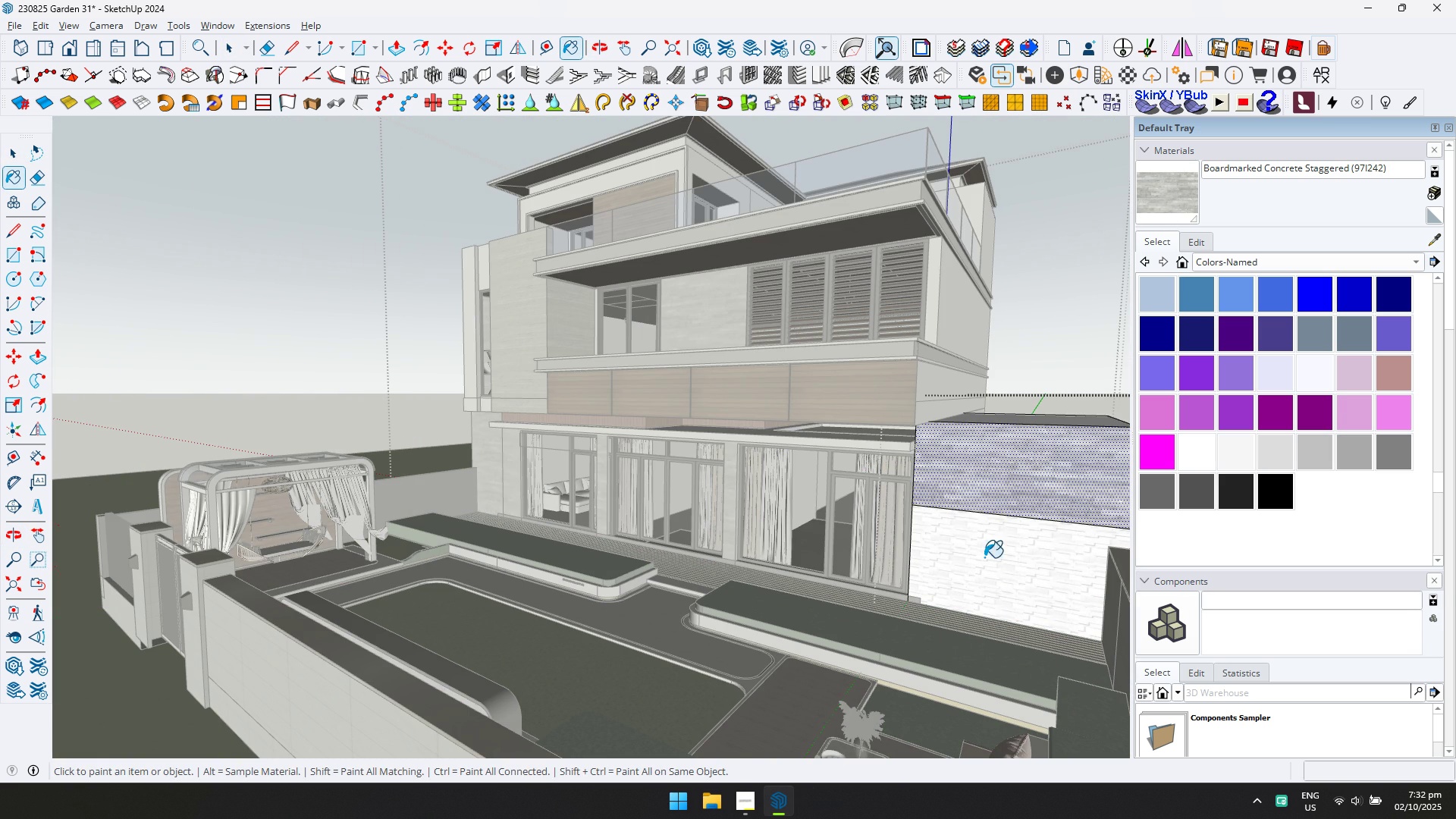 
triple_click([984, 557])
 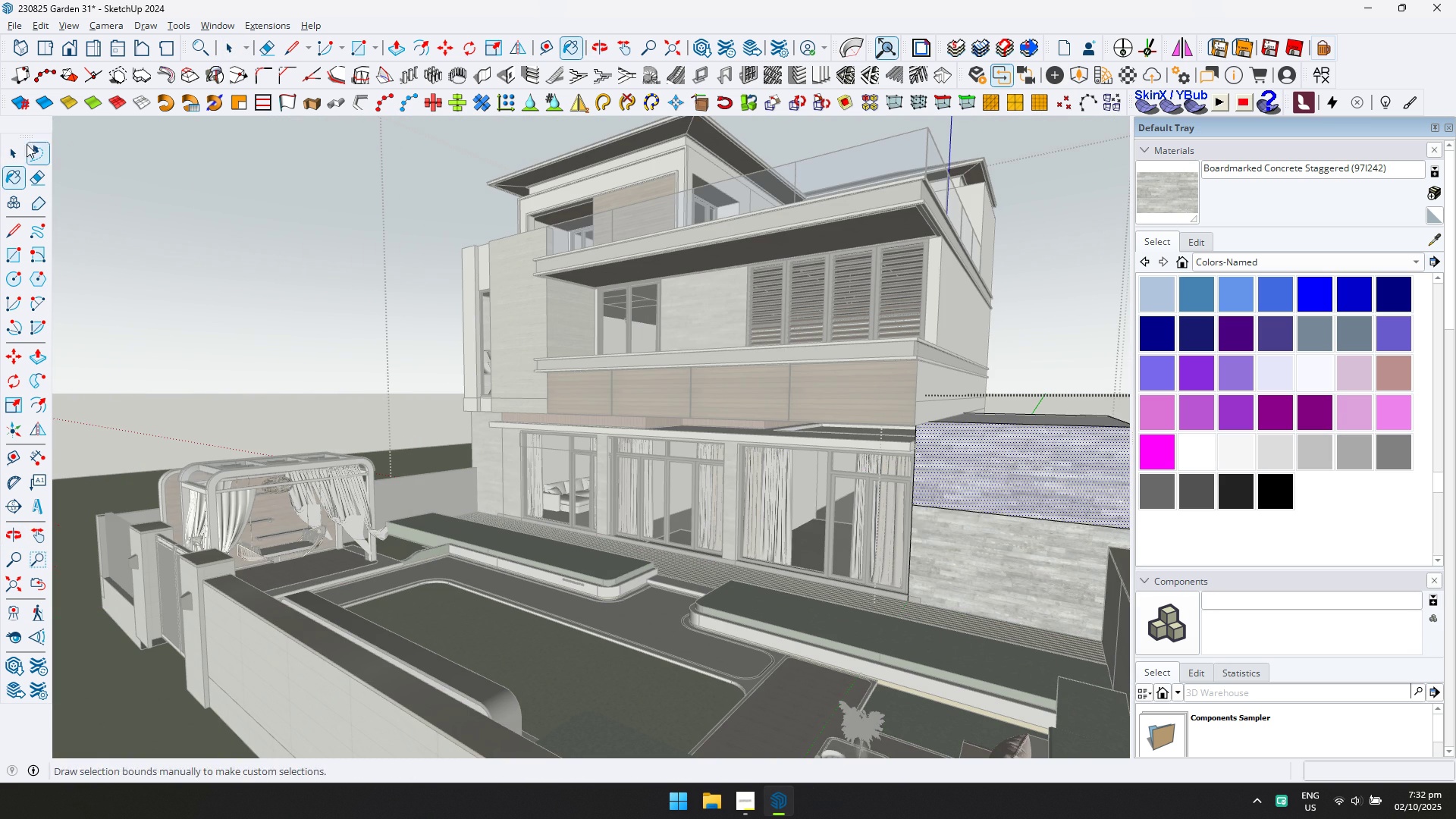 
left_click([17, 150])
 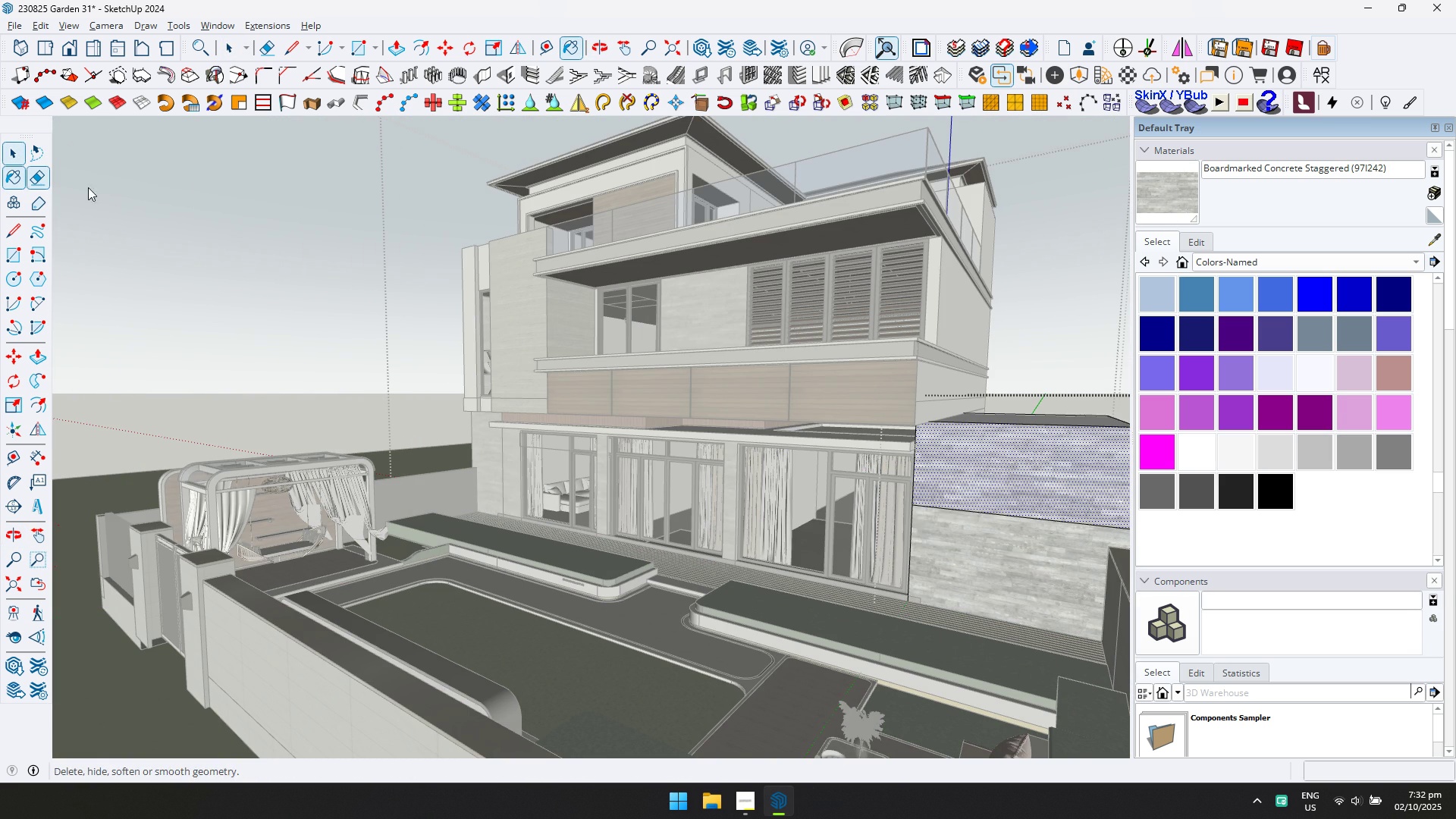 
key(Escape)
 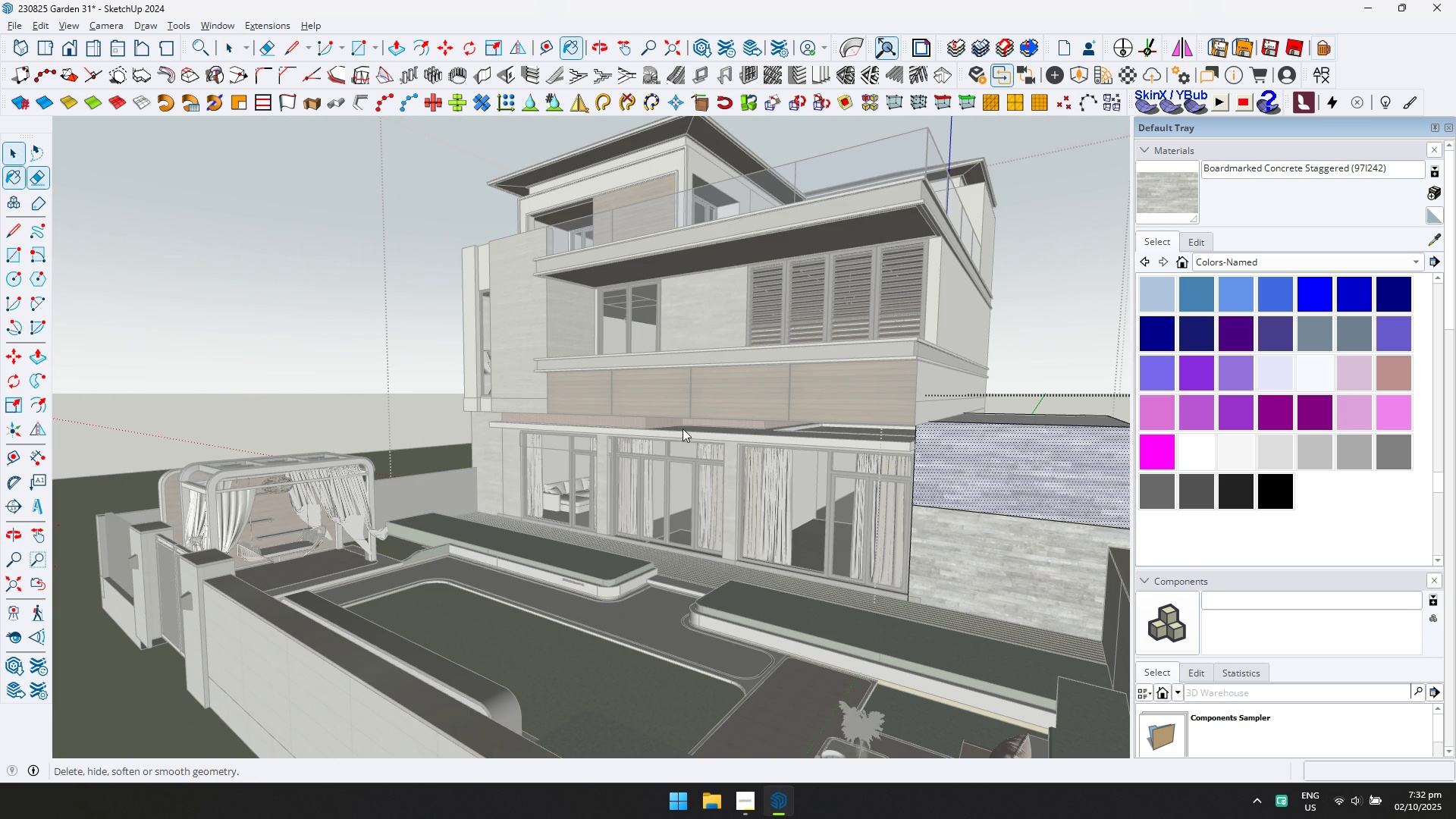 
key(Escape)
 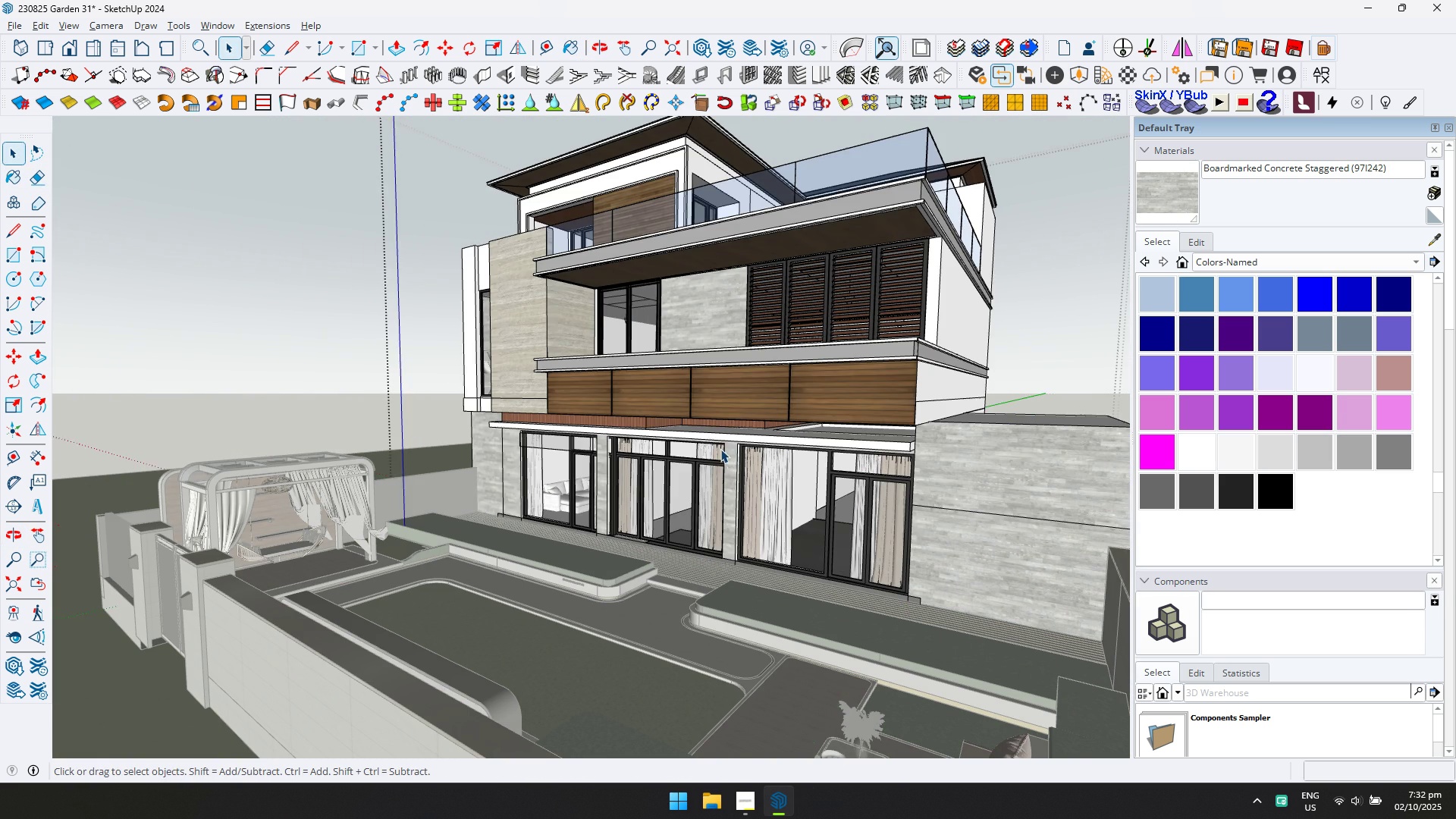 
key(Escape)
 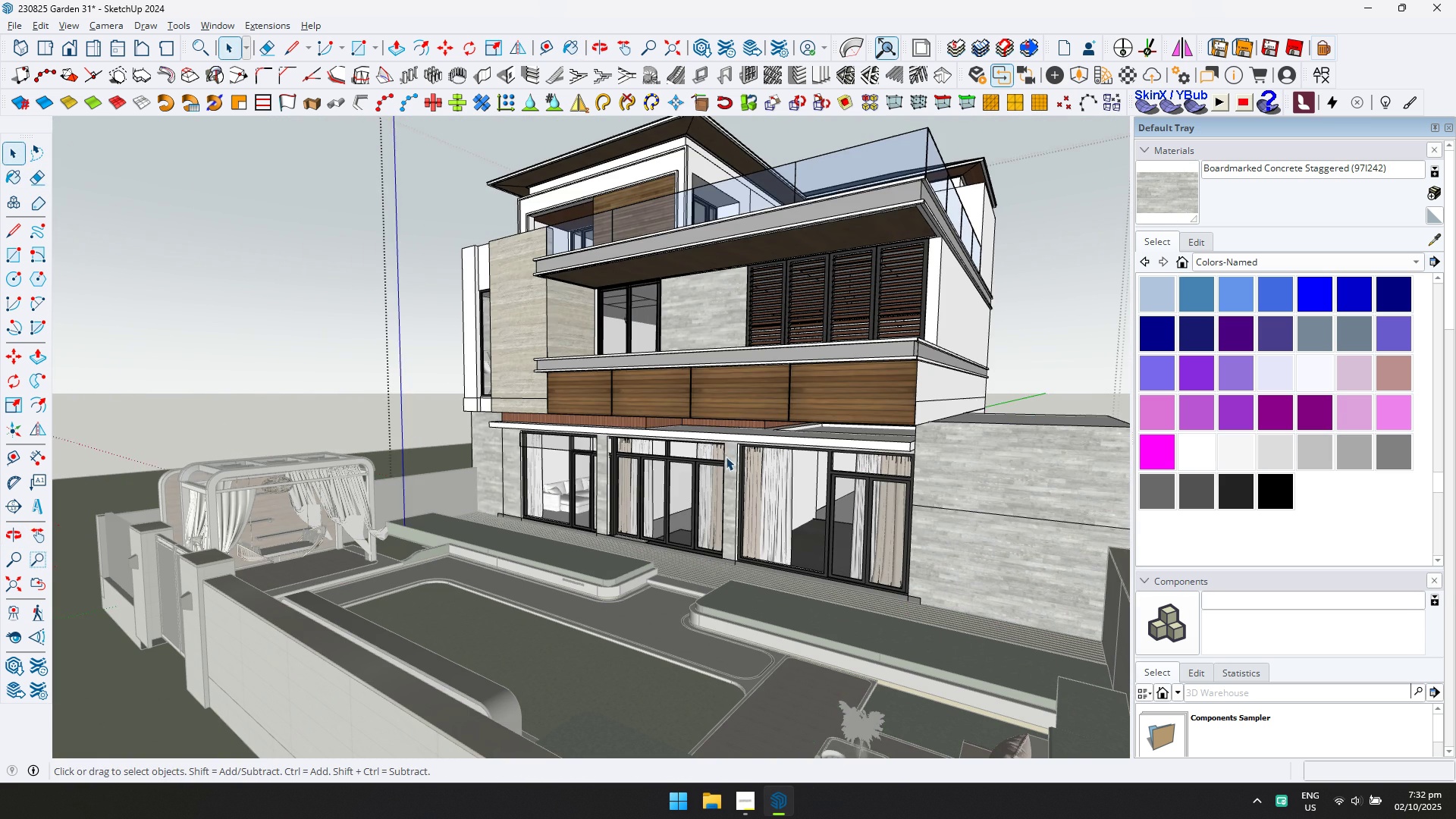 
key(Escape)
 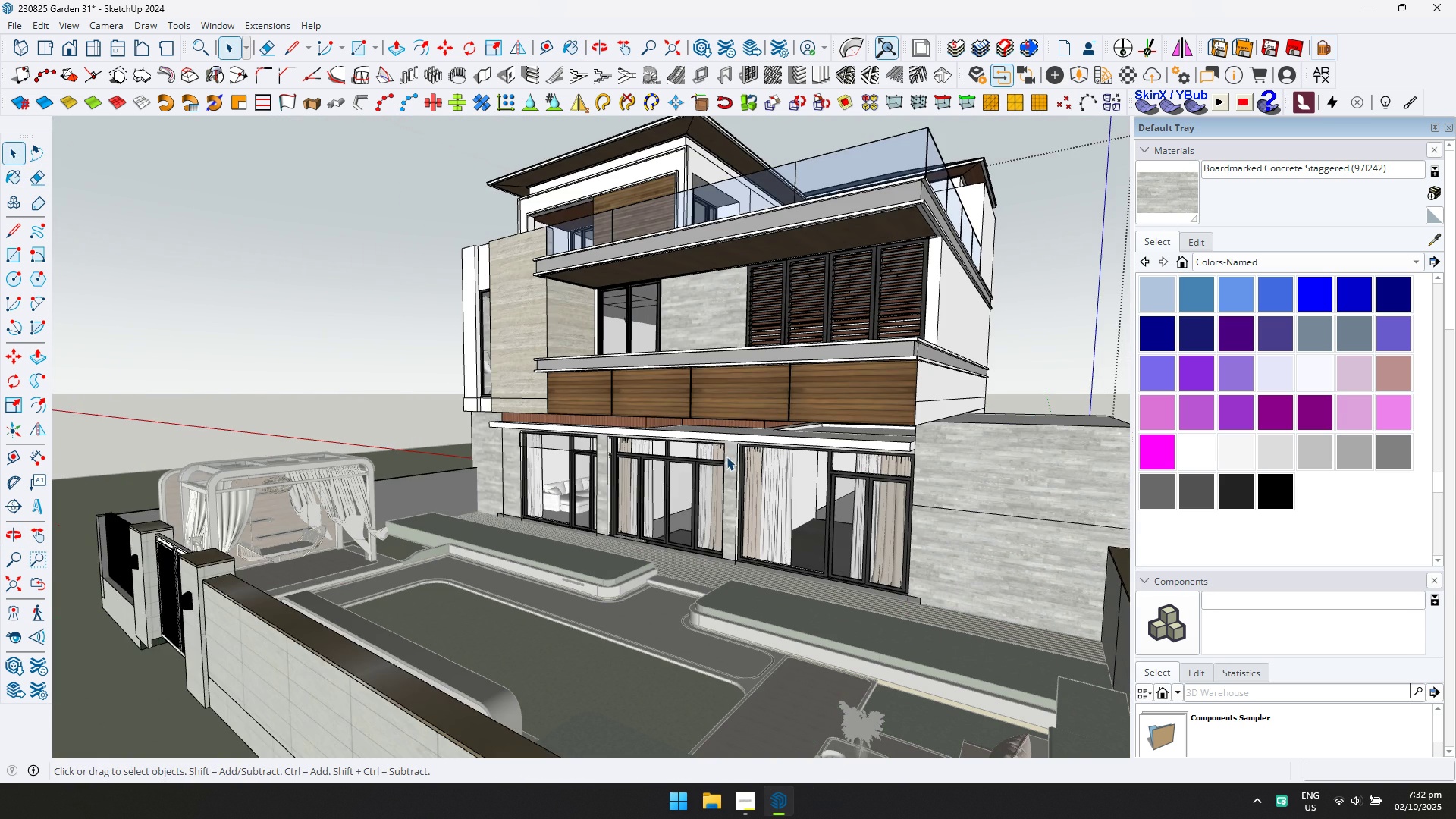 
key(Escape)
 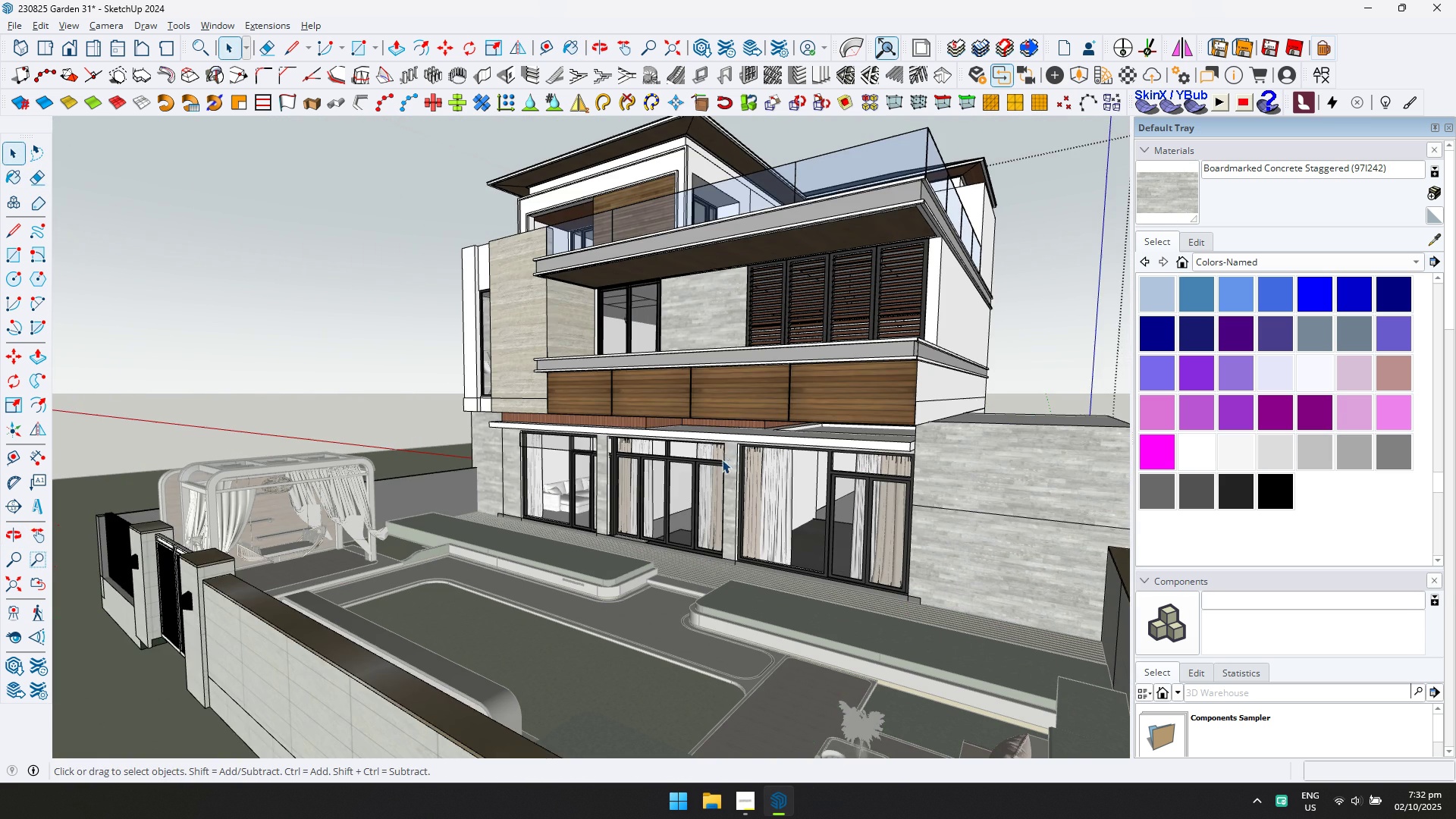 
scroll: coordinate [687, 459], scroll_direction: down, amount: 7.0
 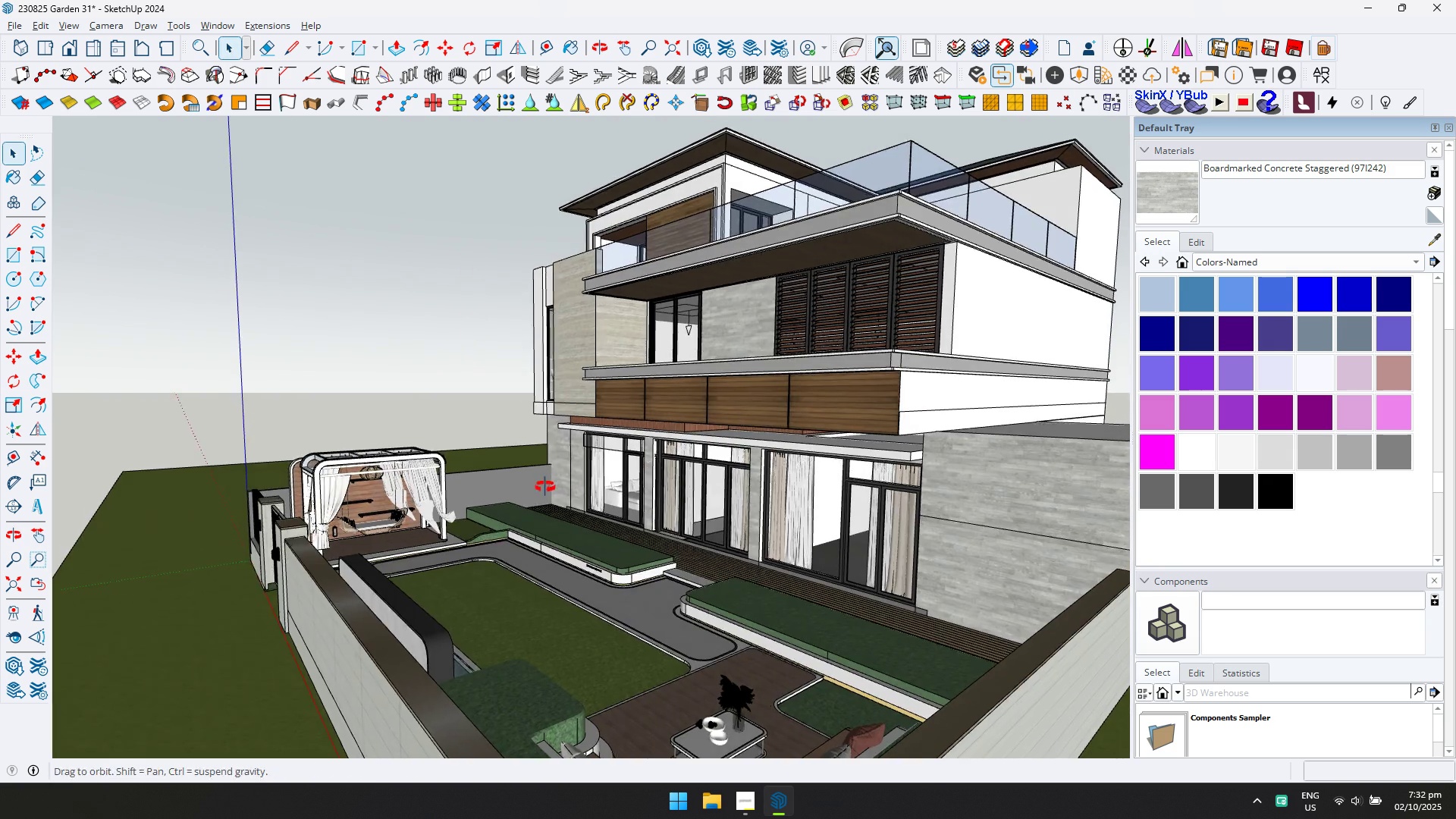 
scroll: coordinate [588, 416], scroll_direction: up, amount: 11.0
 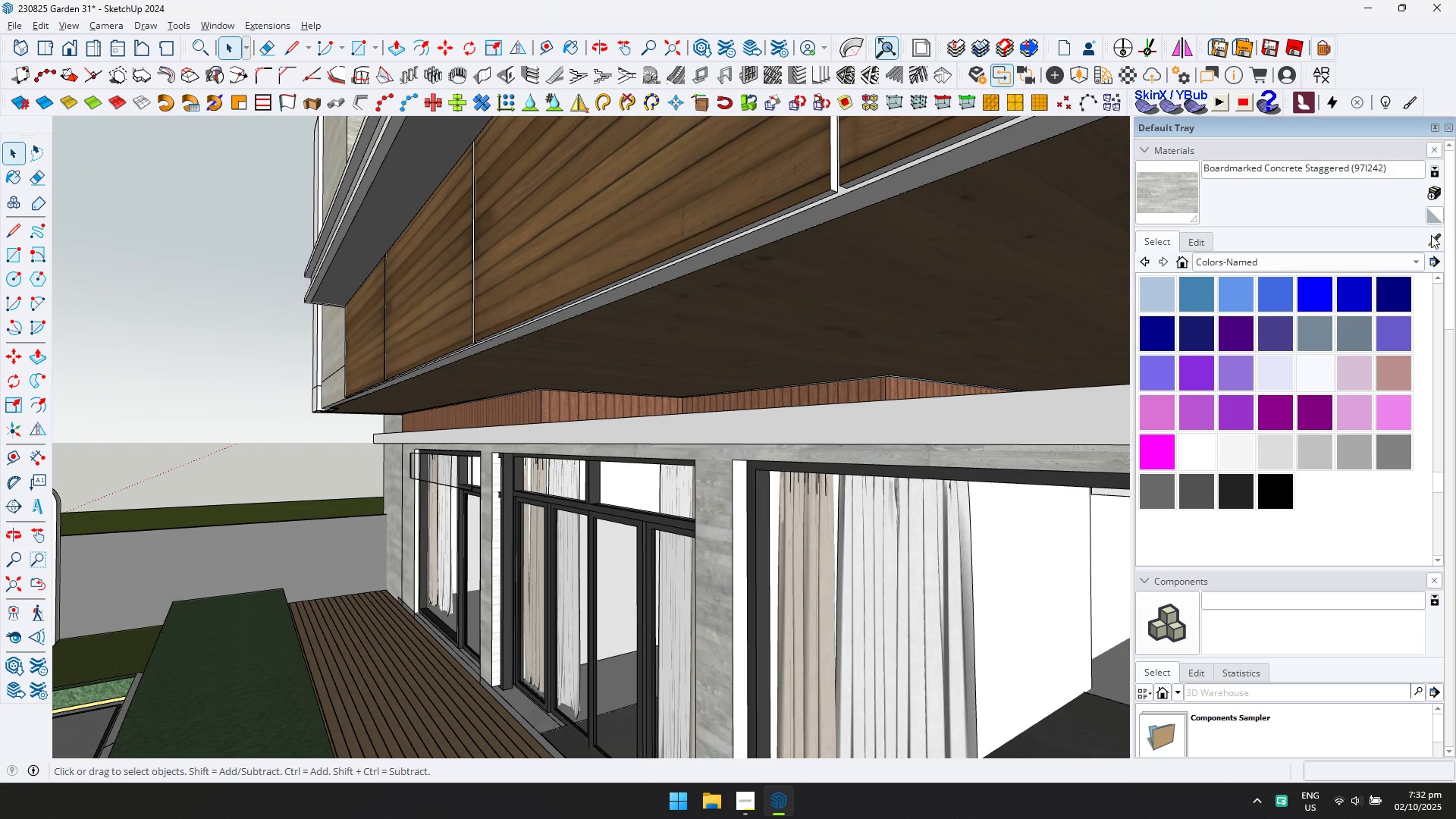 
scroll: coordinate [734, 271], scroll_direction: down, amount: 19.0
 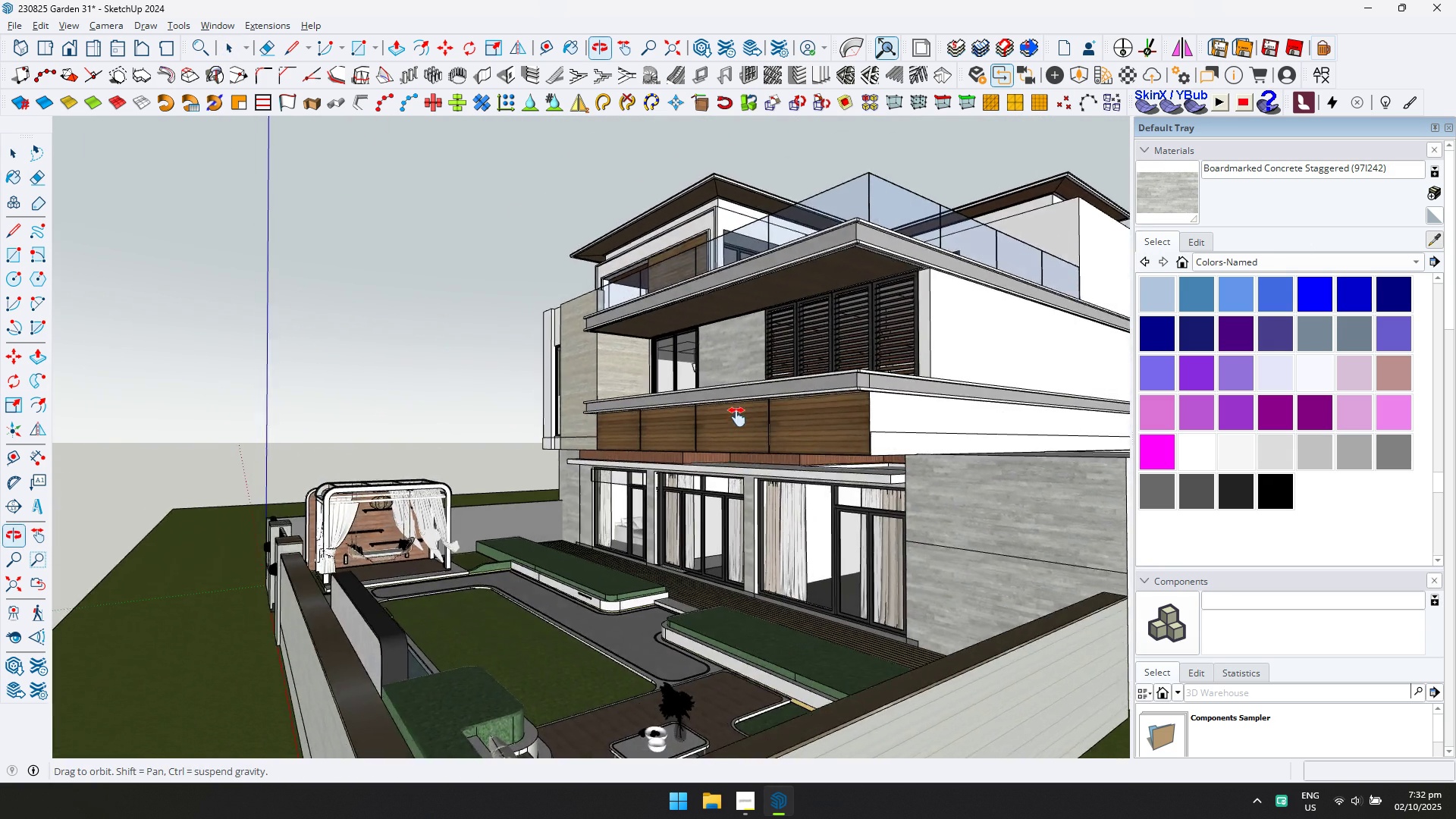 
hold_key(key=ShiftLeft, duration=0.51)
 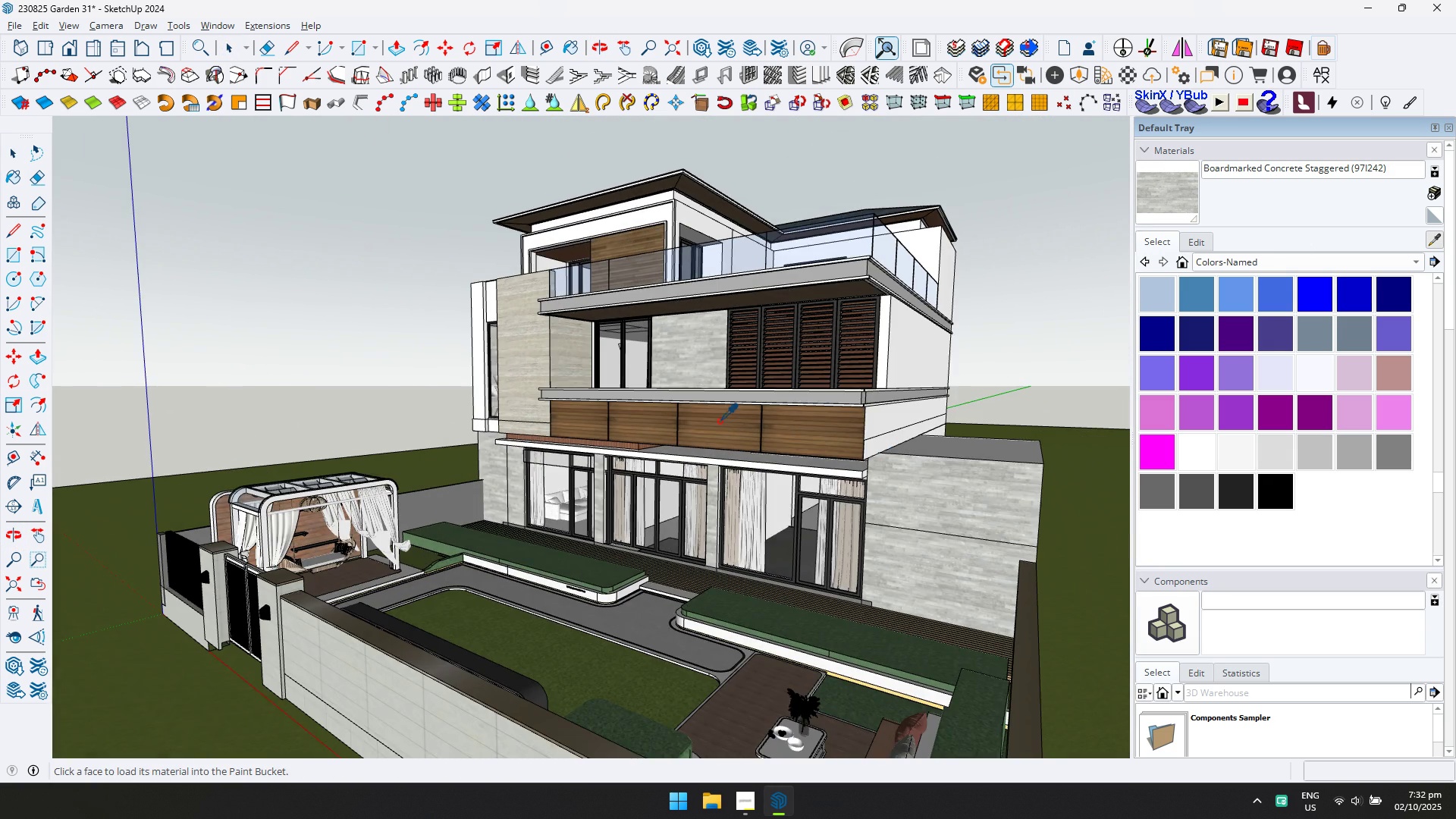 
scroll: coordinate [743, 425], scroll_direction: up, amount: 5.0
 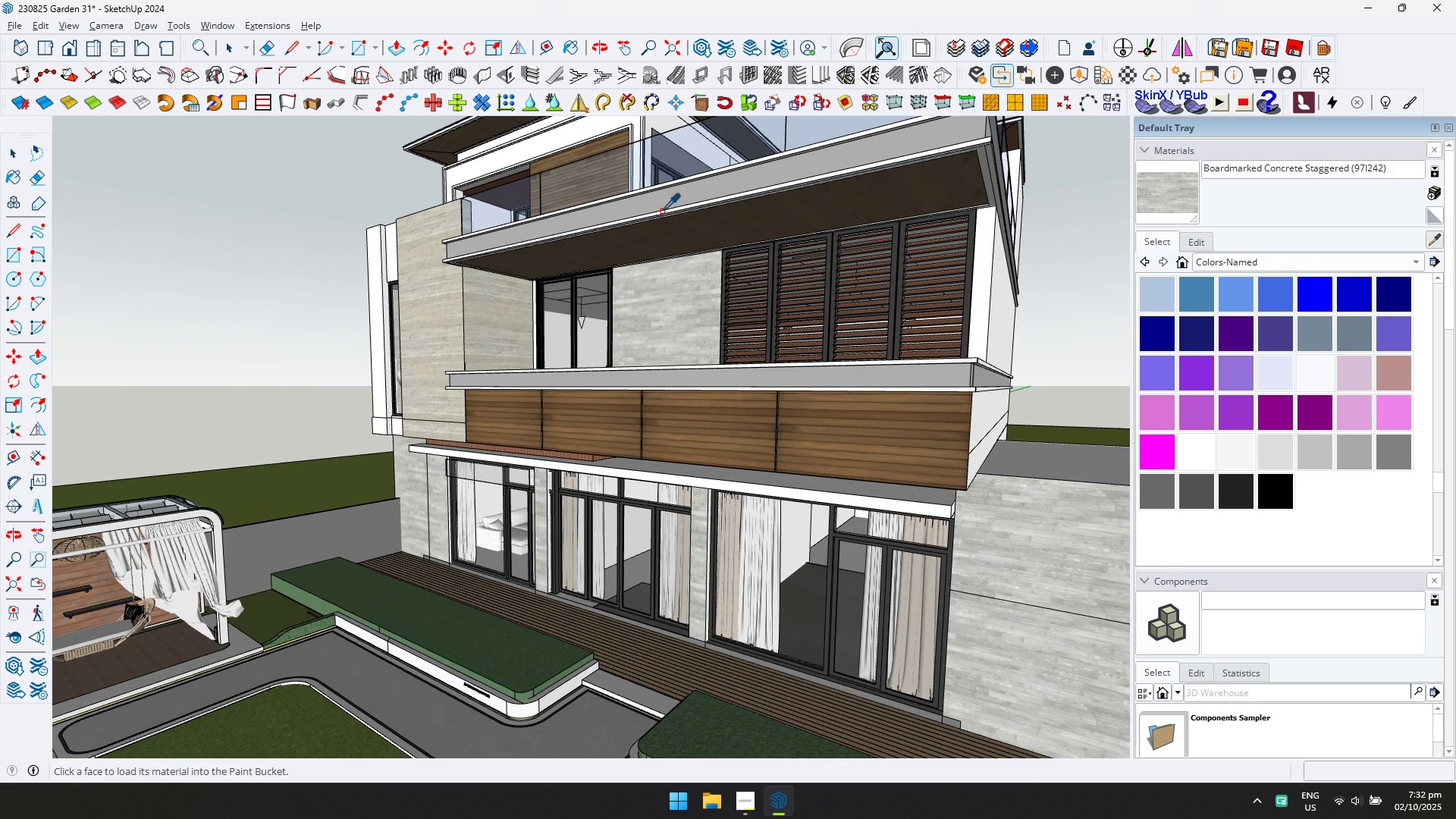 
hold_key(key=ShiftLeft, duration=0.31)
 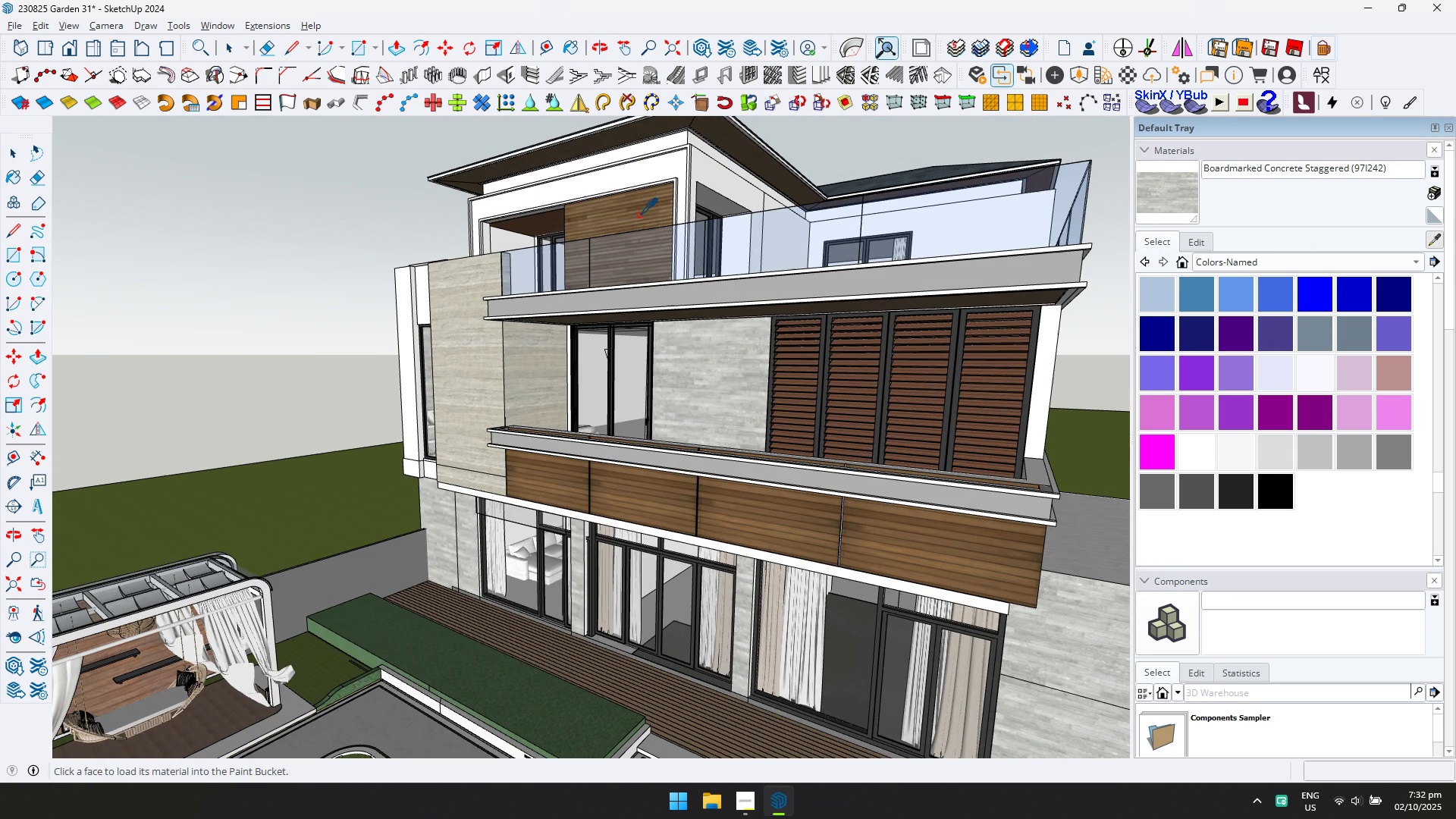 
left_click([635, 208])
 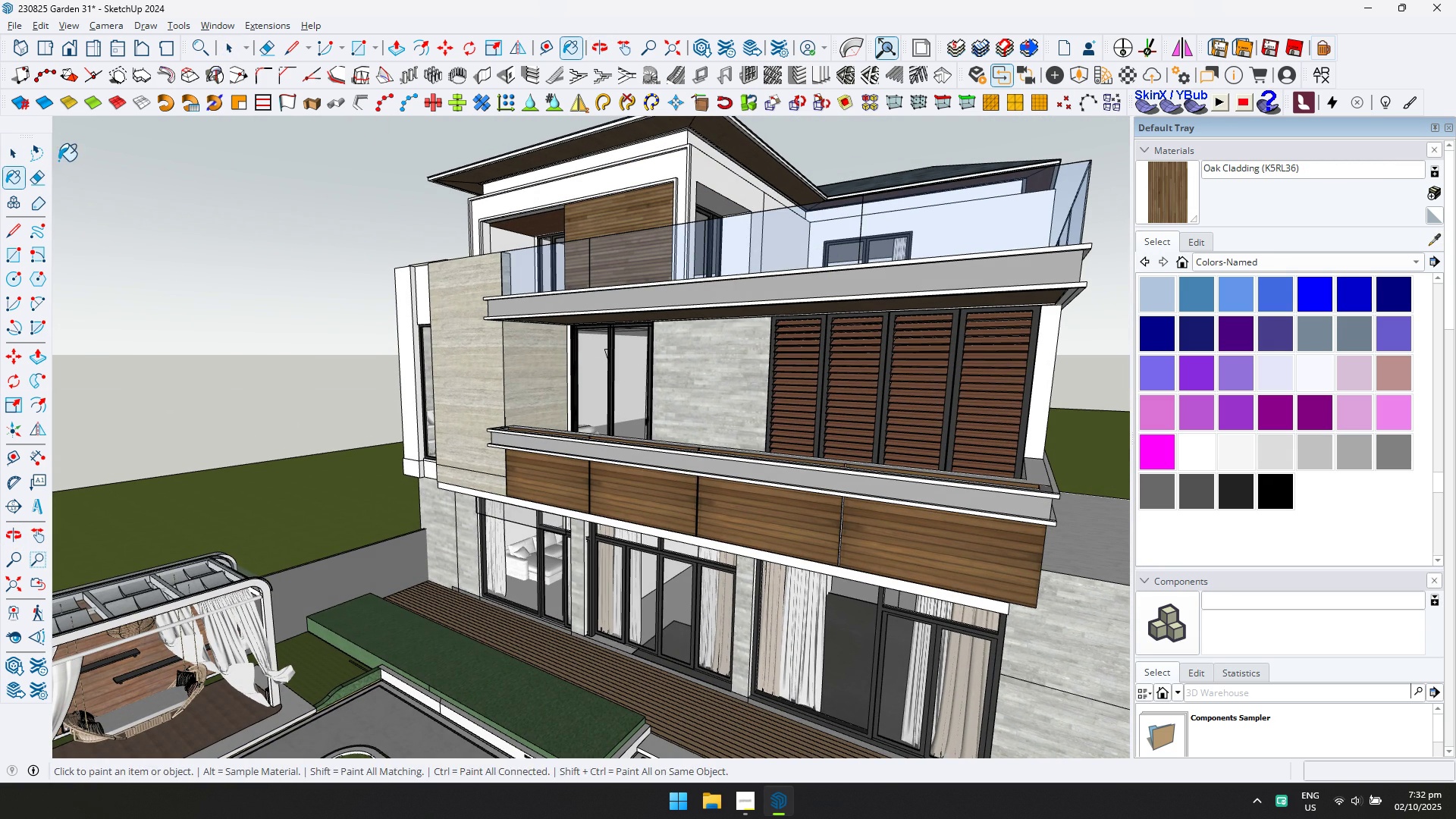 
left_click([7, 149])
 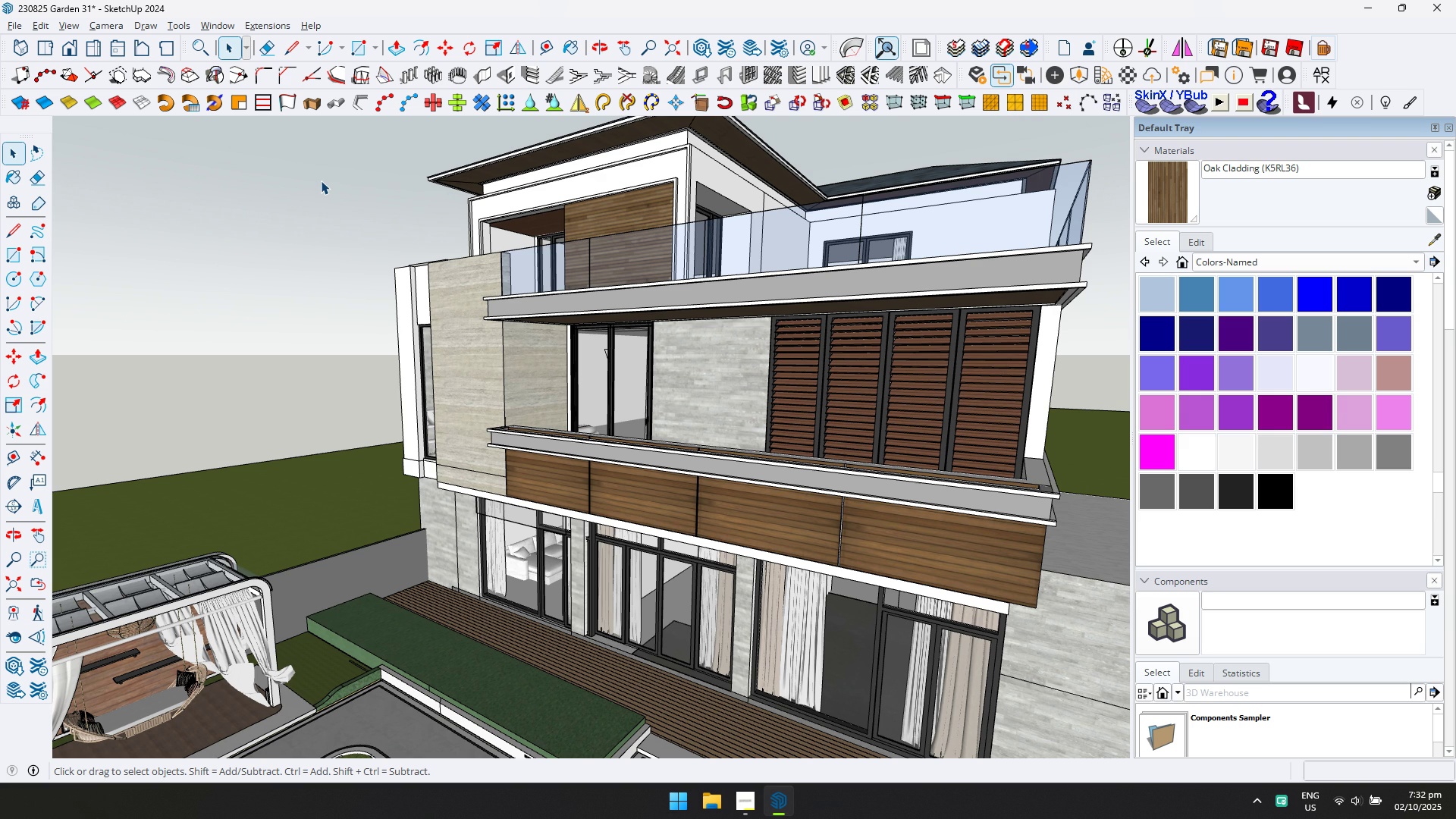 
wait(14.05)
 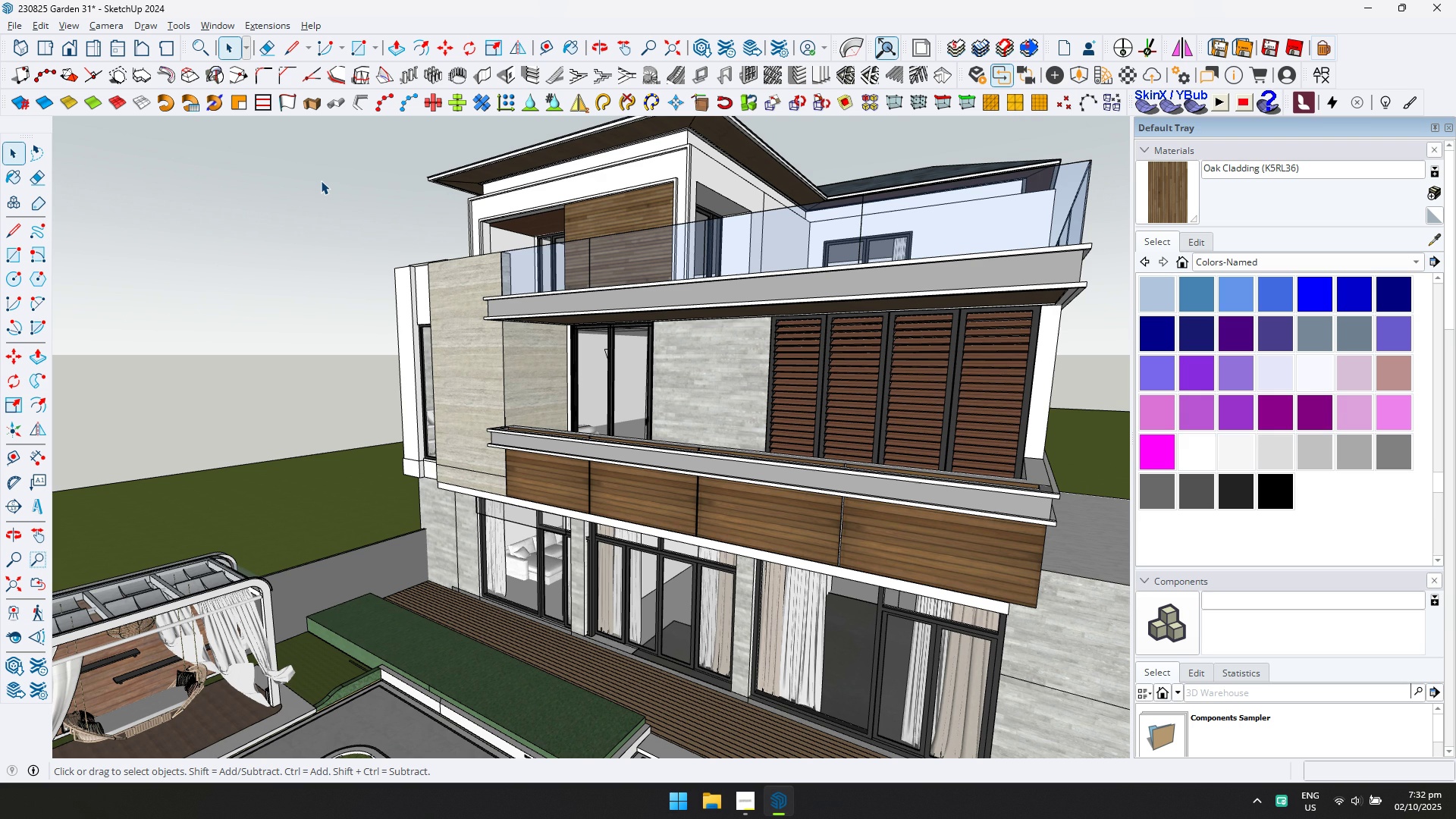 
double_click([610, 499])
 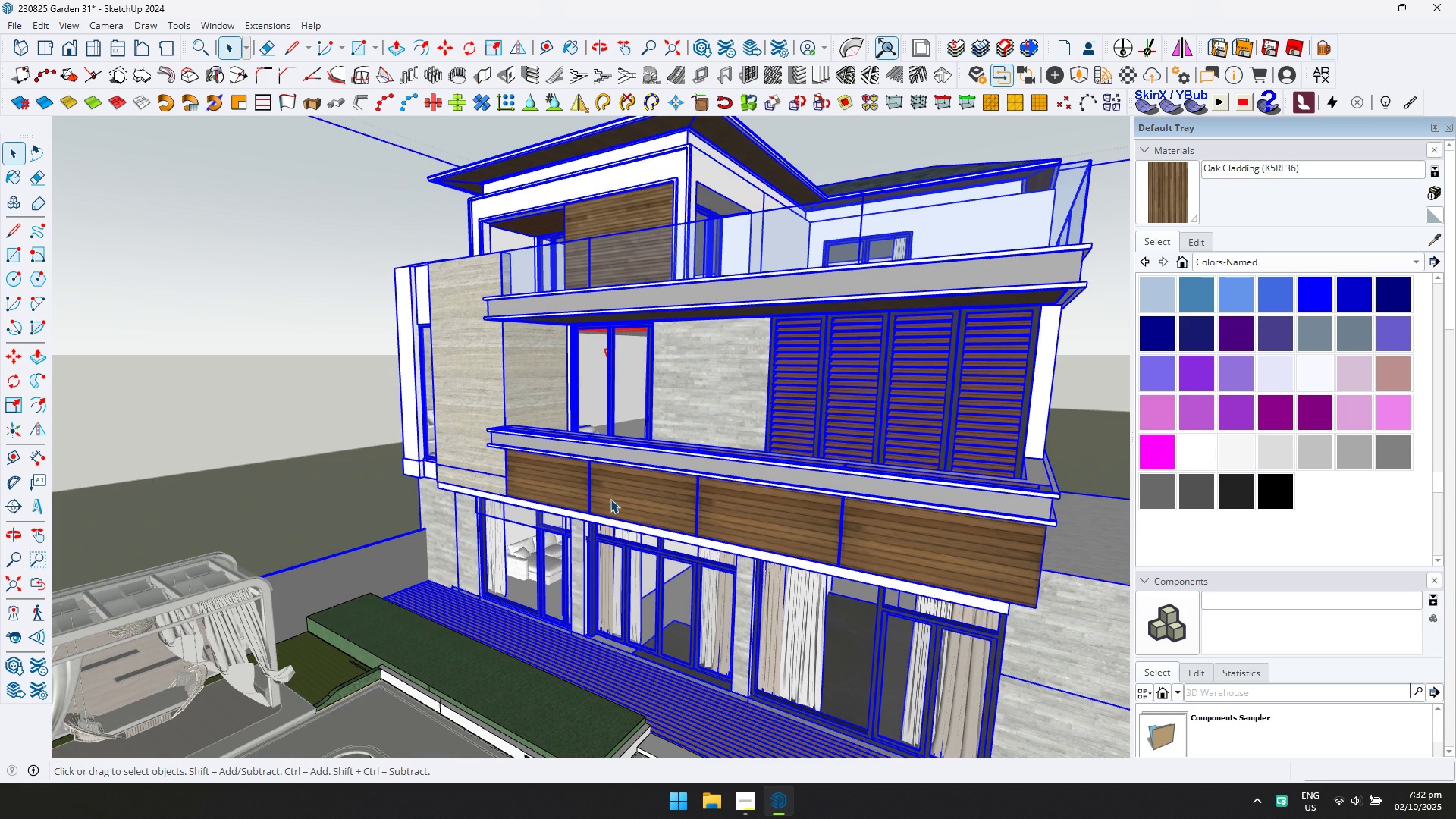 
triple_click([610, 499])
 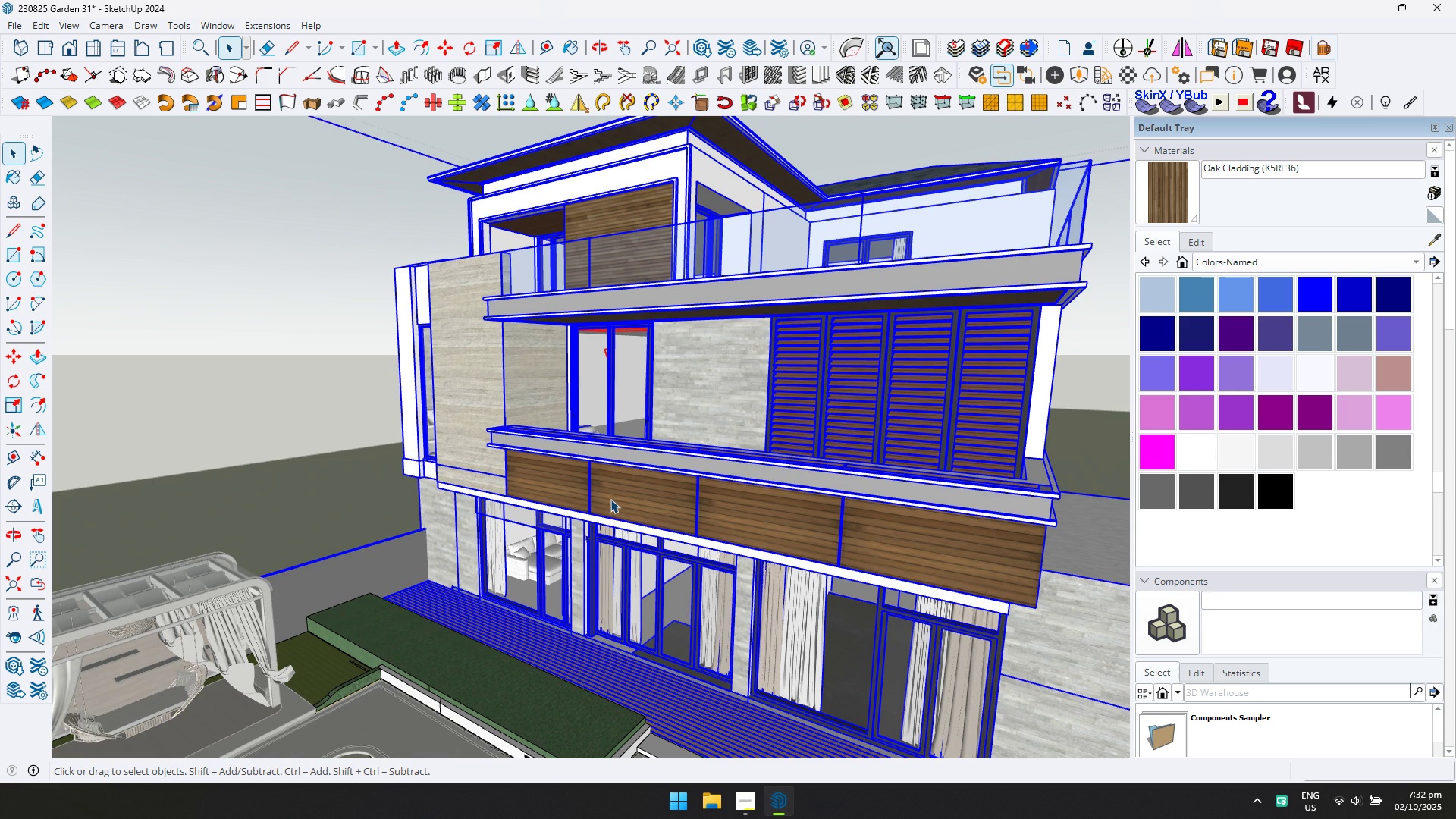 
triple_click([610, 499])
 